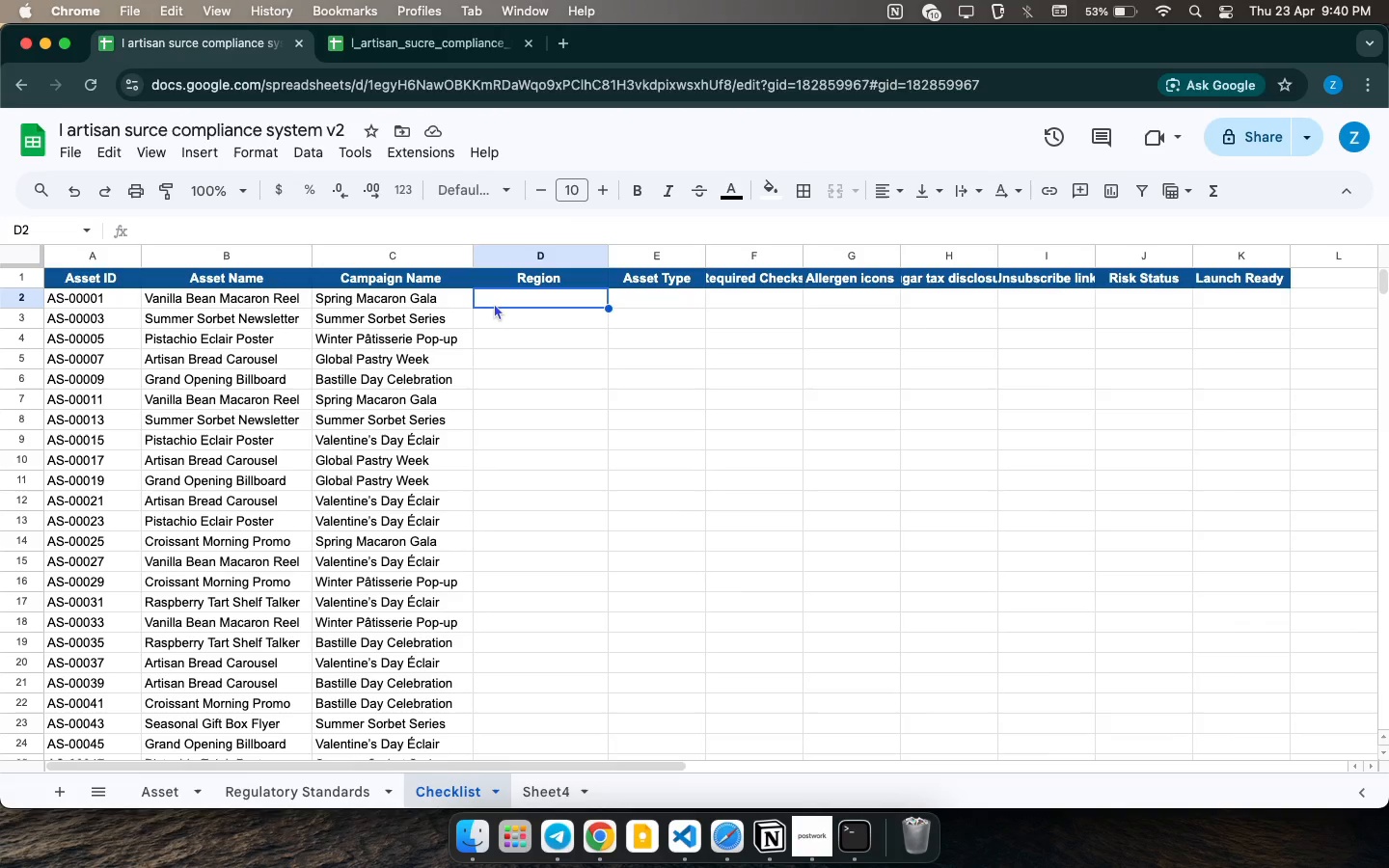 
wait(10.3)
 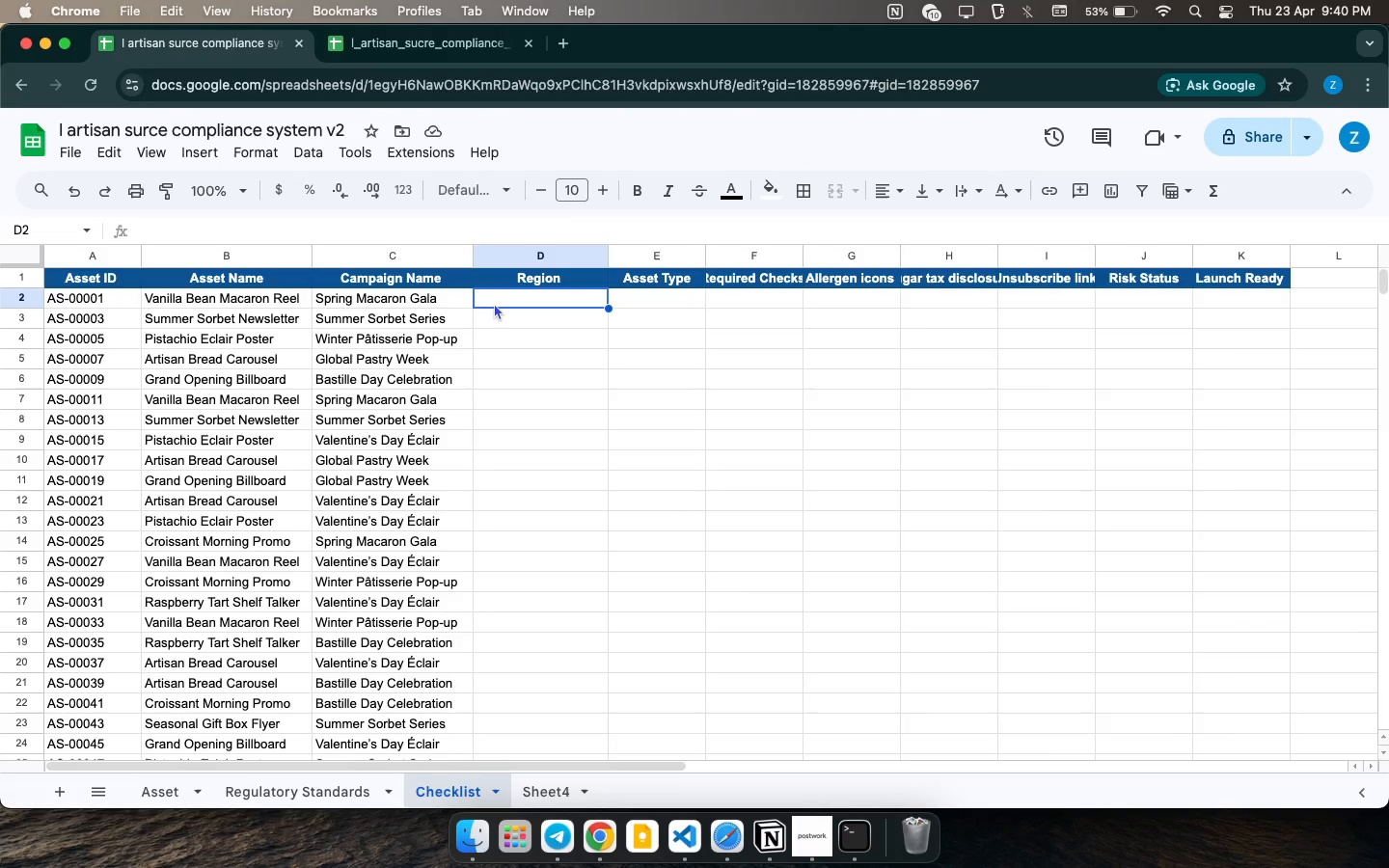 
double_click([426, 291])
 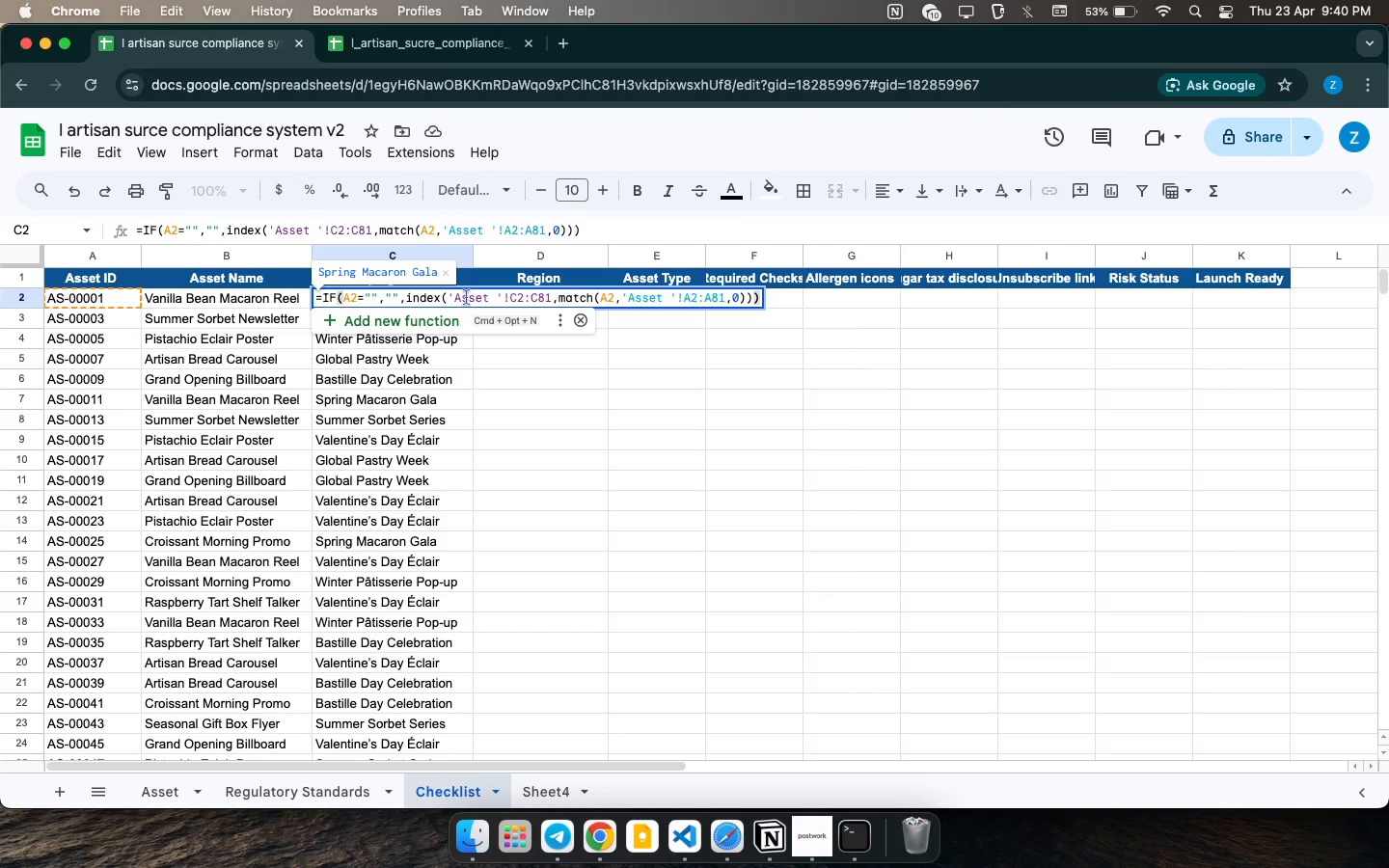 
left_click([466, 297])
 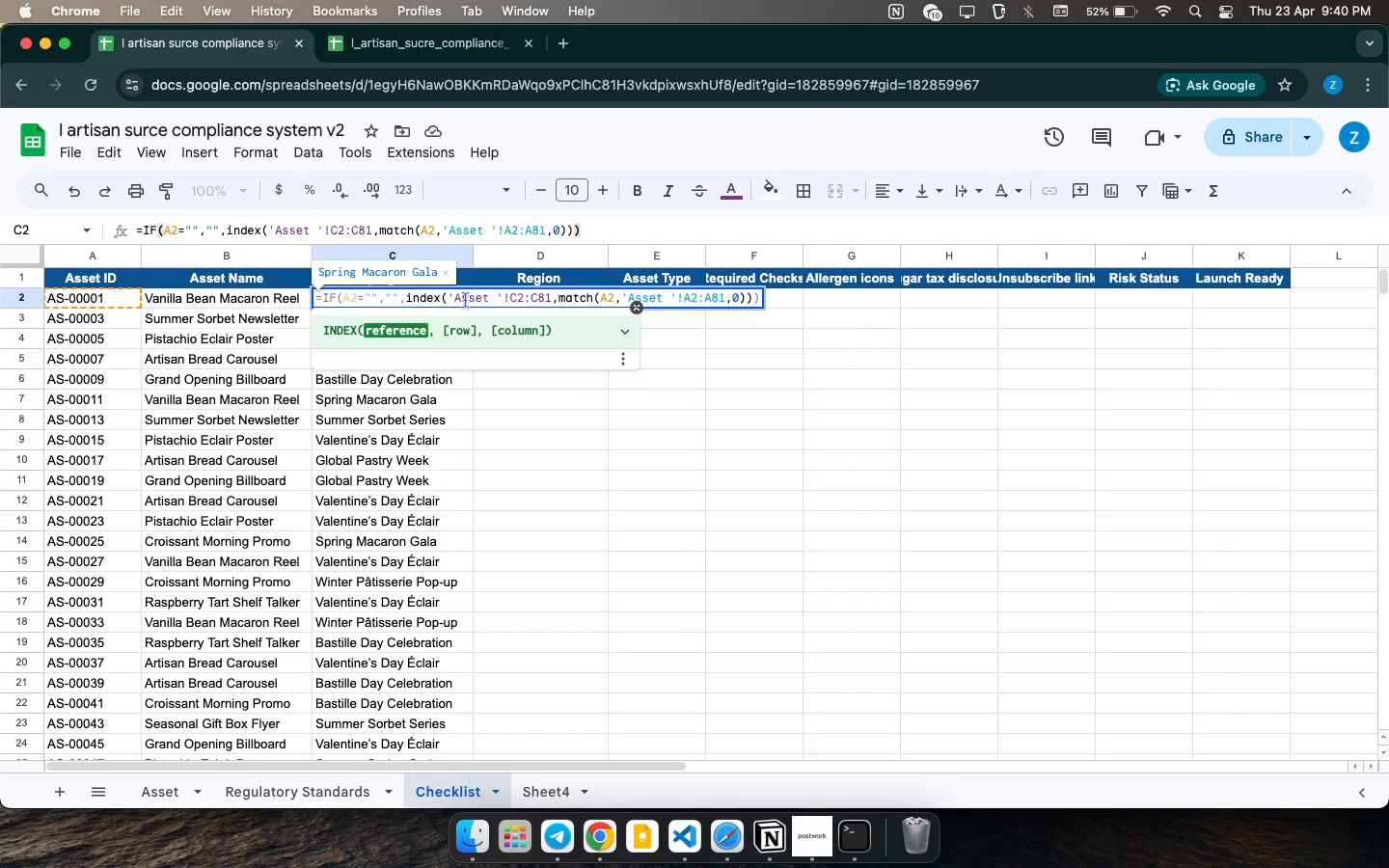 
key(Meta+CommandLeft)
 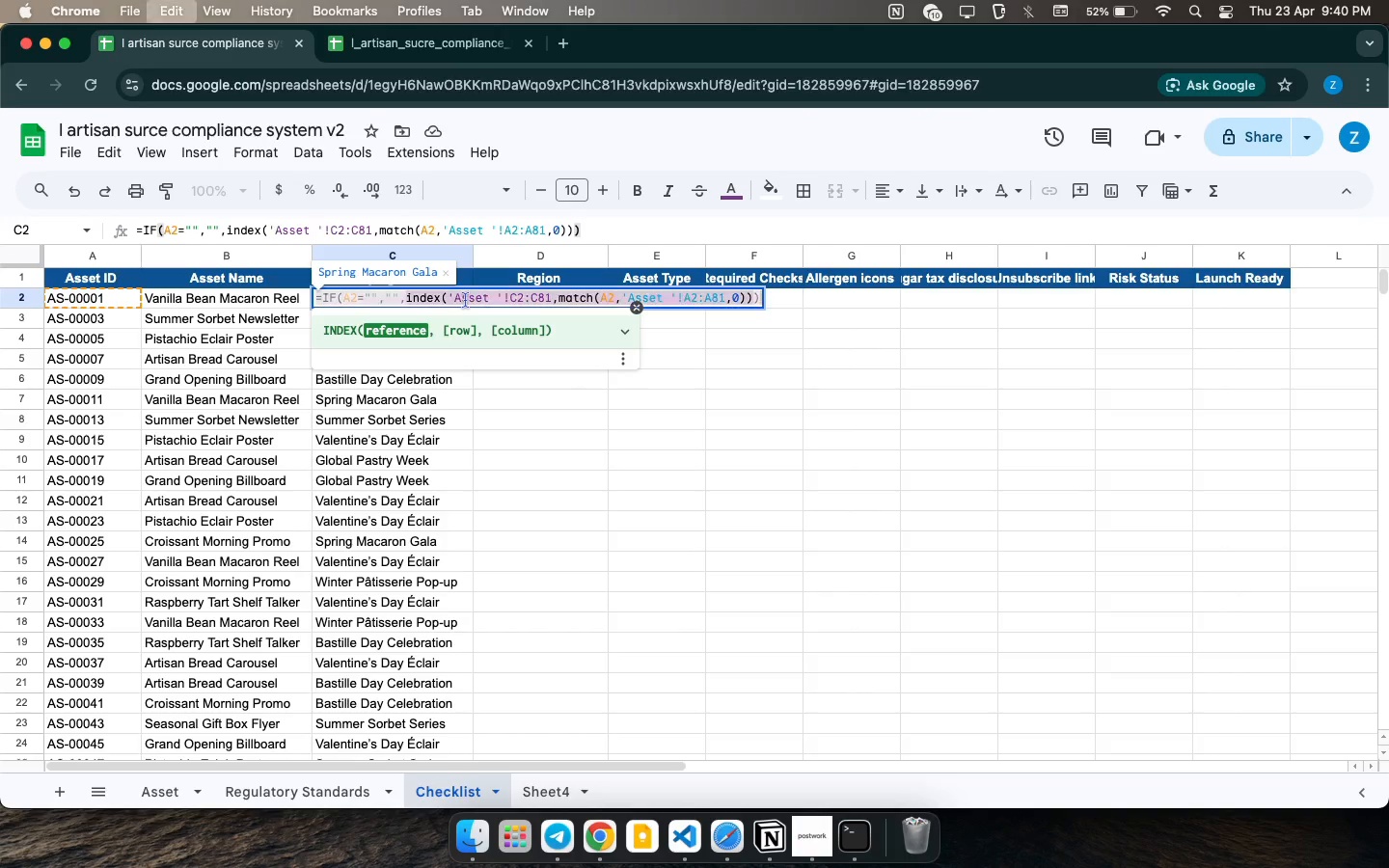 
key(Meta+A)
 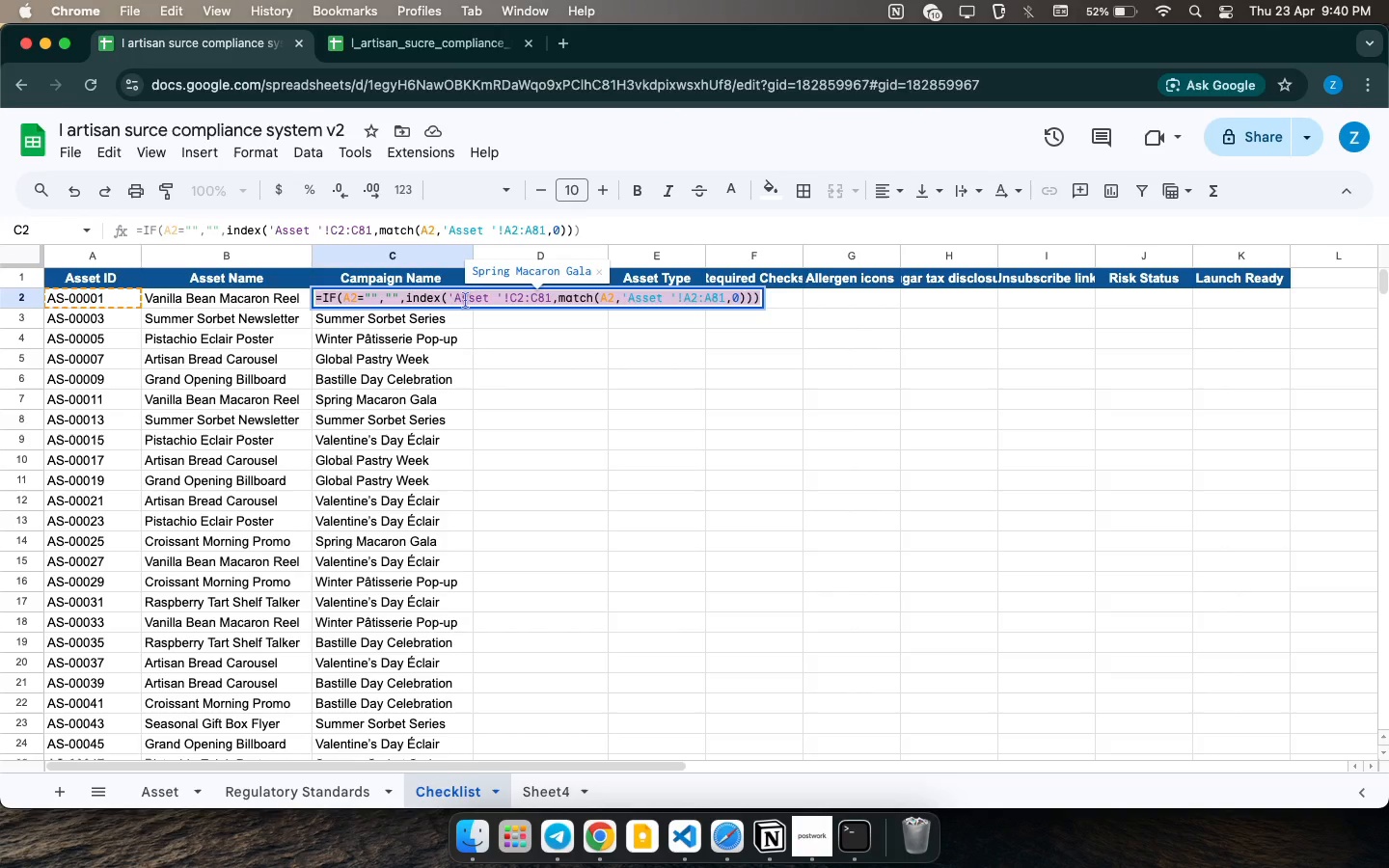 
key(Meta+CommandLeft)
 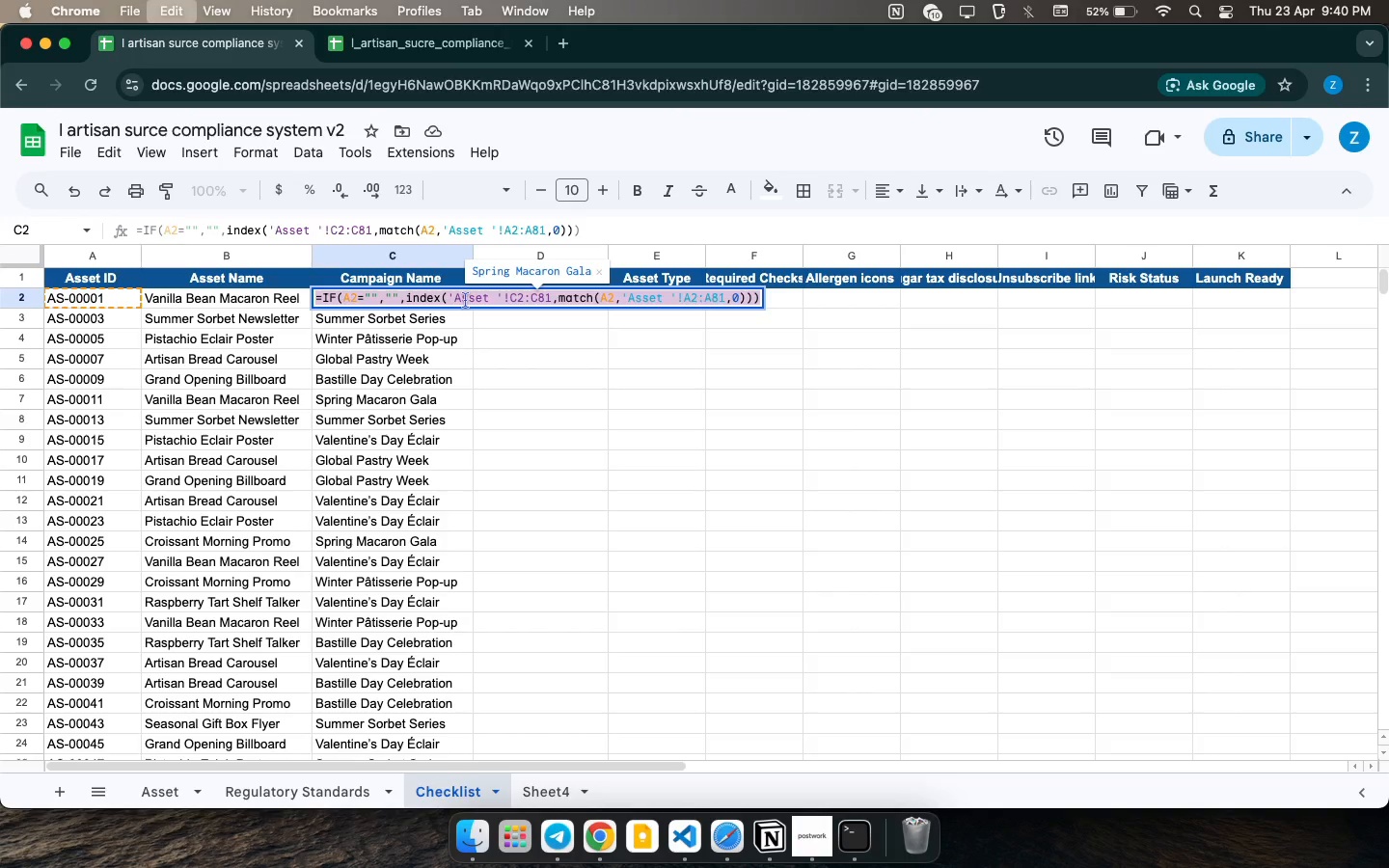 
key(Meta+C)
 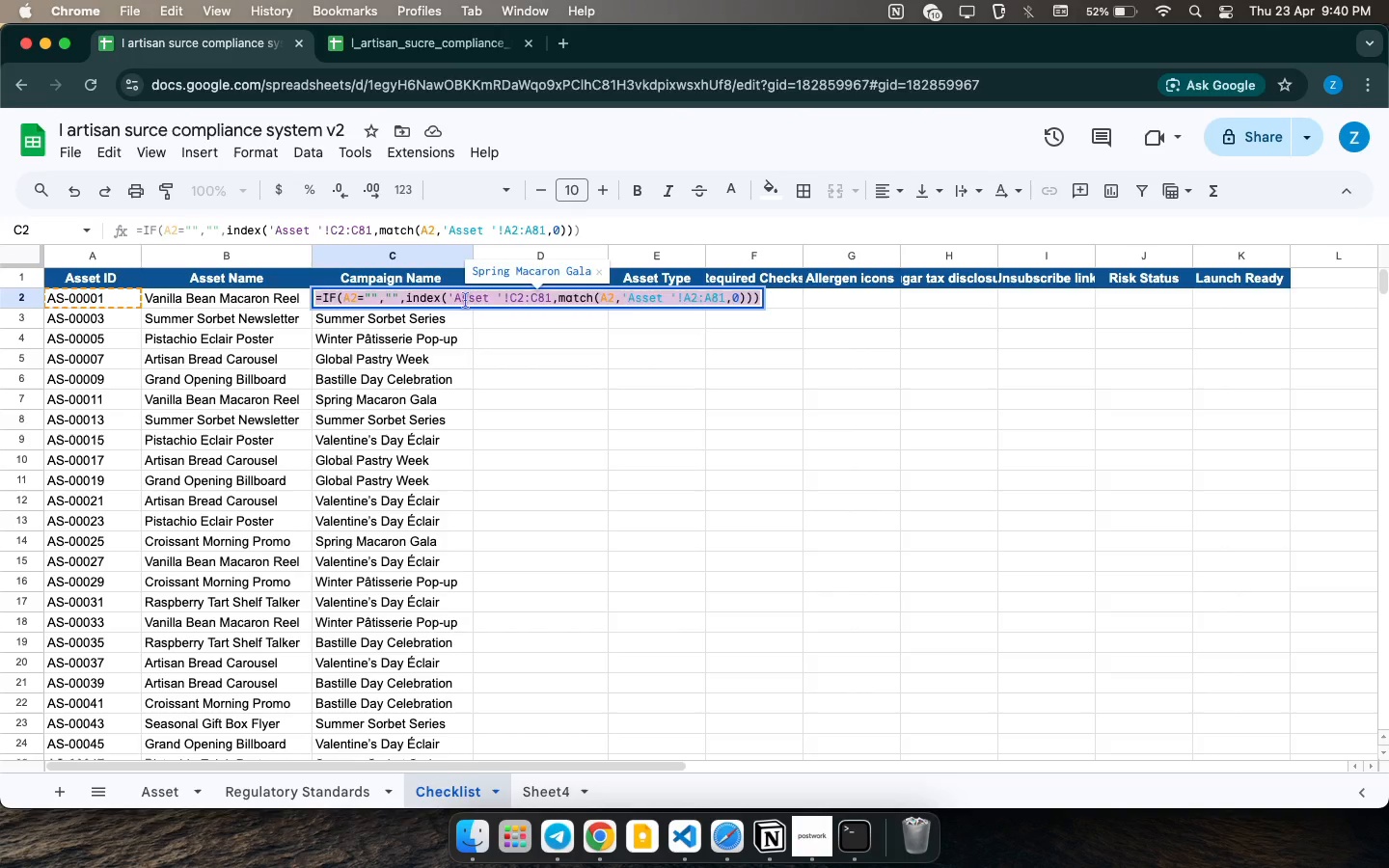 
left_click([465, 300])
 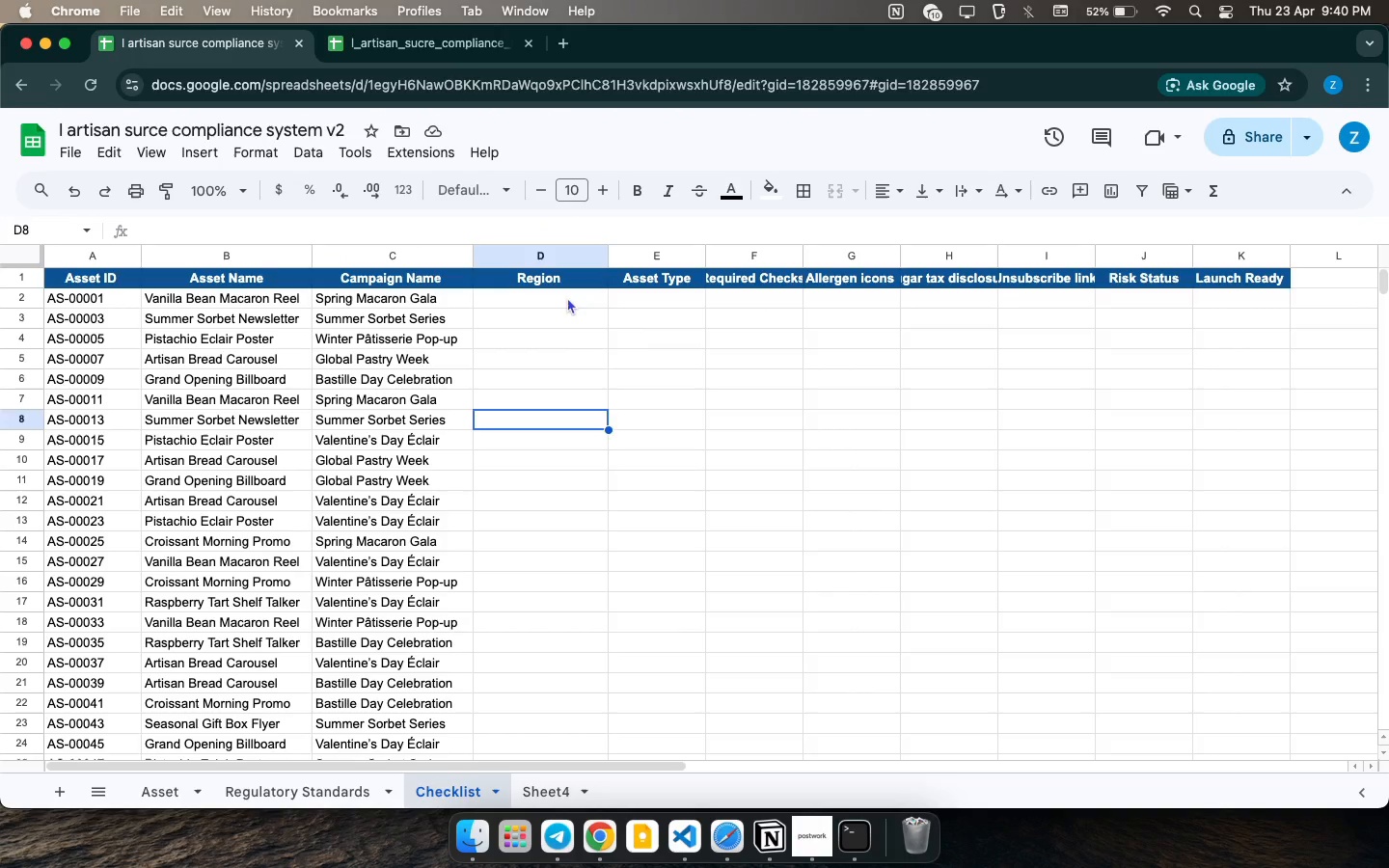 
double_click([567, 297])
 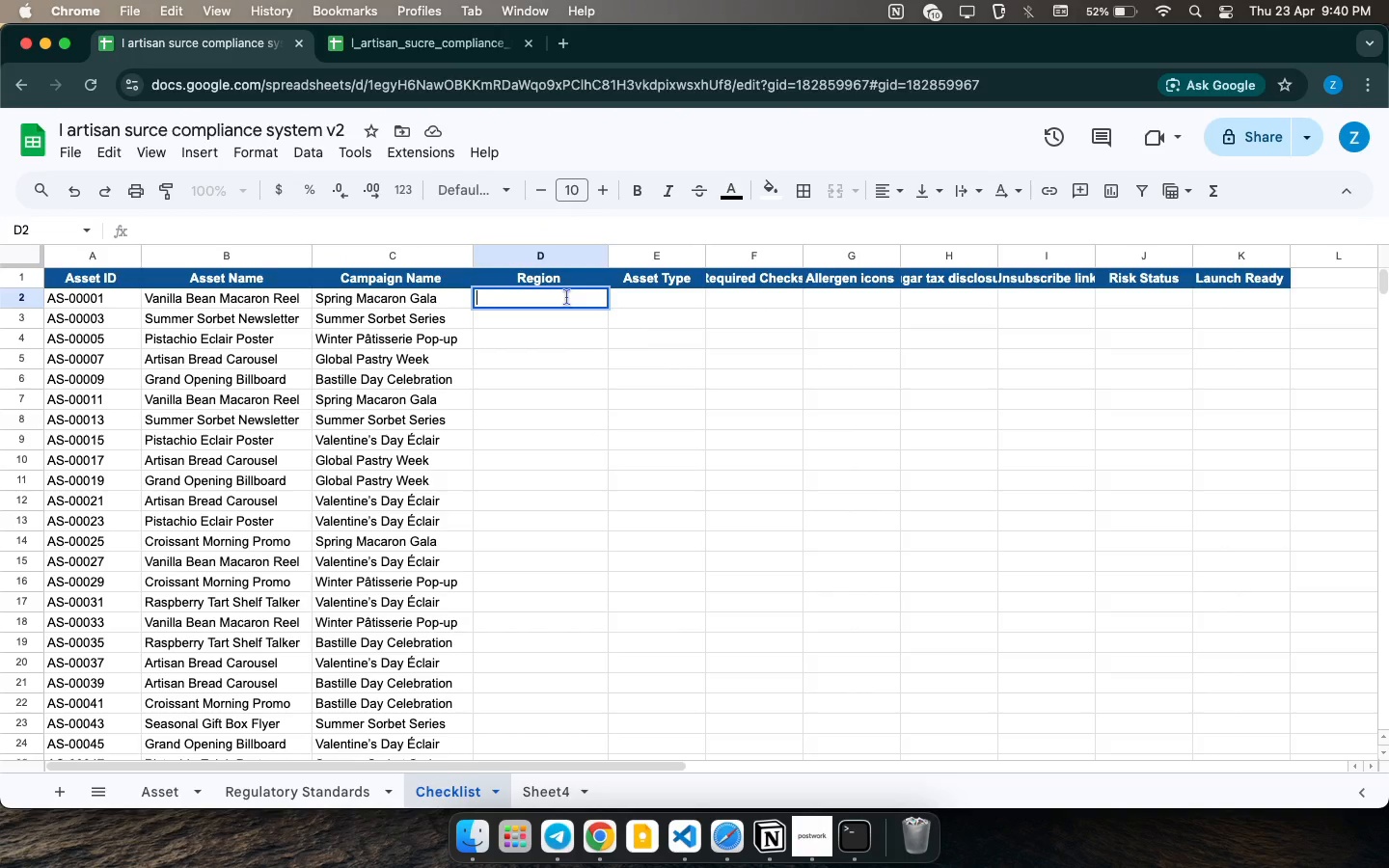 
key(Meta+V)
 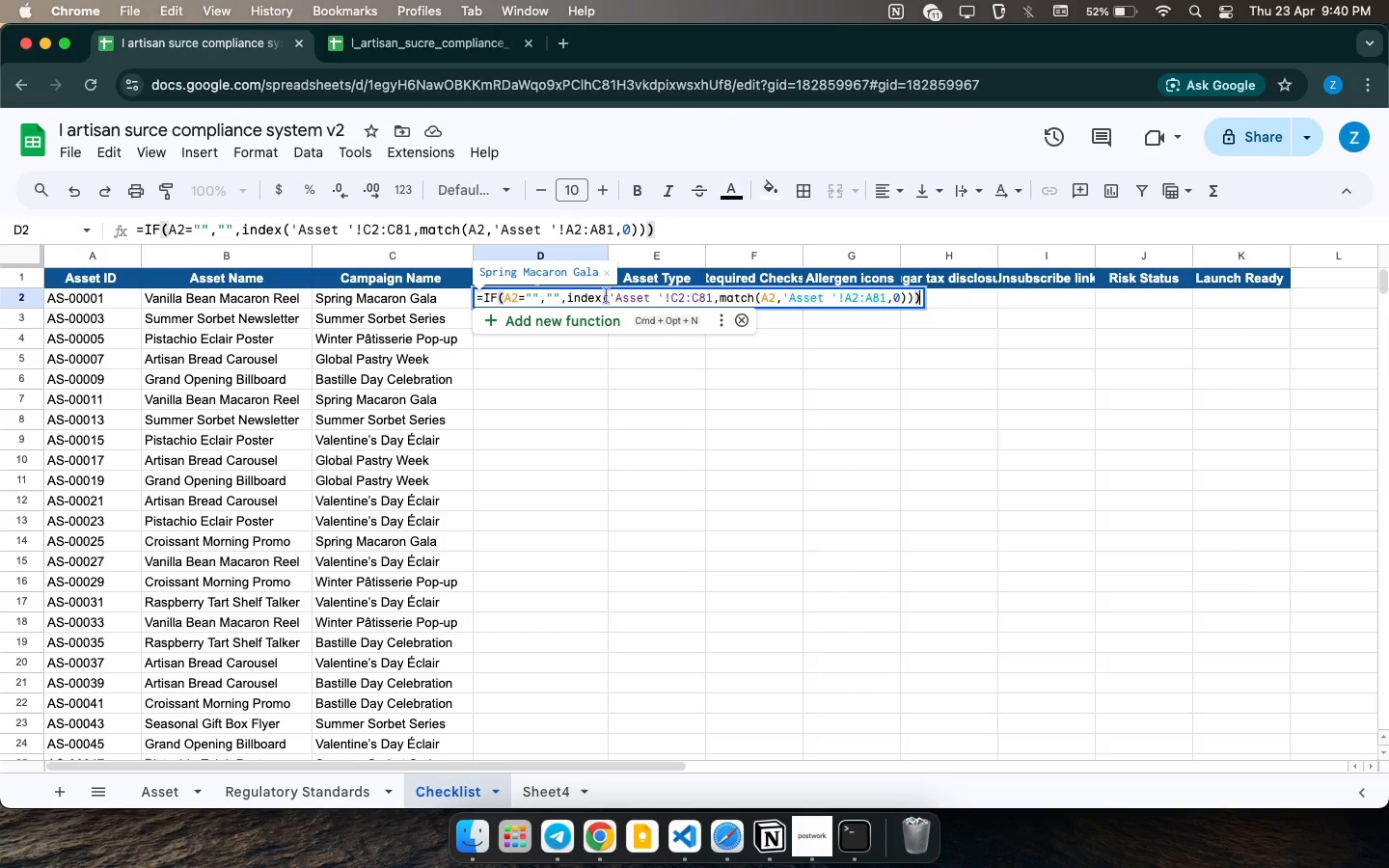 
wait(6.15)
 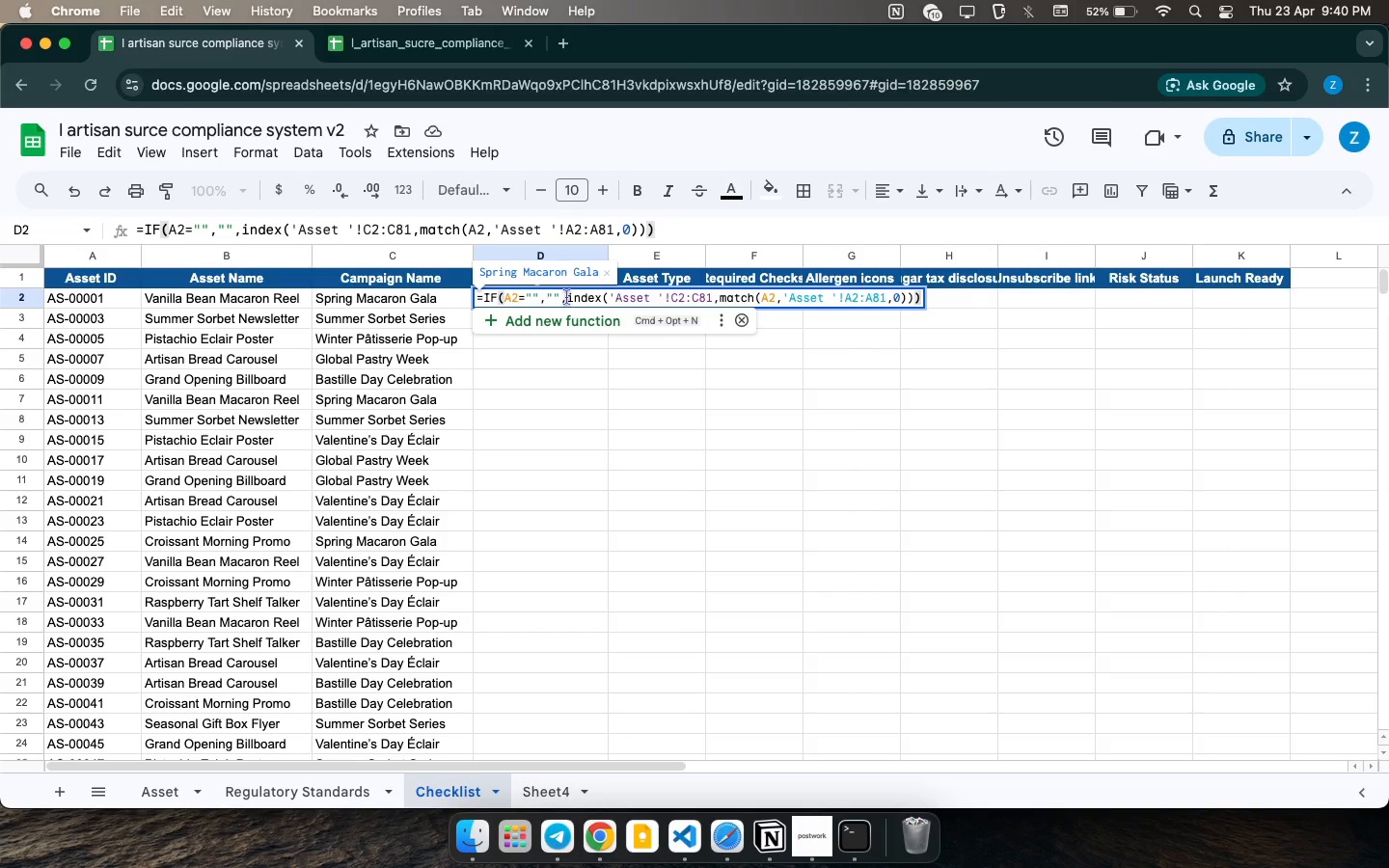 
left_click([677, 298])
 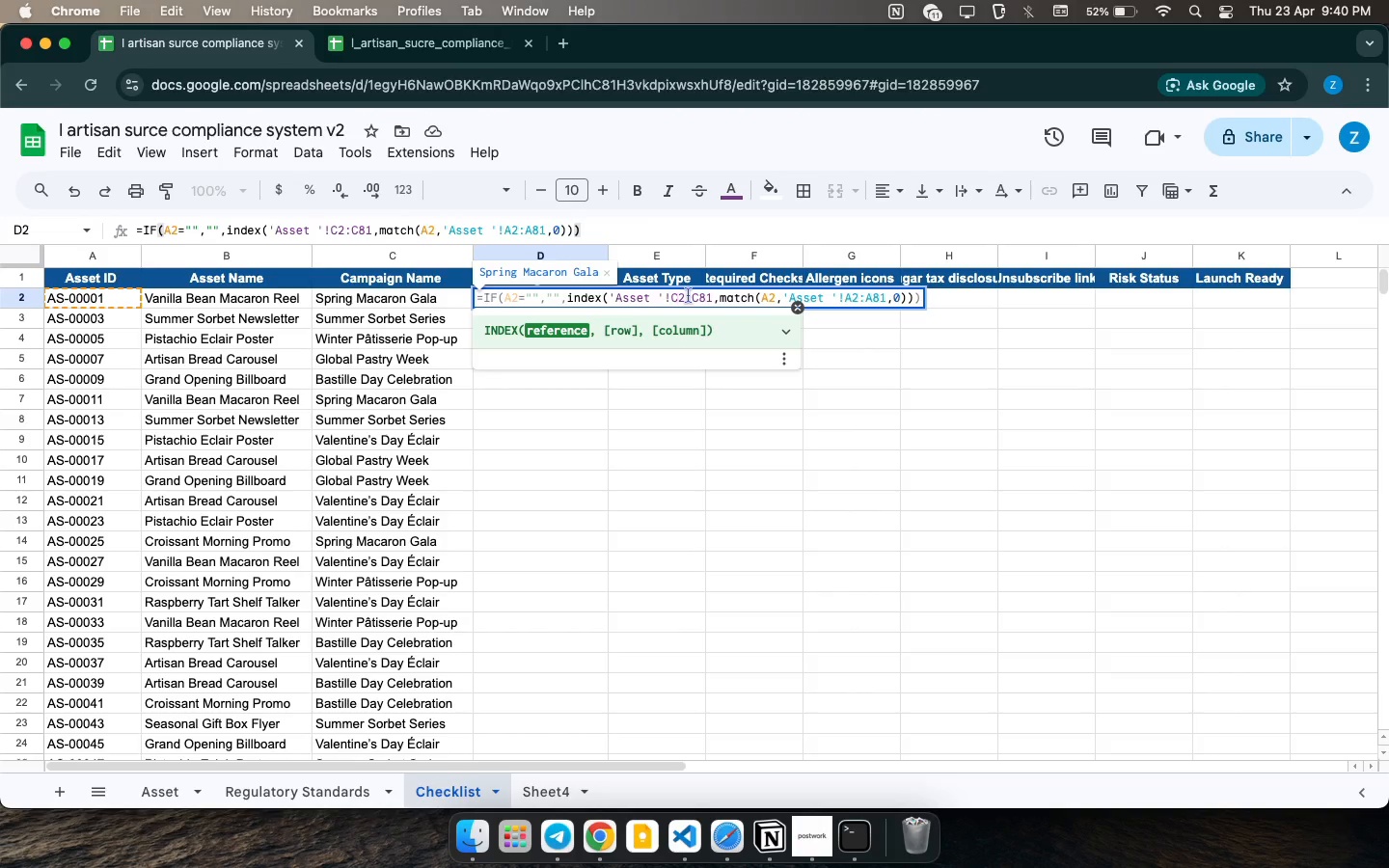 
key(Backspace)
 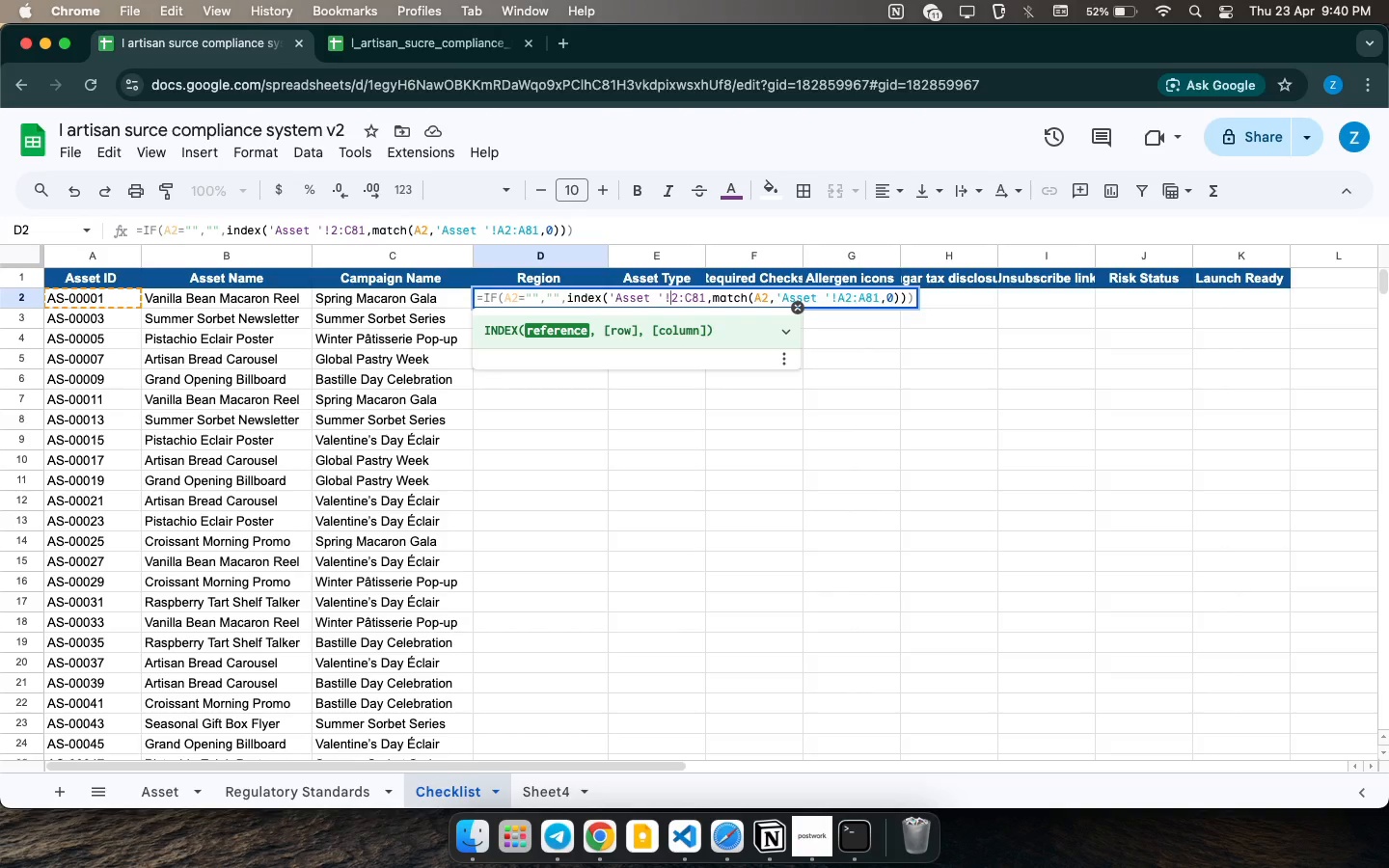 
key(E)
 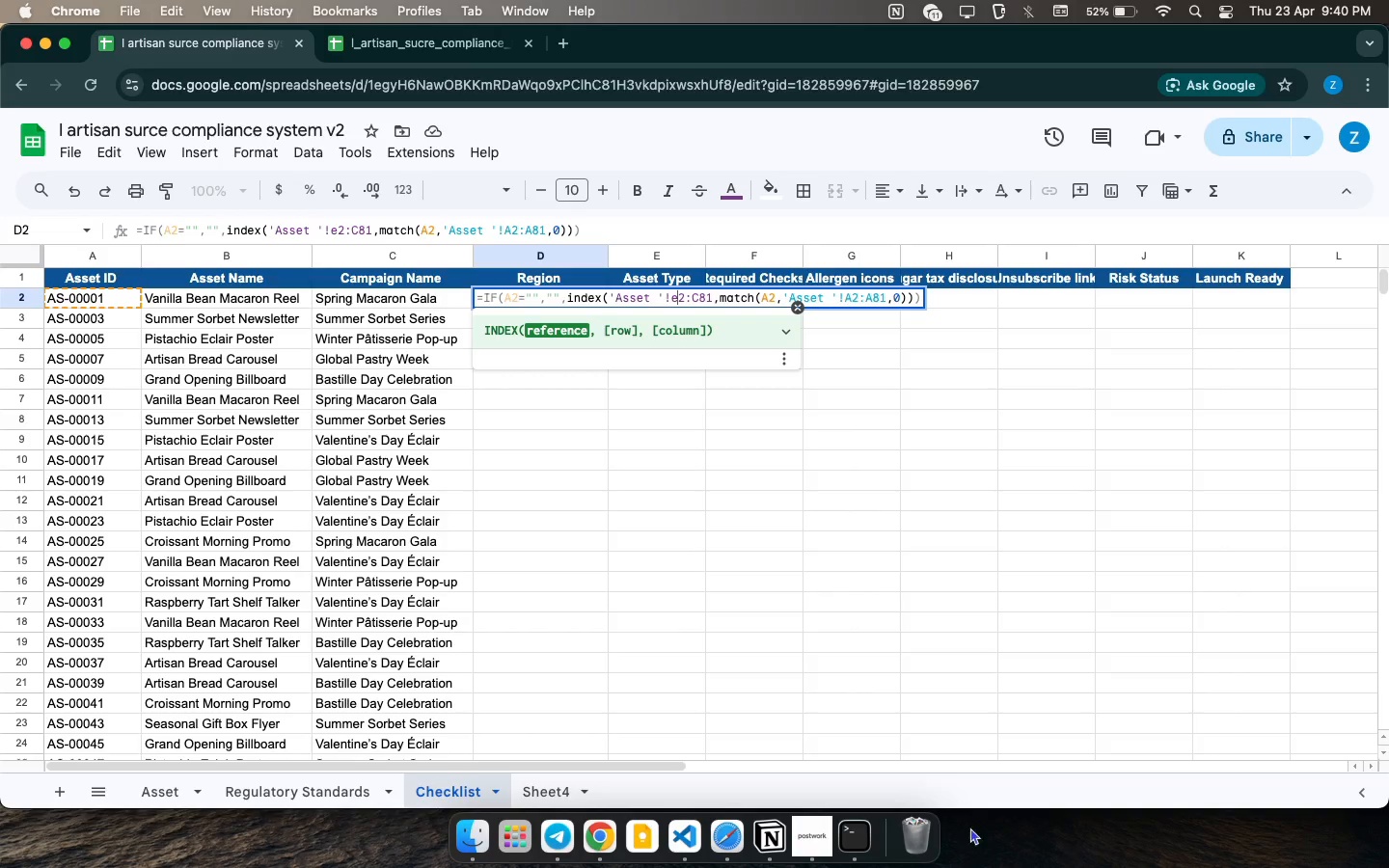 
wait(5.56)
 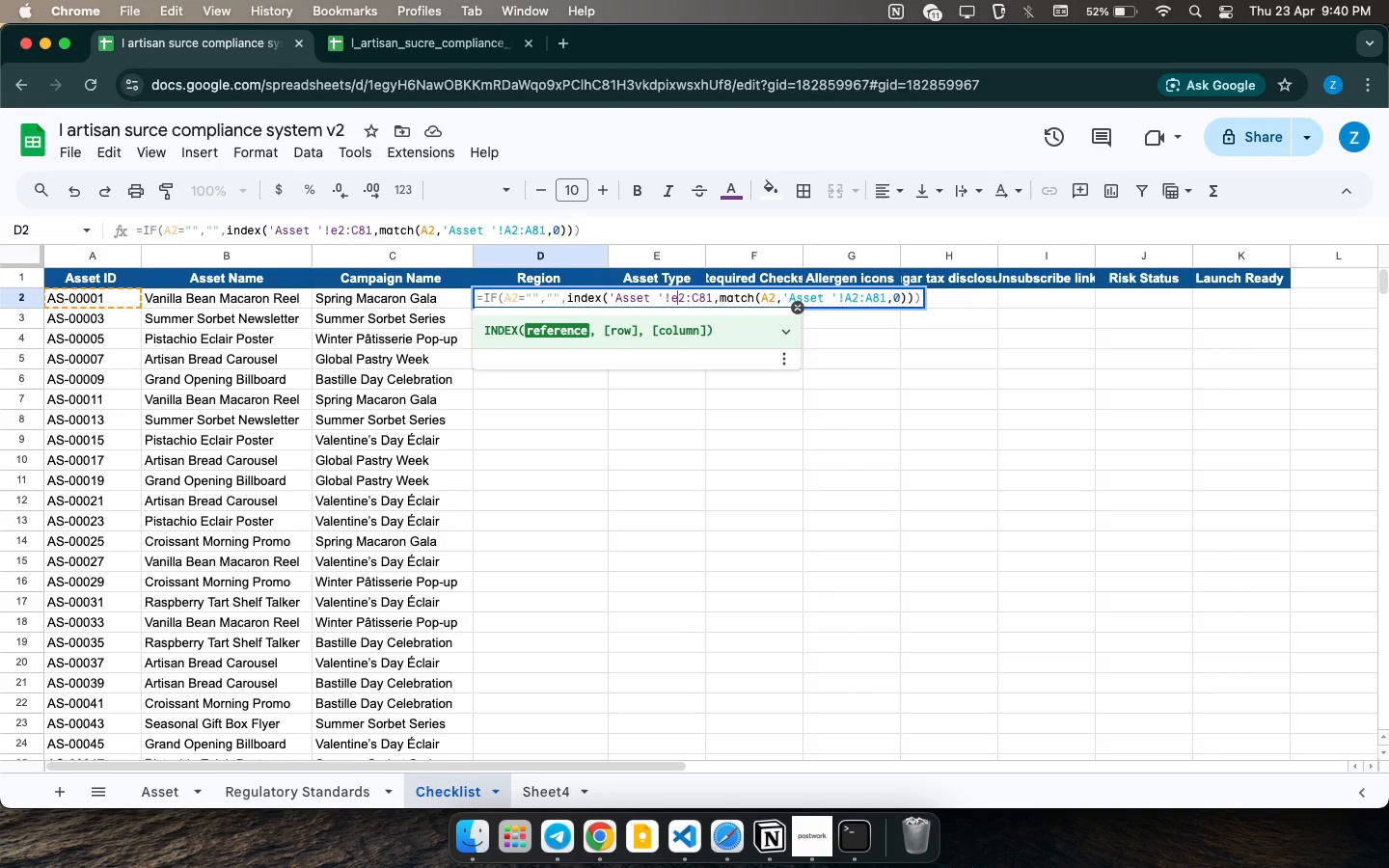 
left_click([695, 297])
 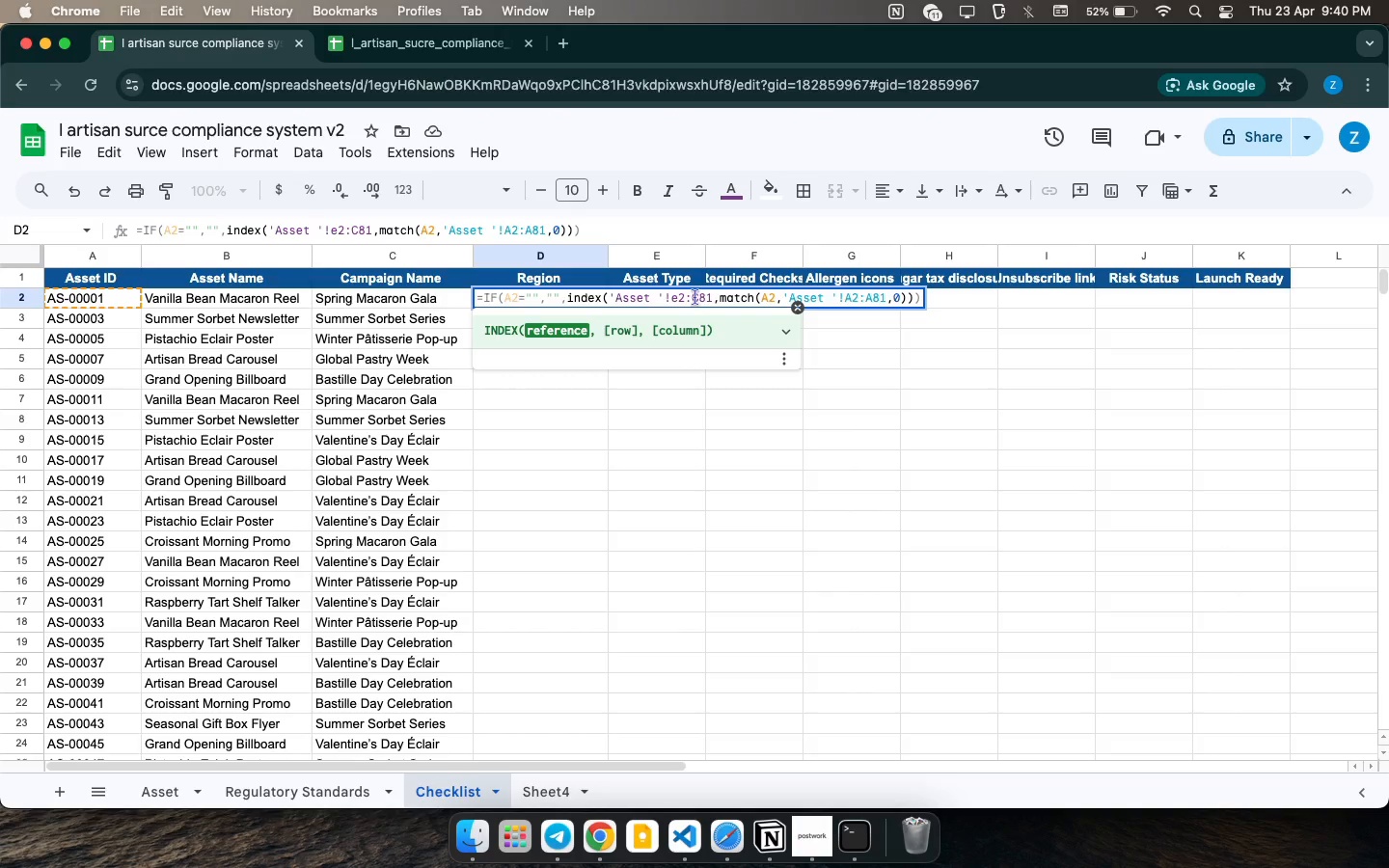 
key(Backspace)
 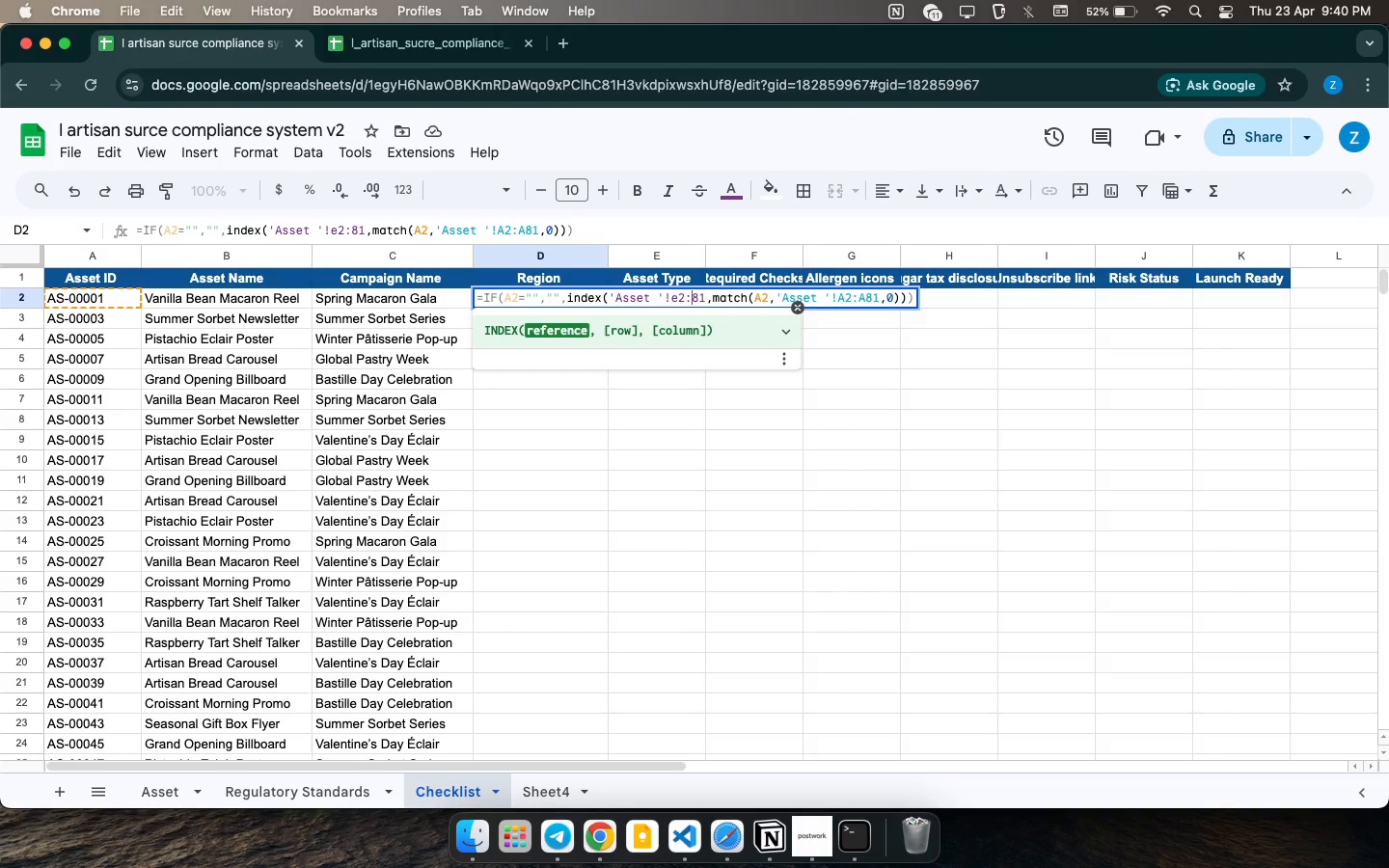 
key(E)
 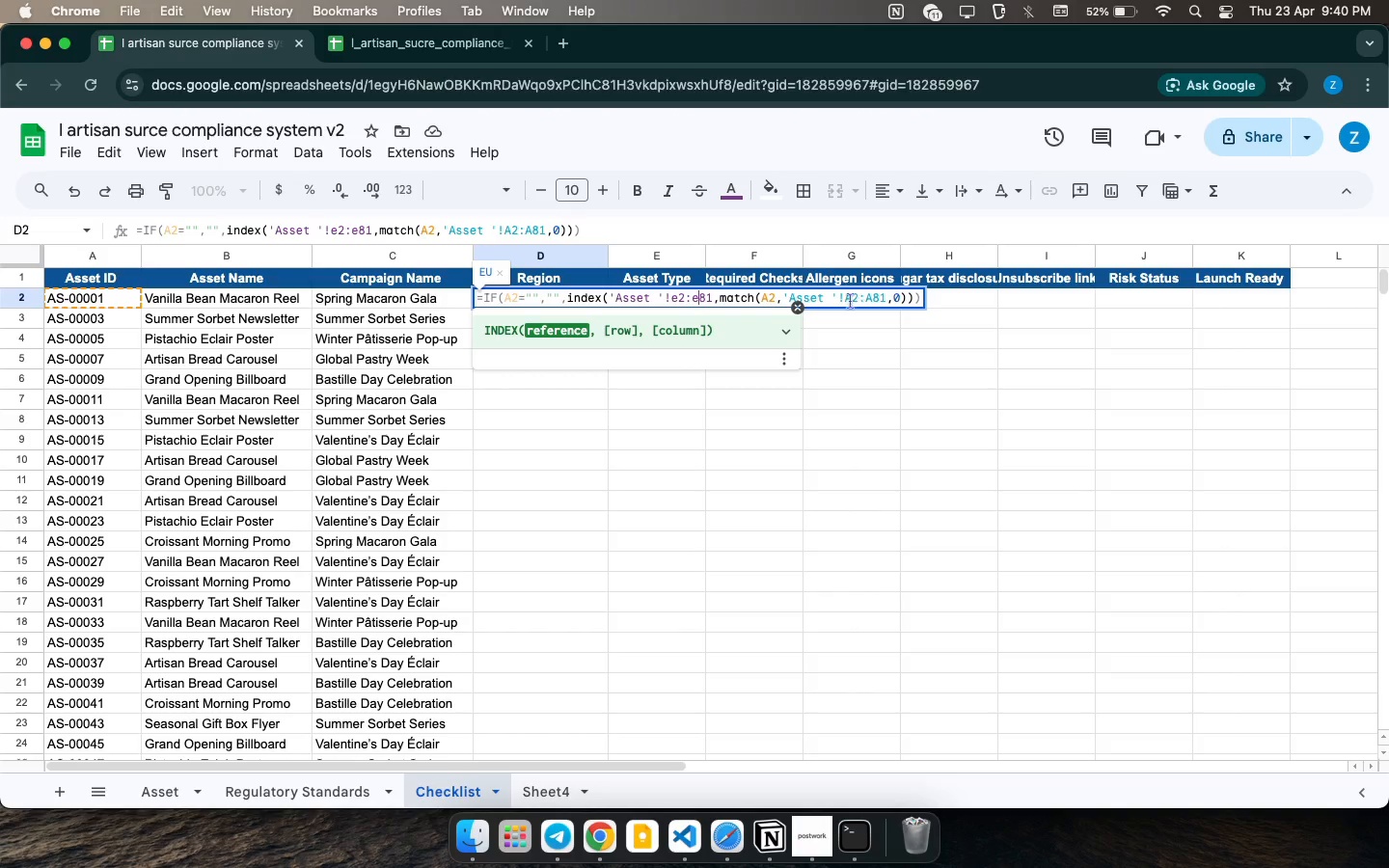 
key(Enter)
 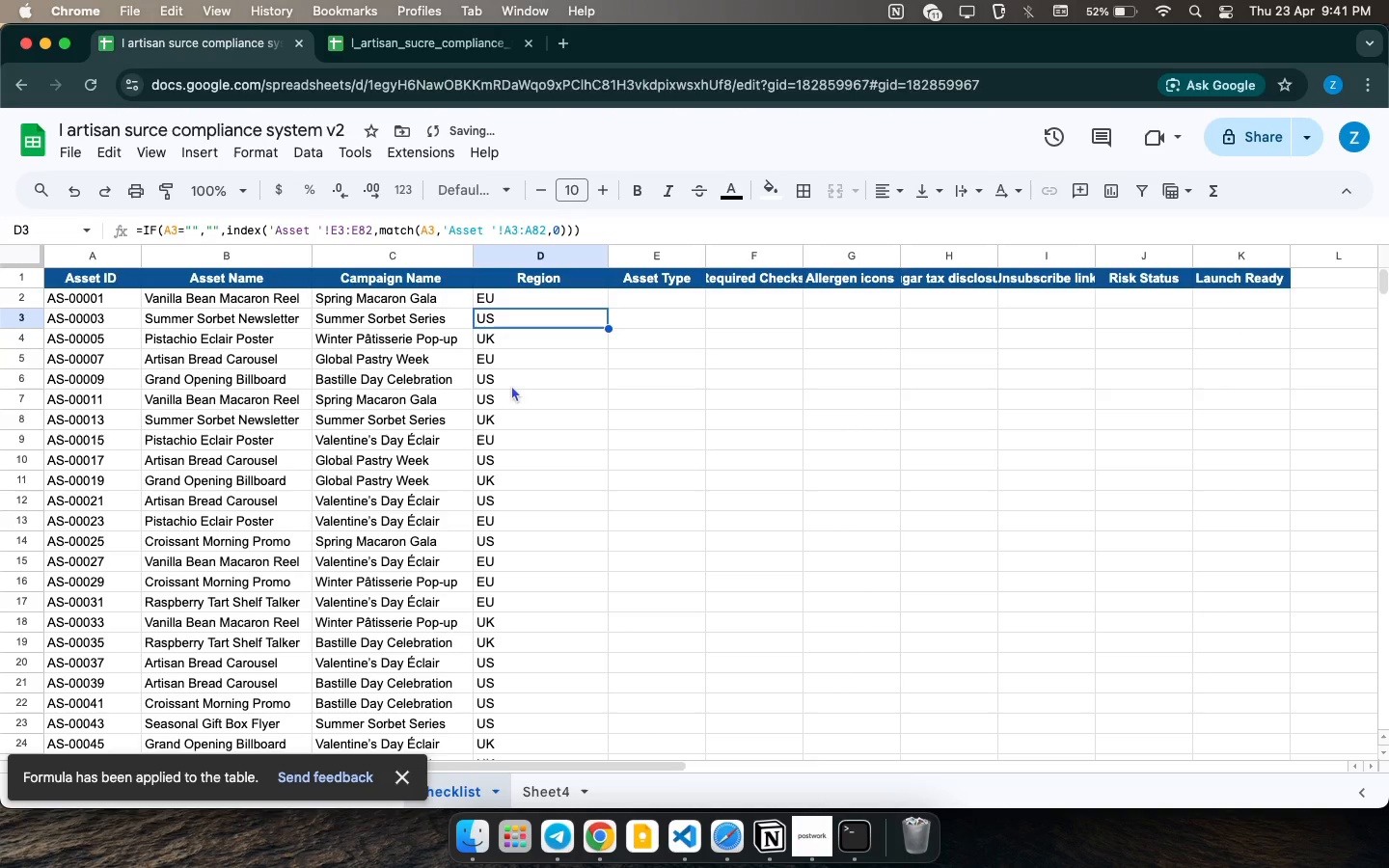 
left_click([647, 295])
 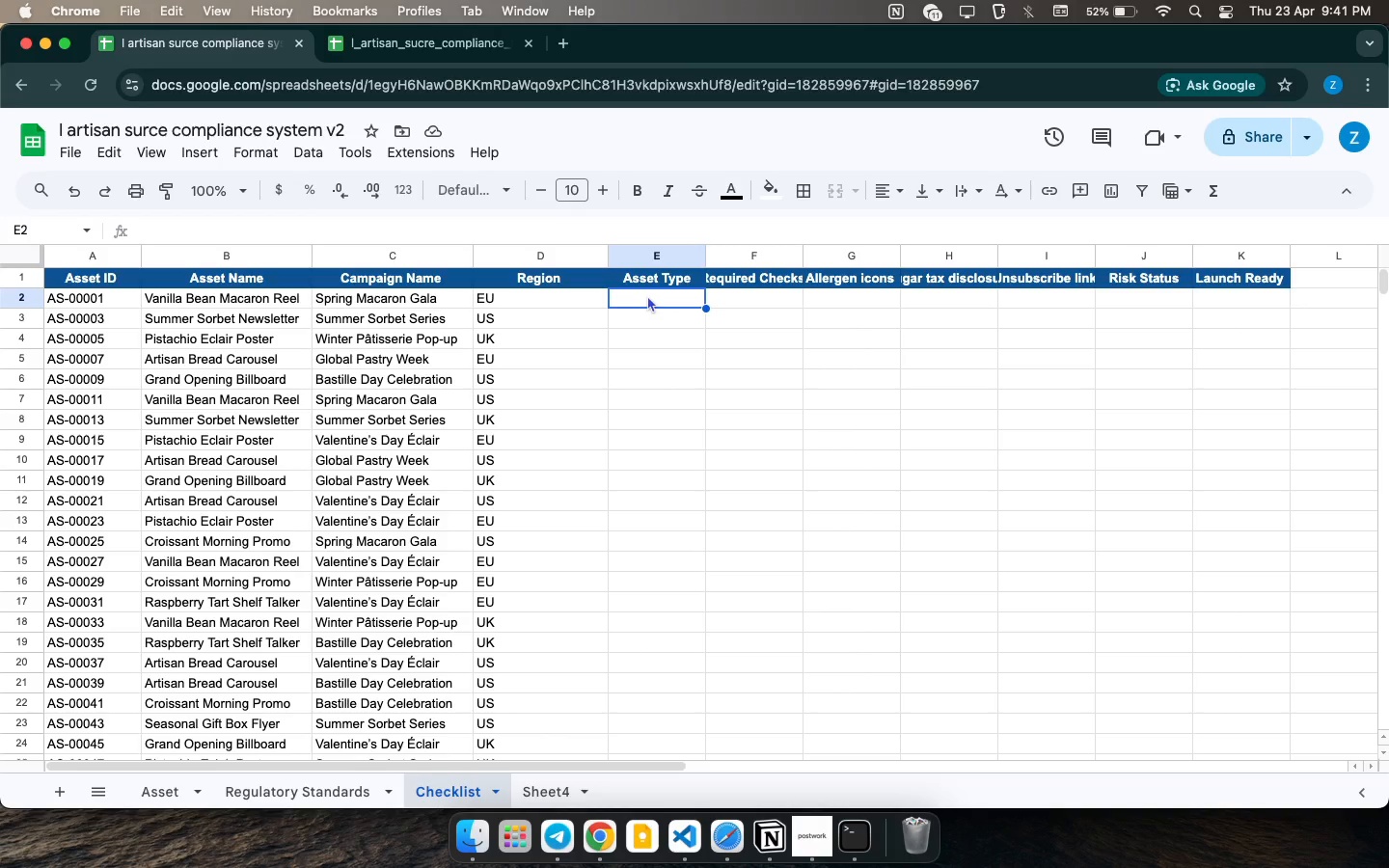 
wait(5.94)
 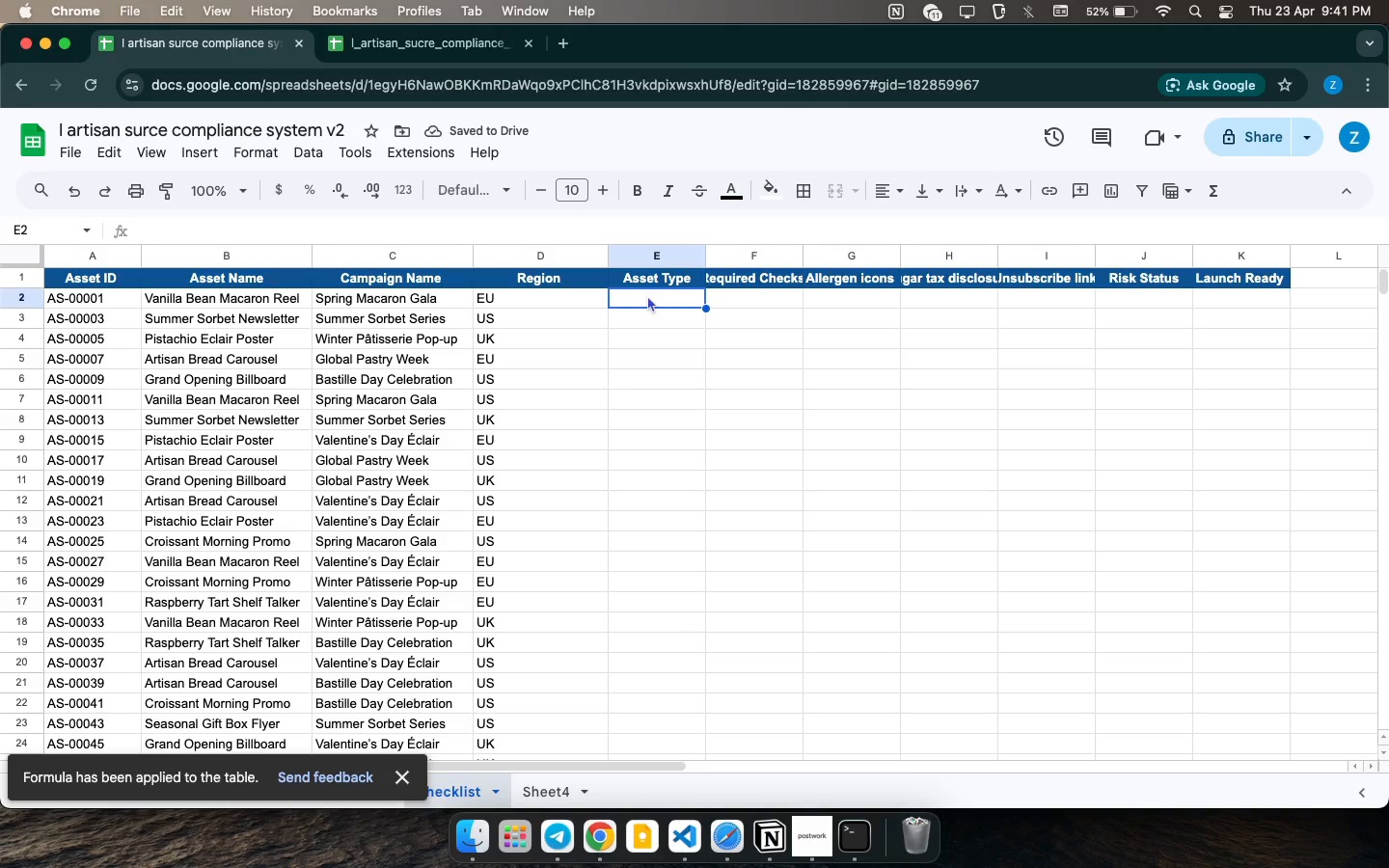 
key(Equal)
 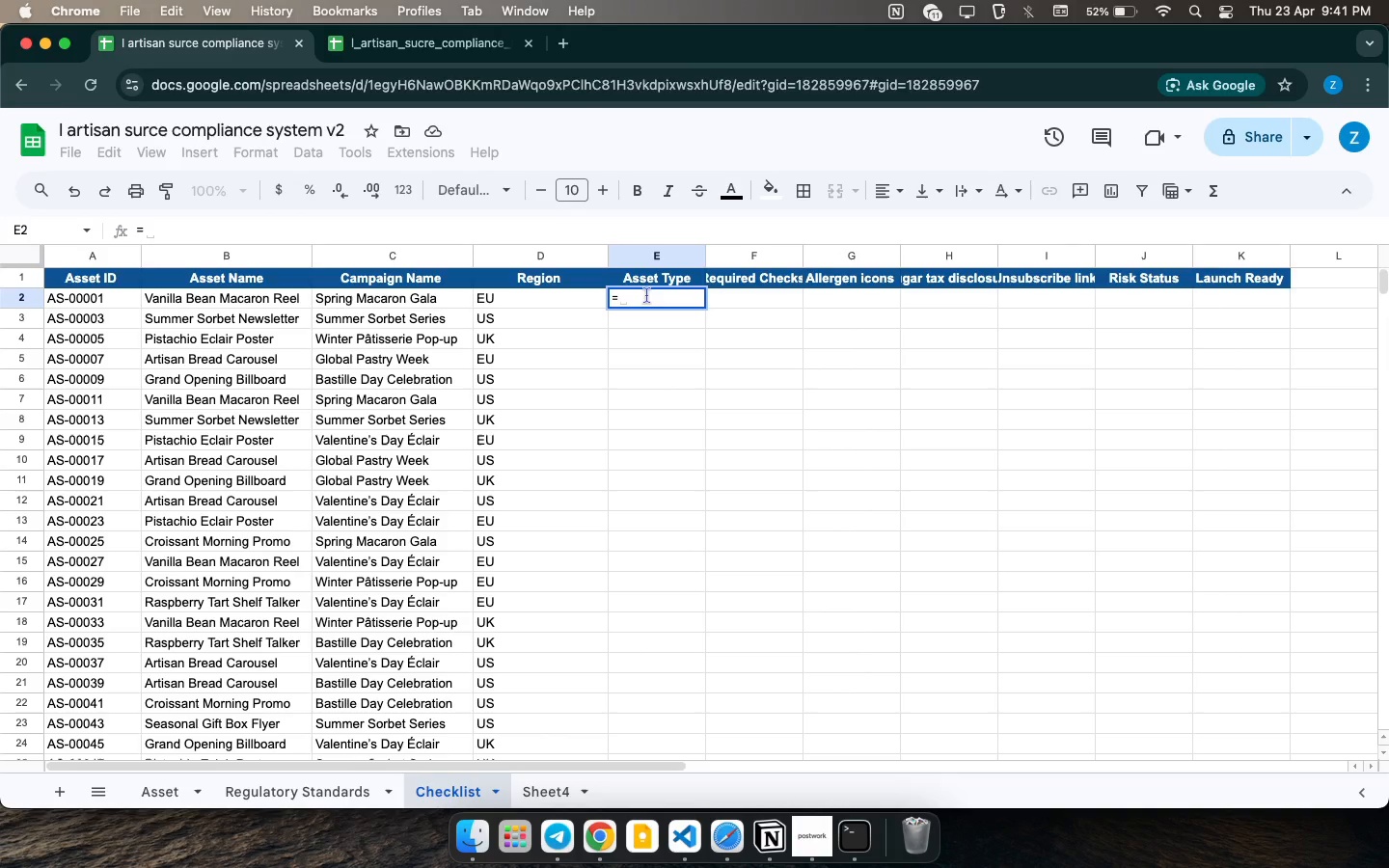 
key(Backspace)
 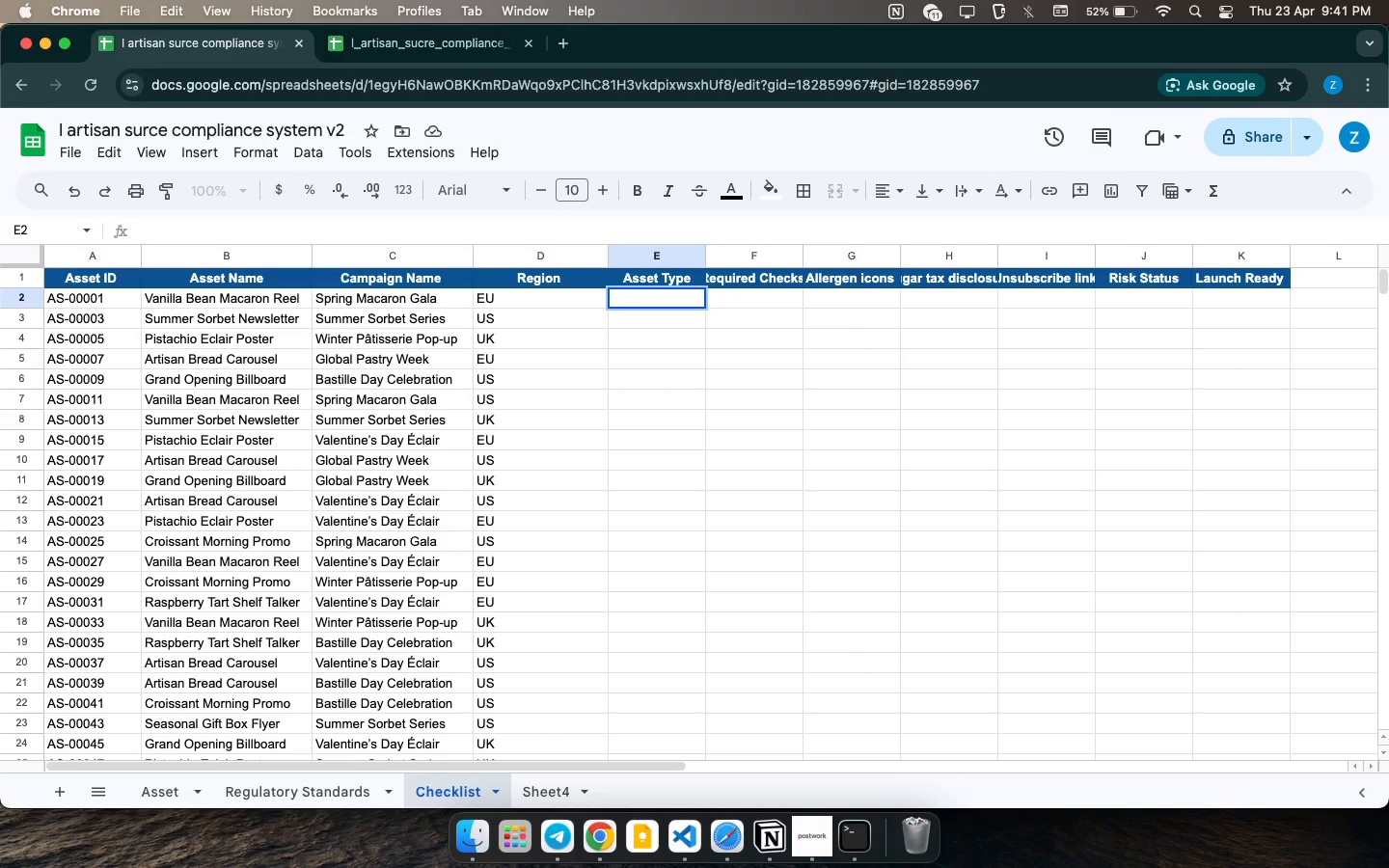 
key(Meta+V)
 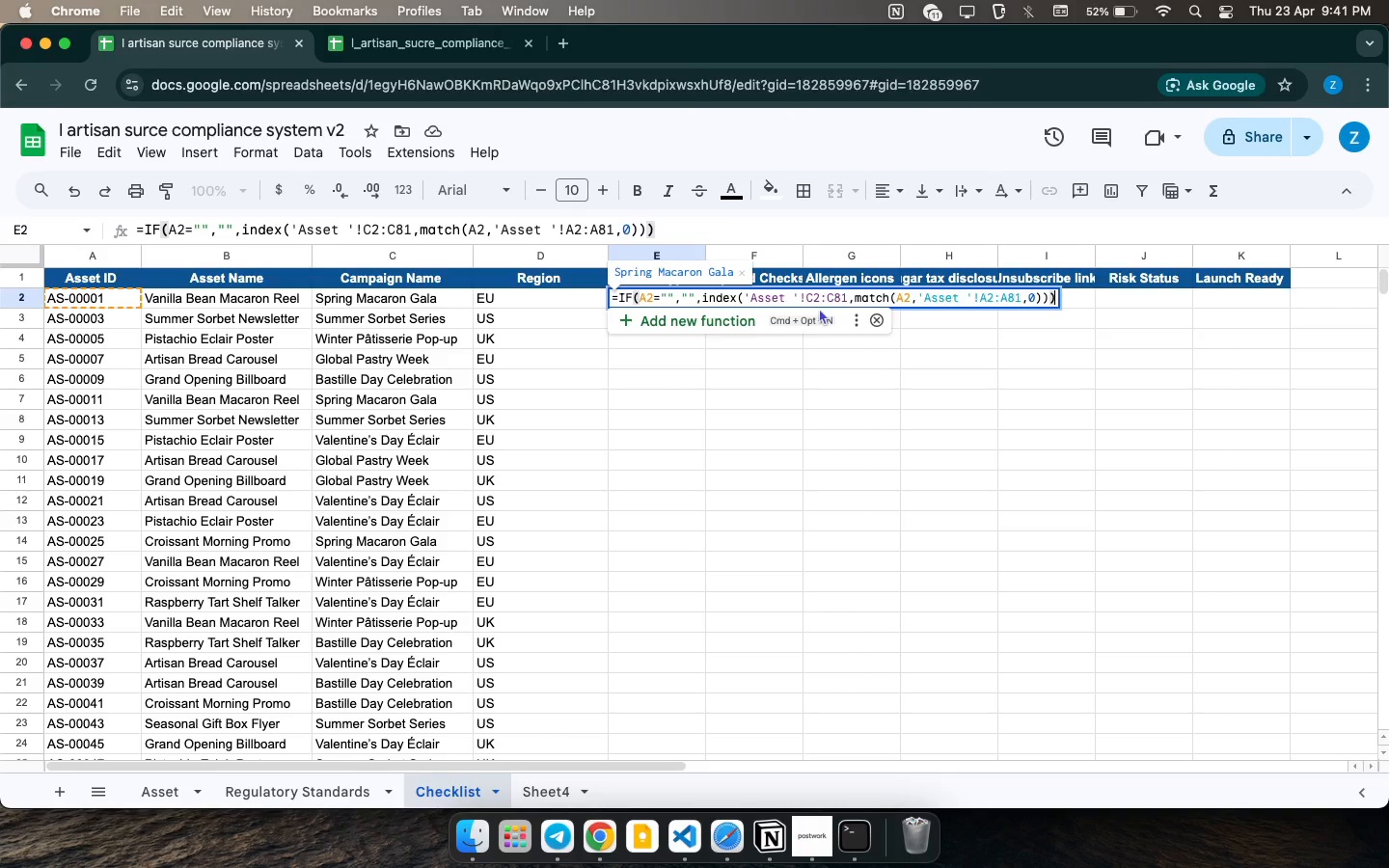 
left_click([813, 297])
 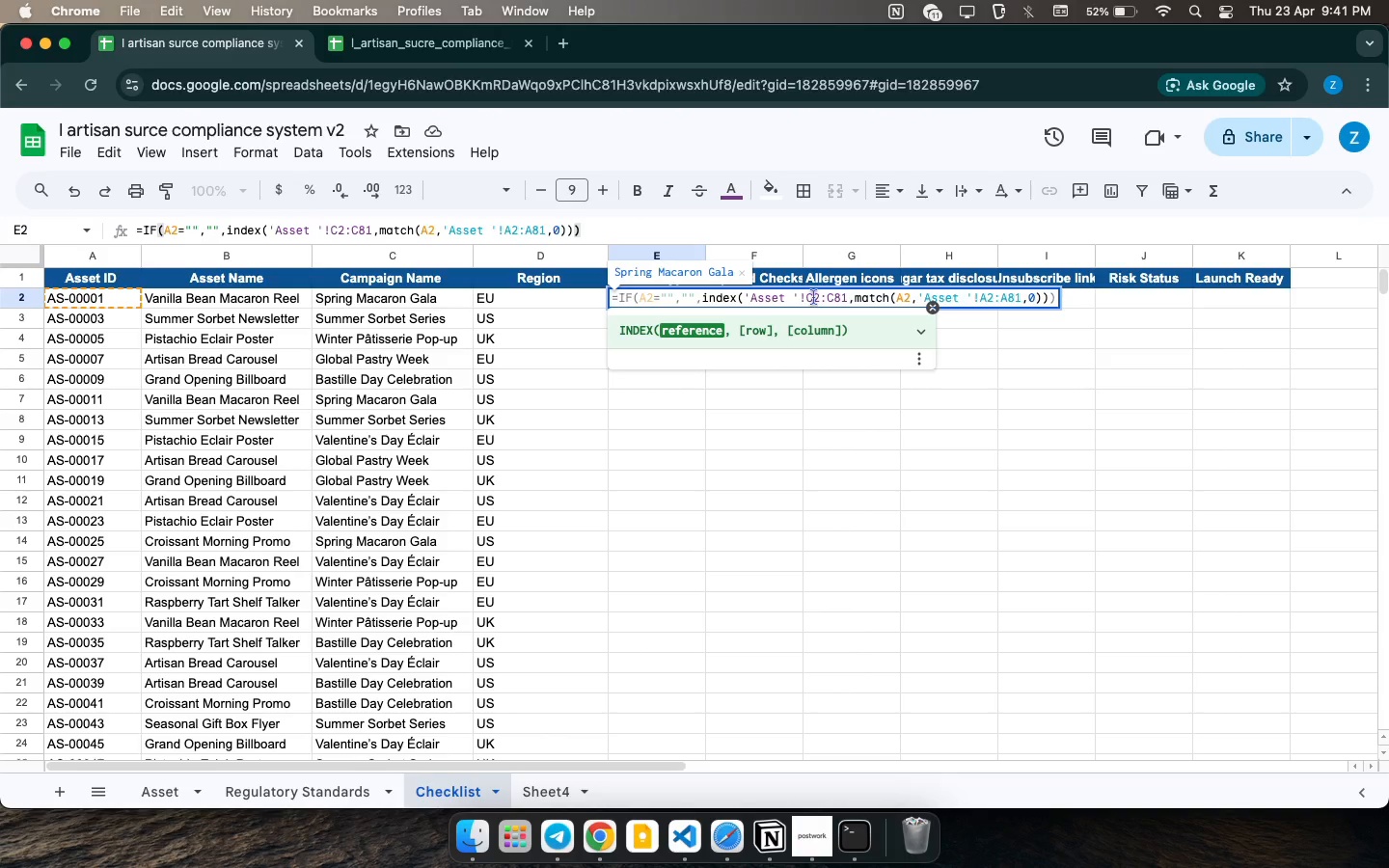 
key(Backspace)
 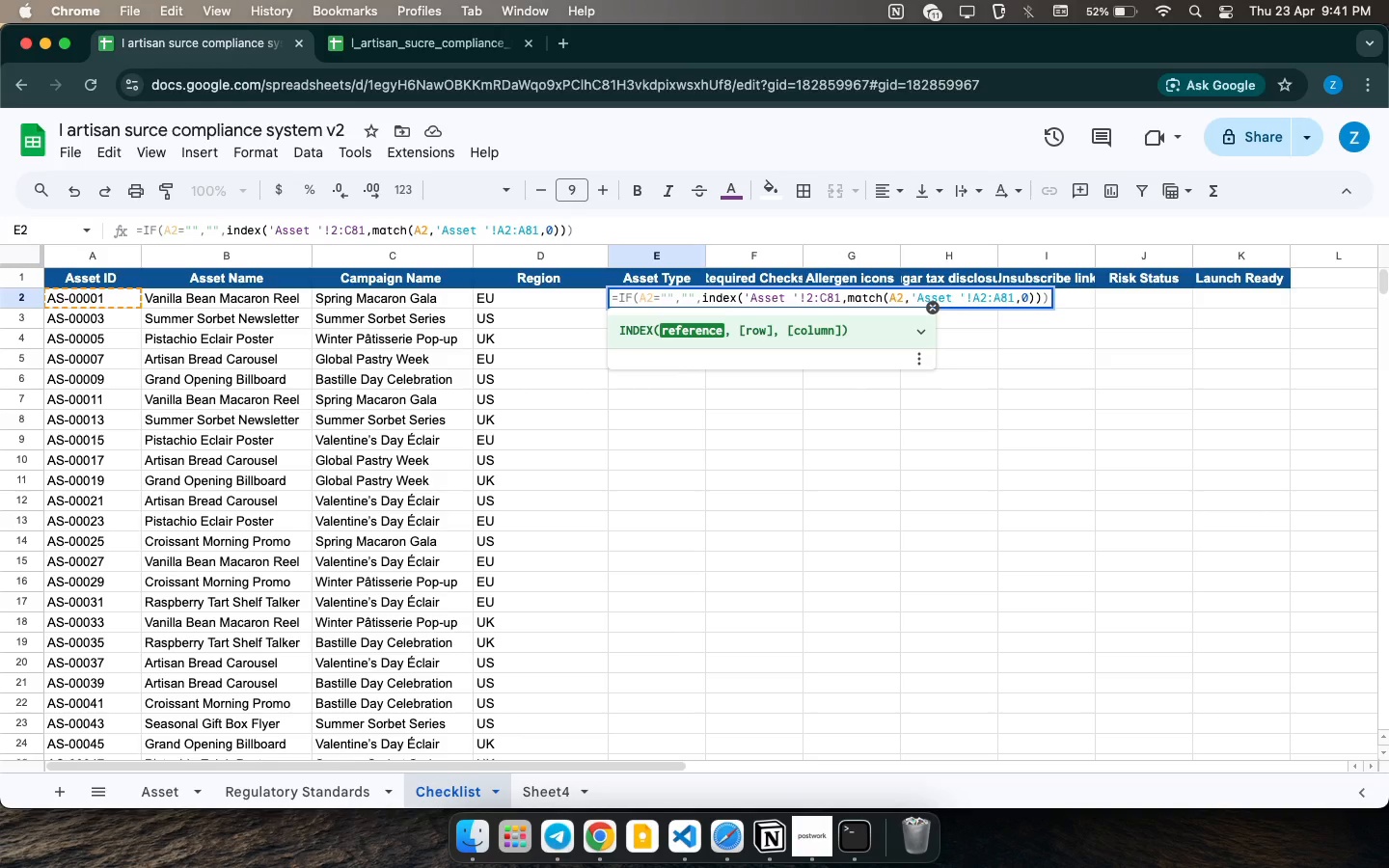 
key(D)
 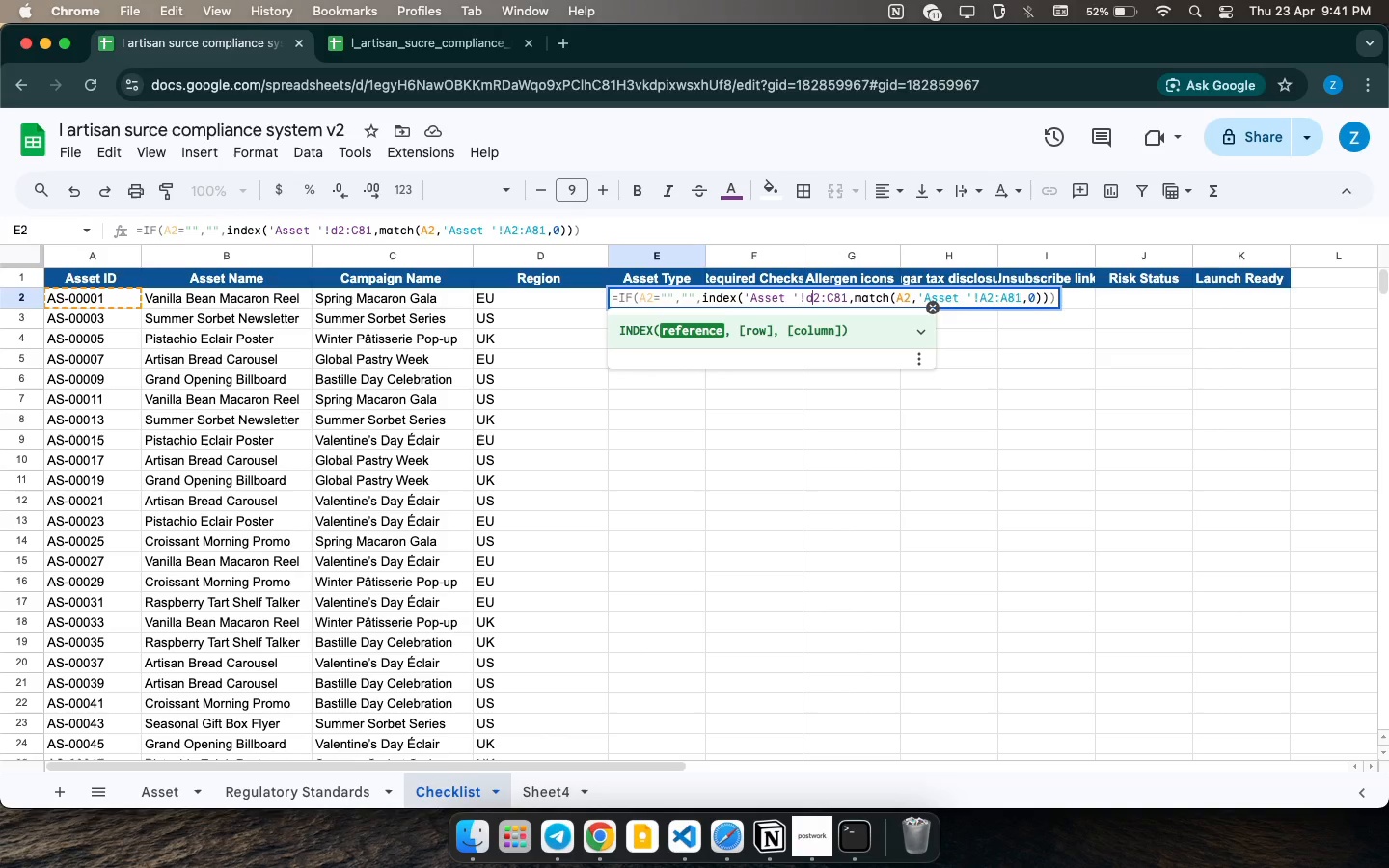 
key(ArrowRight)
 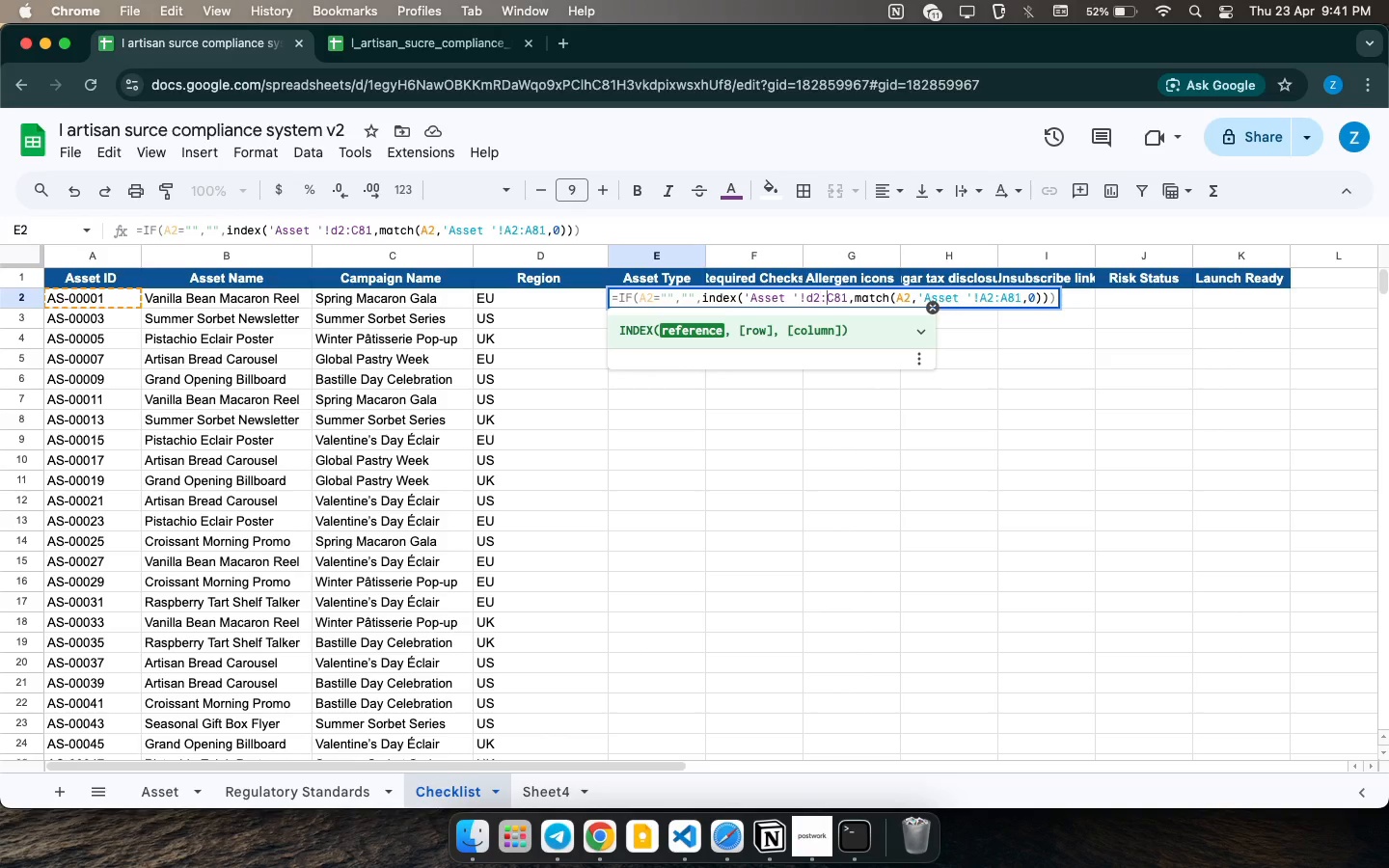 
key(ArrowRight)
 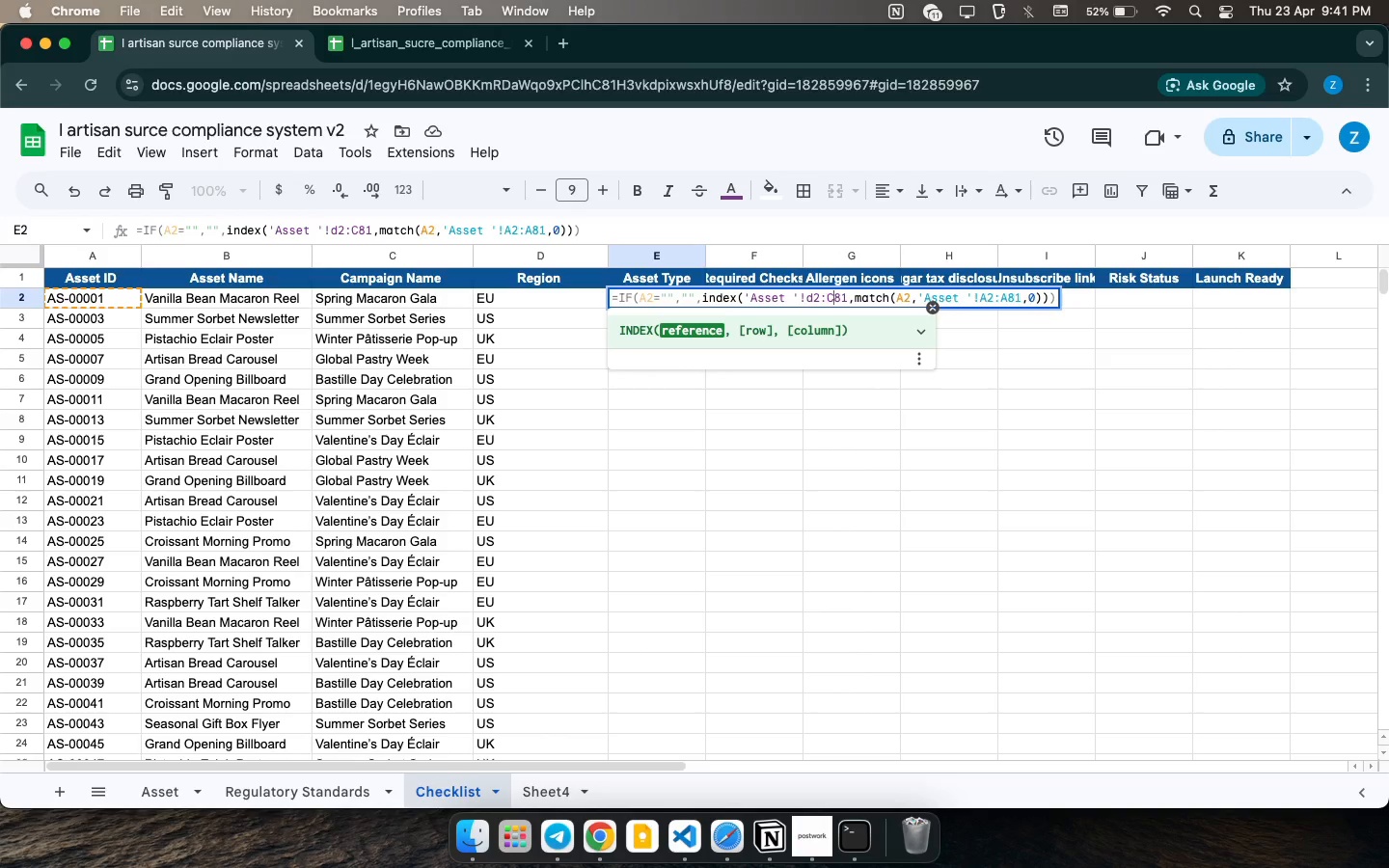 
key(ArrowRight)
 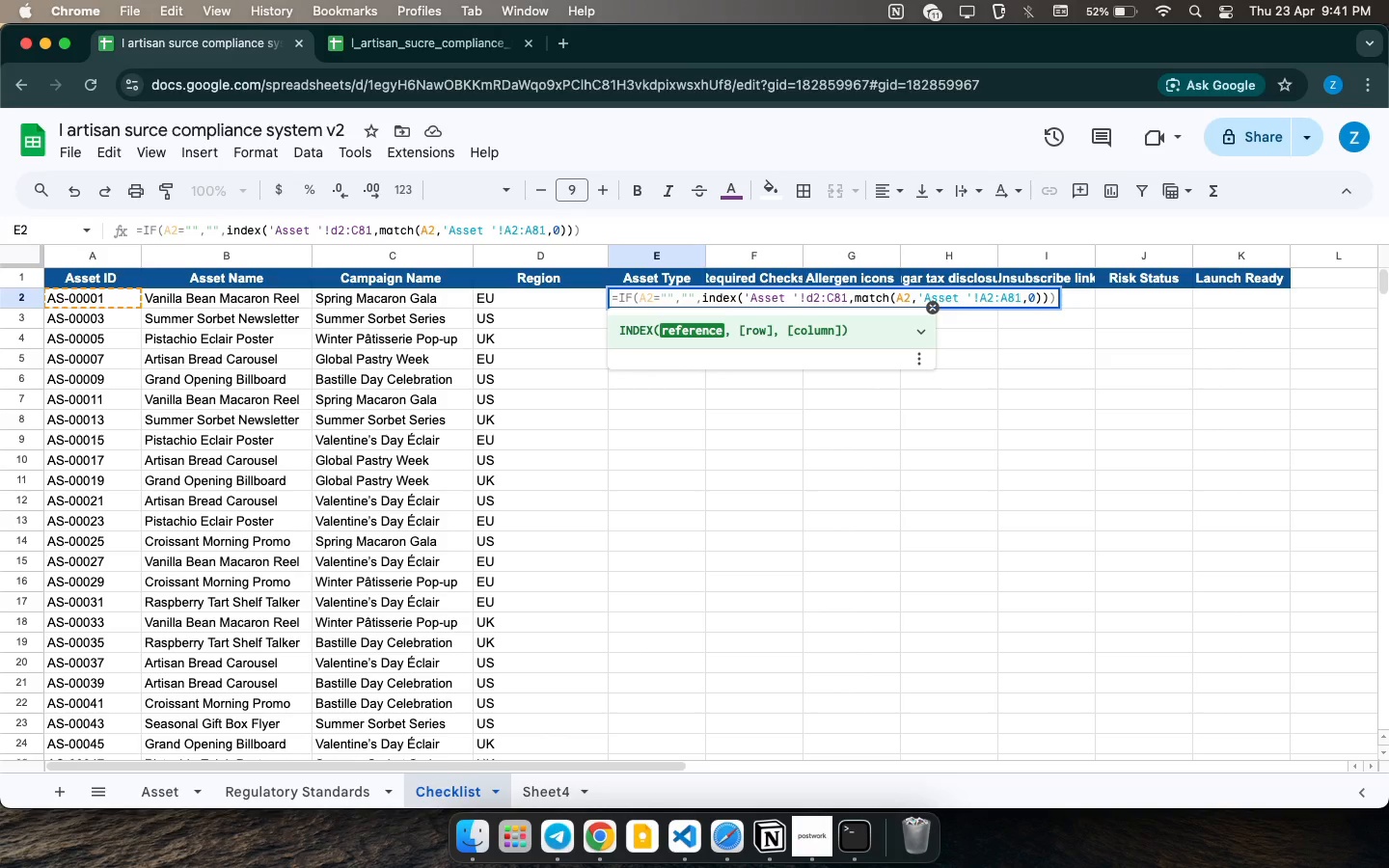 
key(Backspace)
 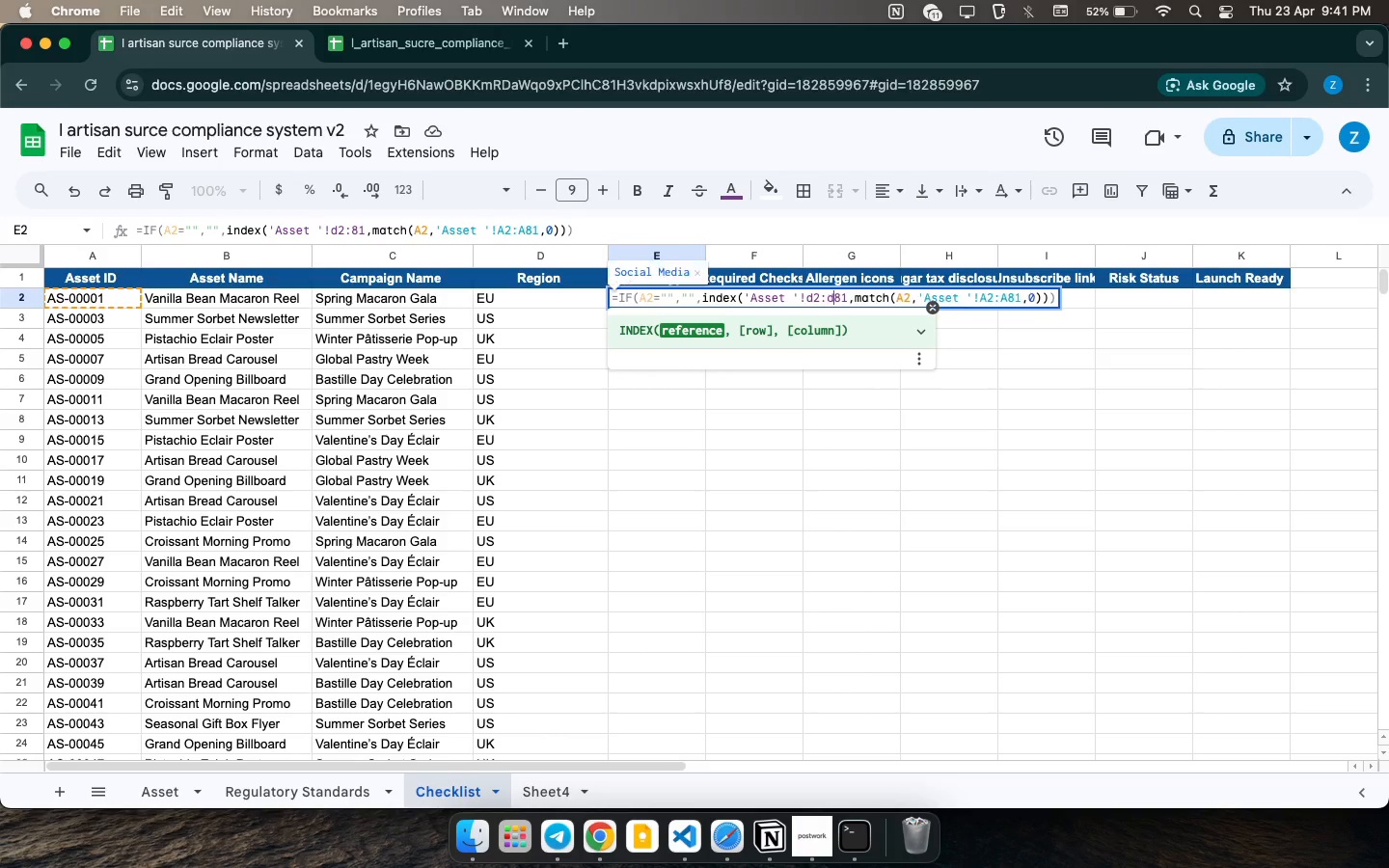 
key(D)
 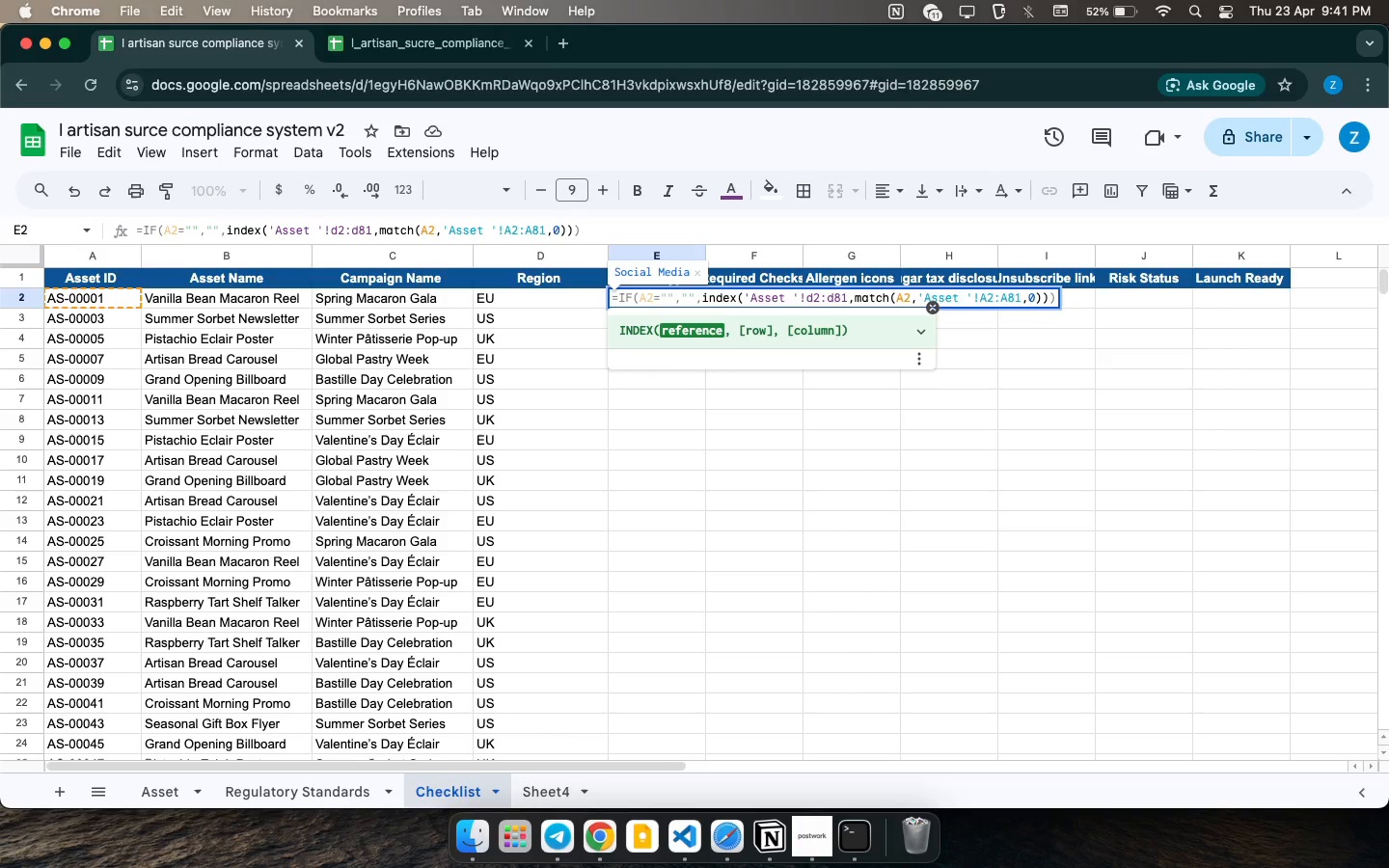 
key(Enter)
 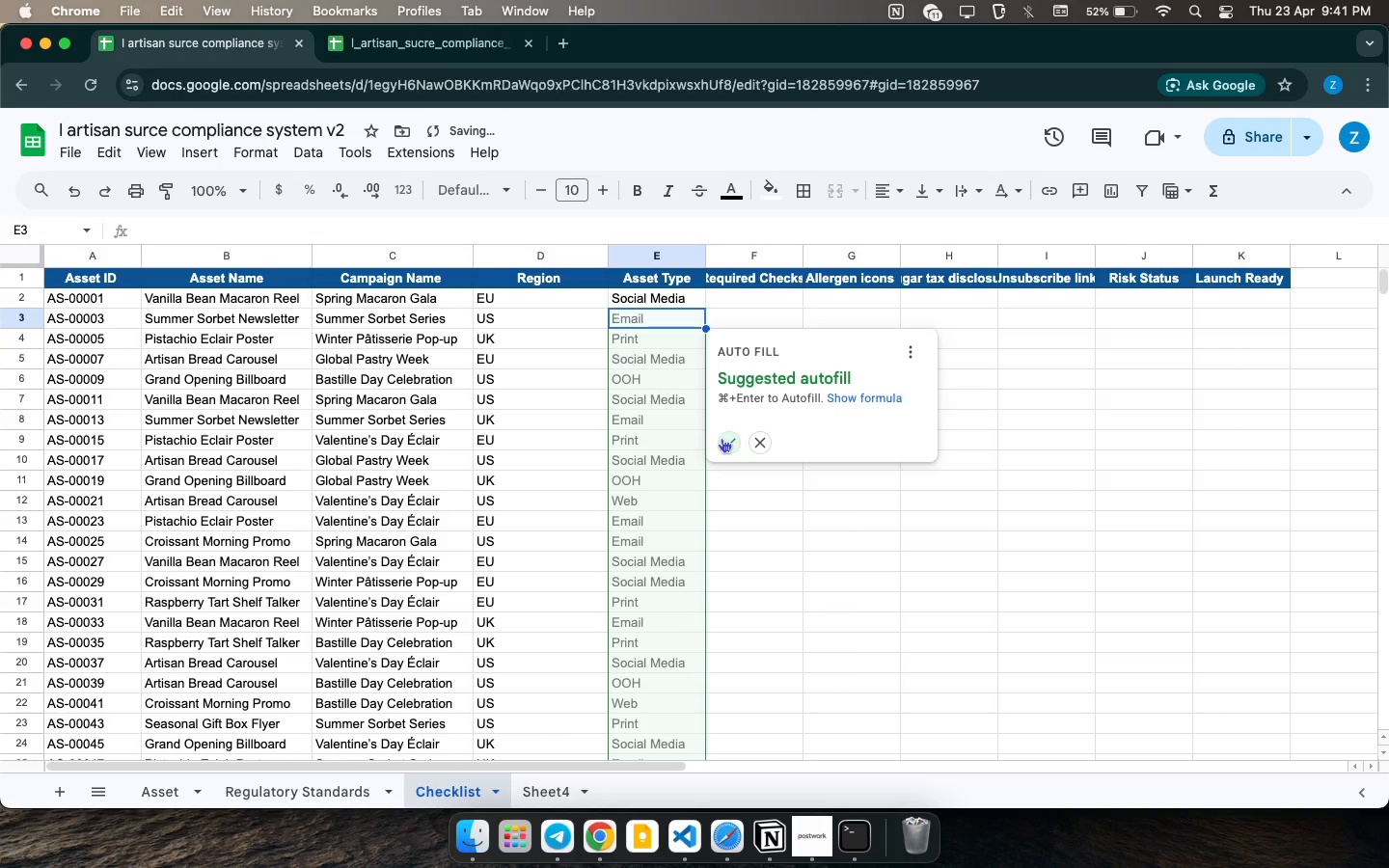 
left_click([755, 442])
 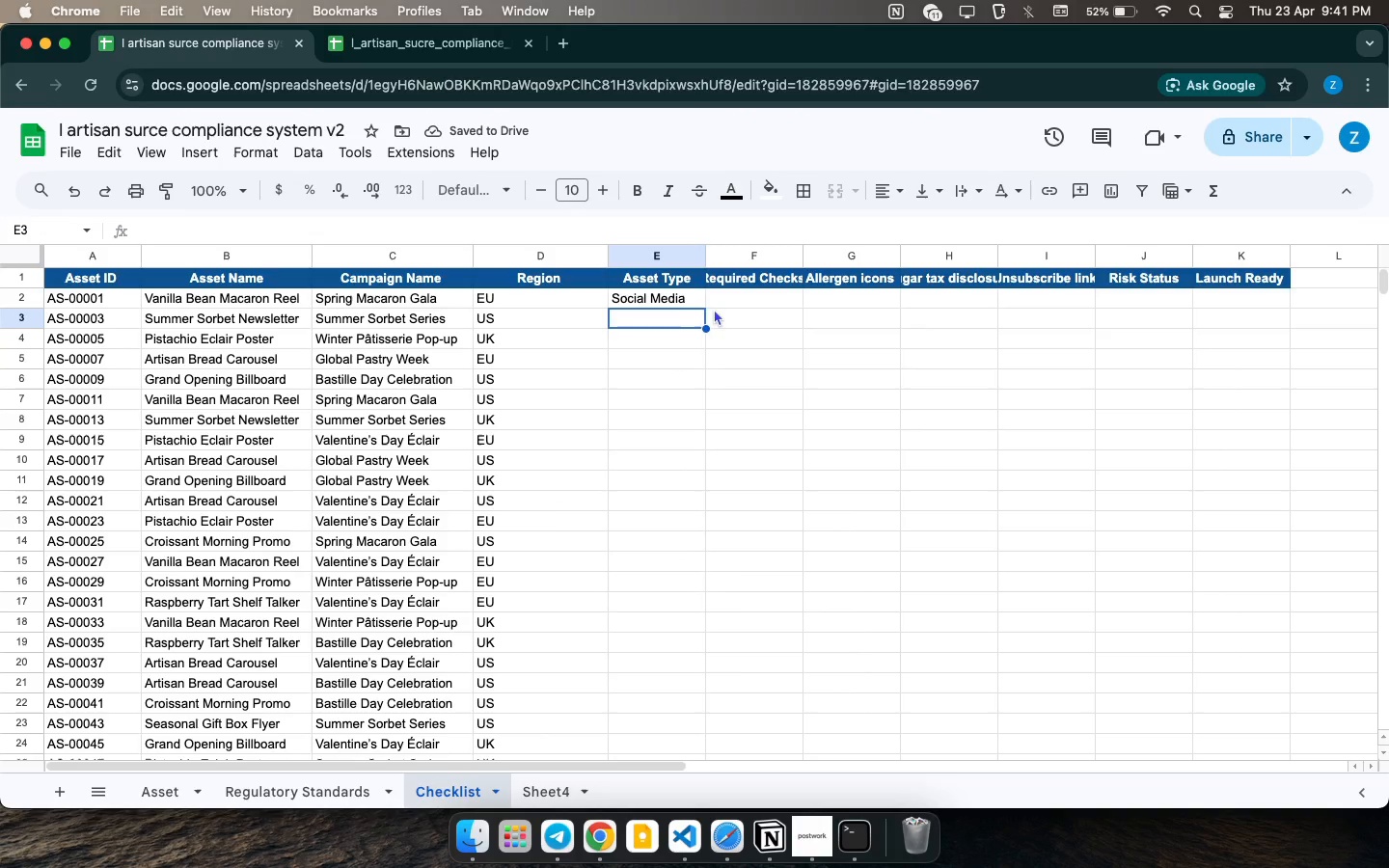 
left_click([691, 302])
 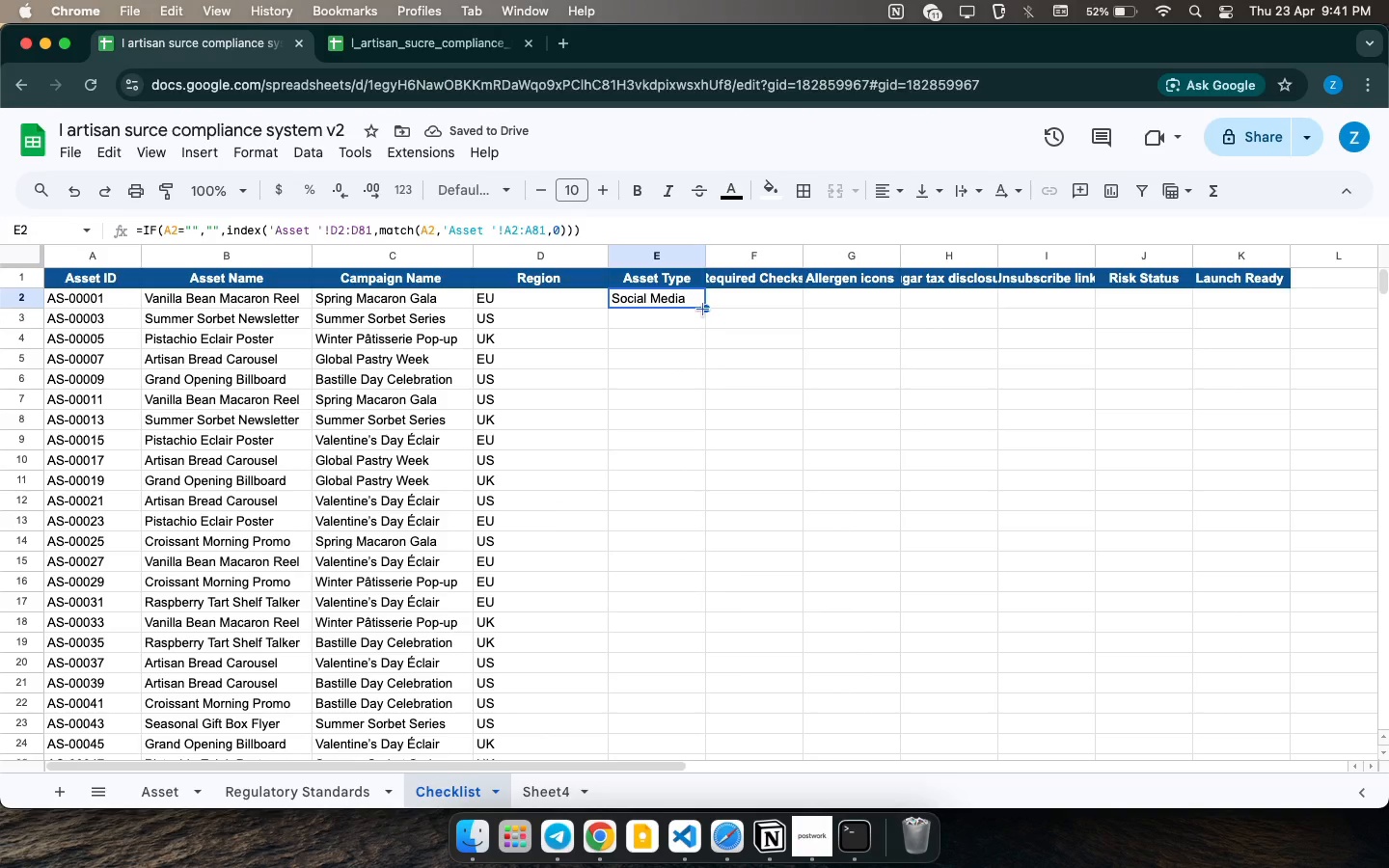 
left_click_drag(start_coordinate=[707, 308], to_coordinate=[761, 557])
 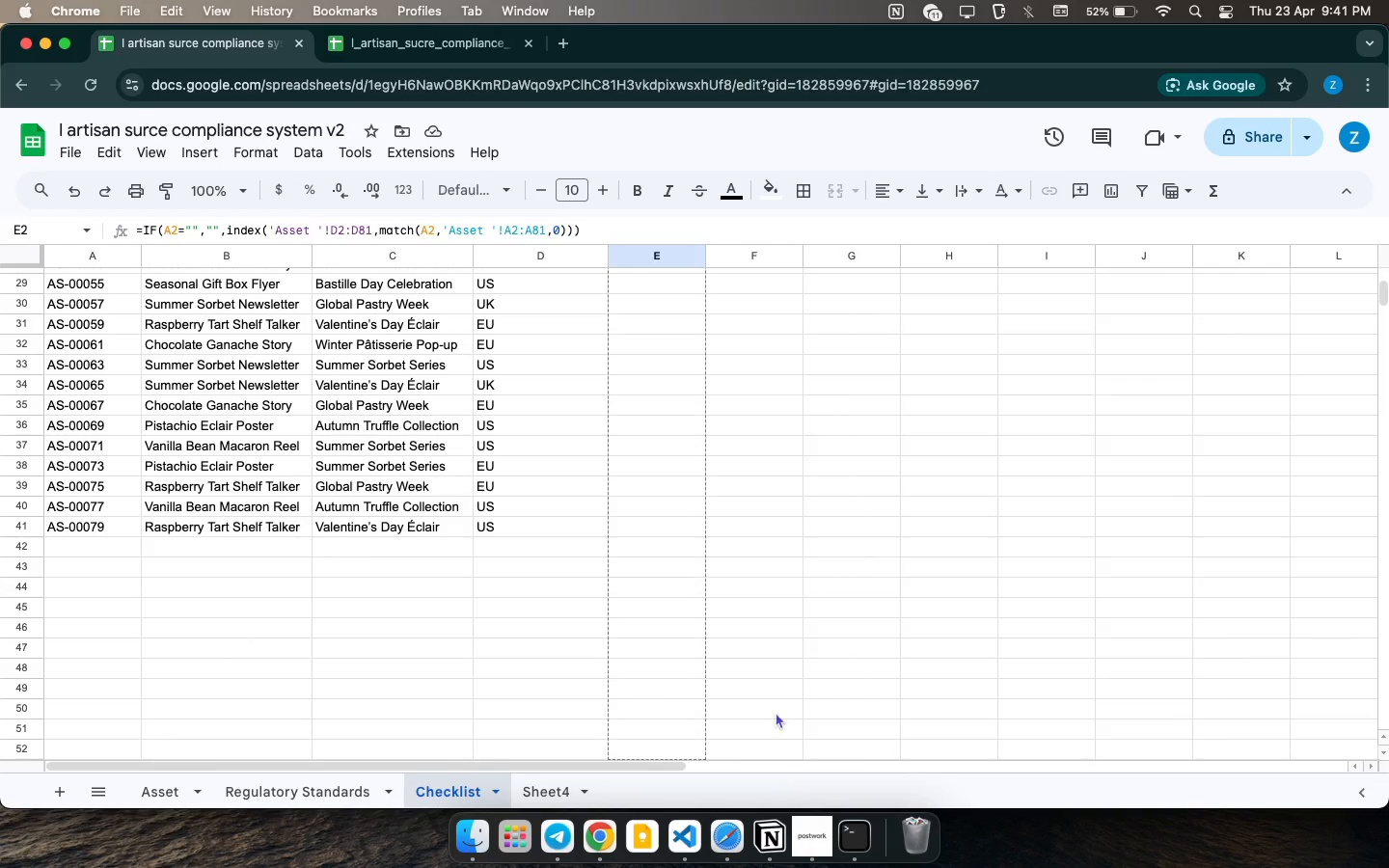 
scroll: coordinate [759, 596], scroll_direction: up, amount: 62.0
 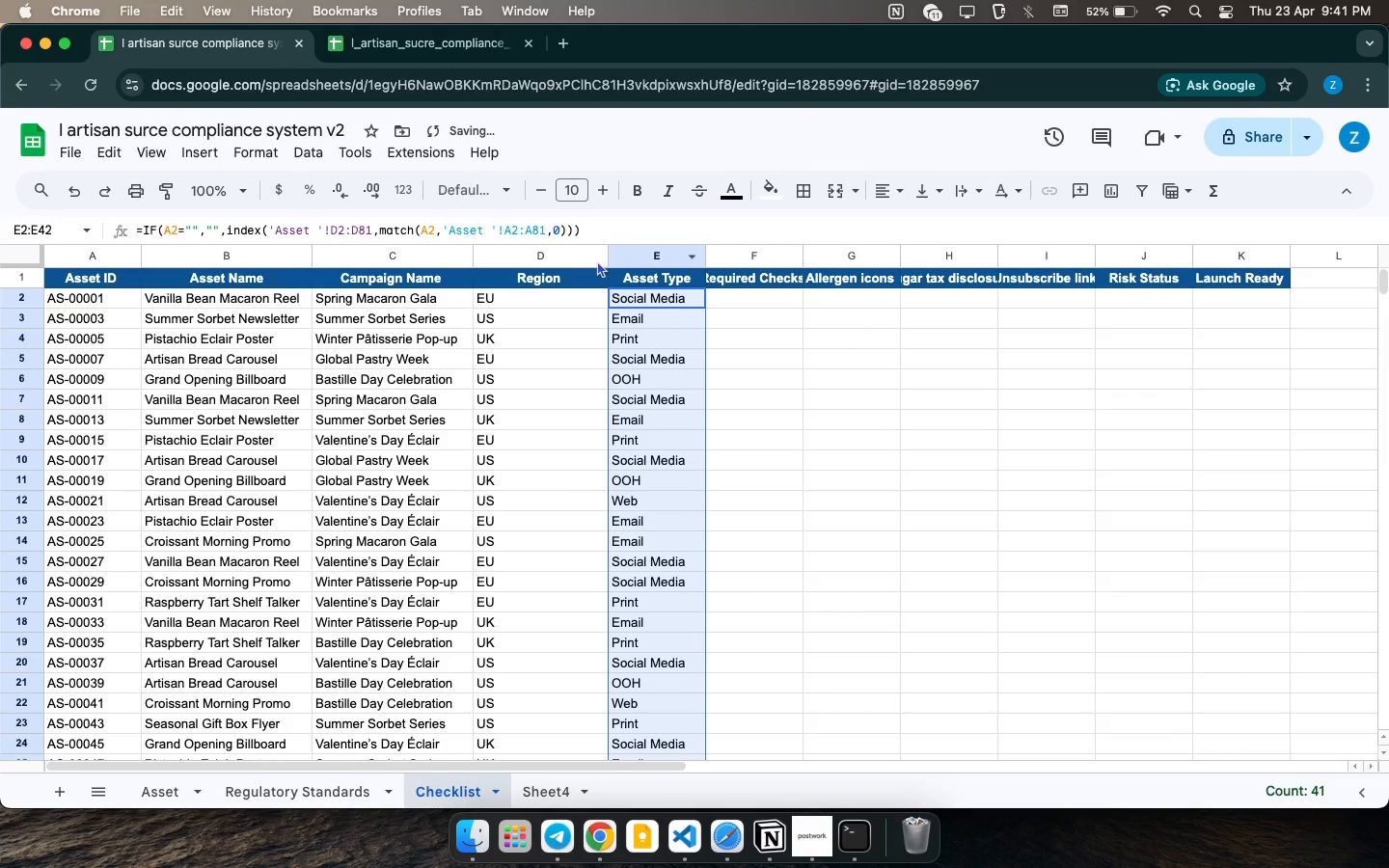 
left_click_drag(start_coordinate=[611, 250], to_coordinate=[581, 257])
 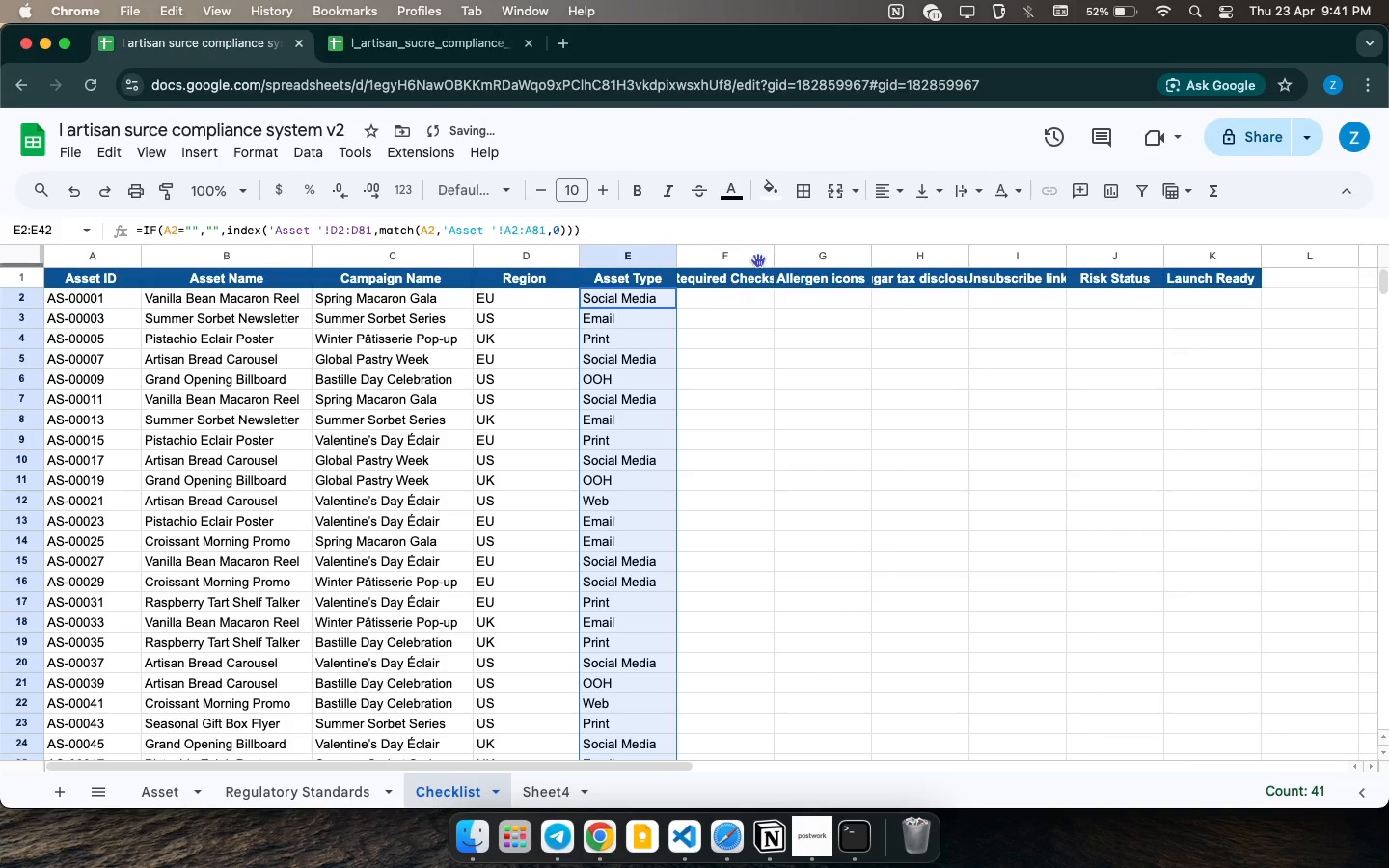 
left_click_drag(start_coordinate=[776, 251], to_coordinate=[809, 249])
 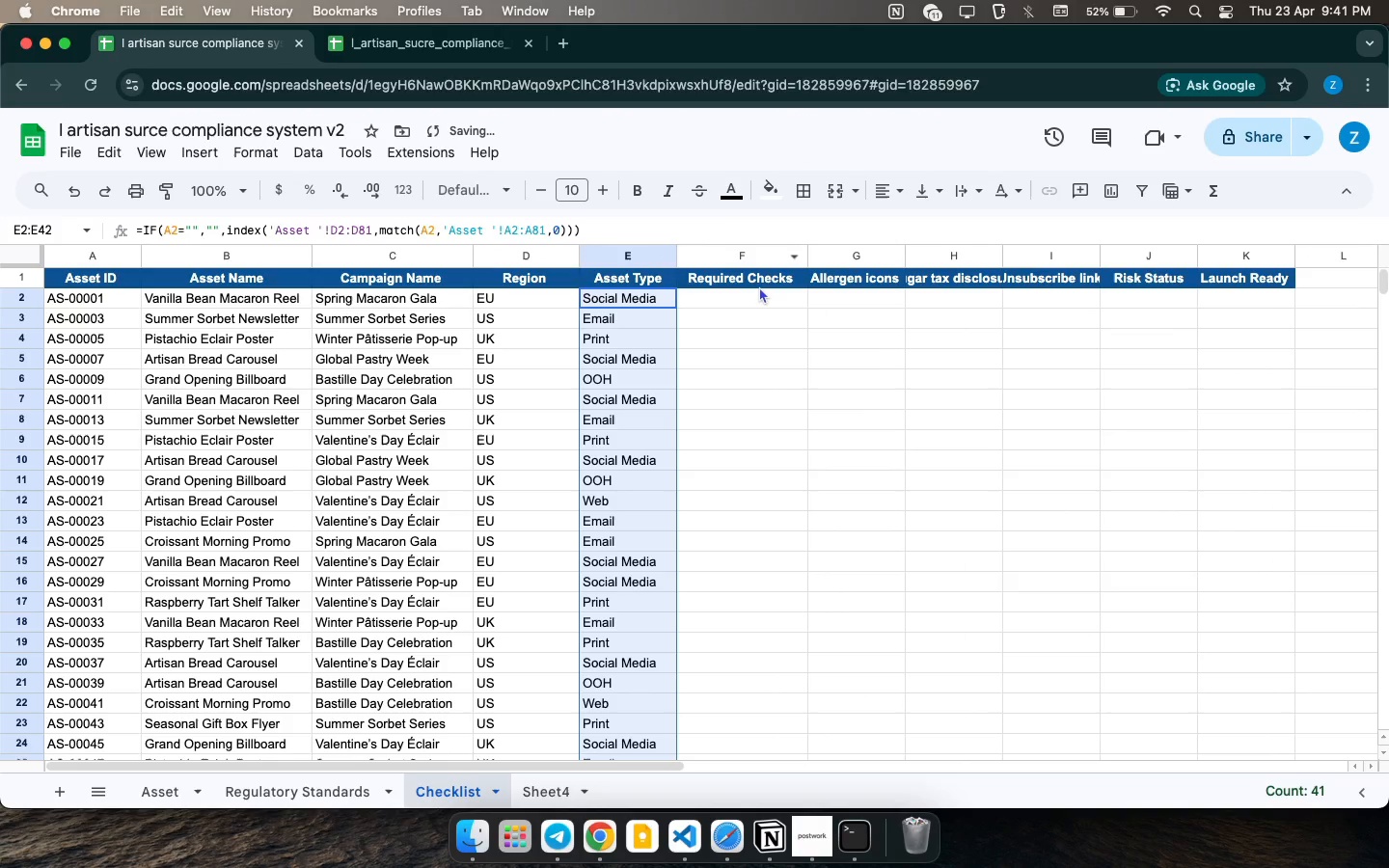 
left_click([758, 291])
 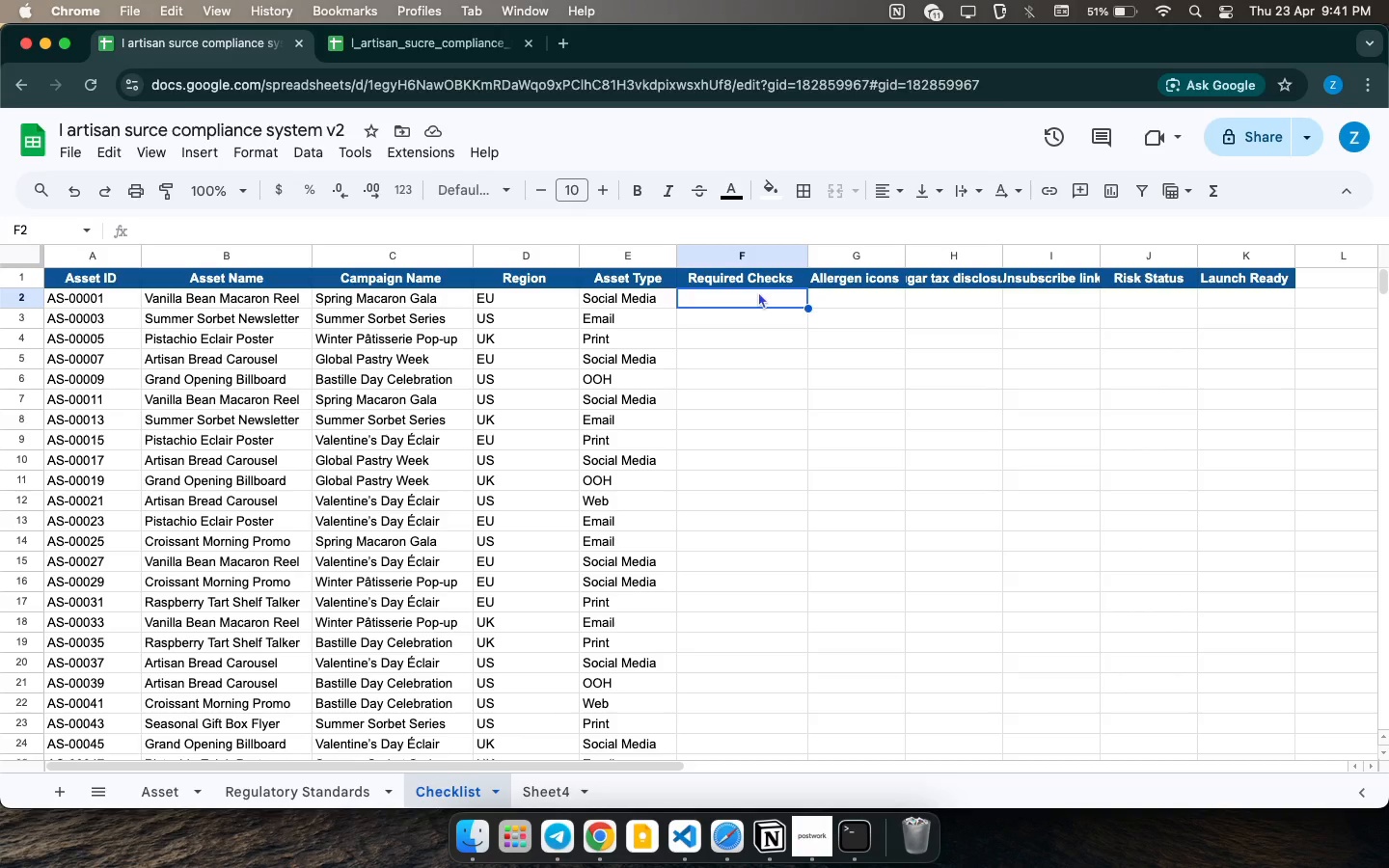 
wait(24.54)
 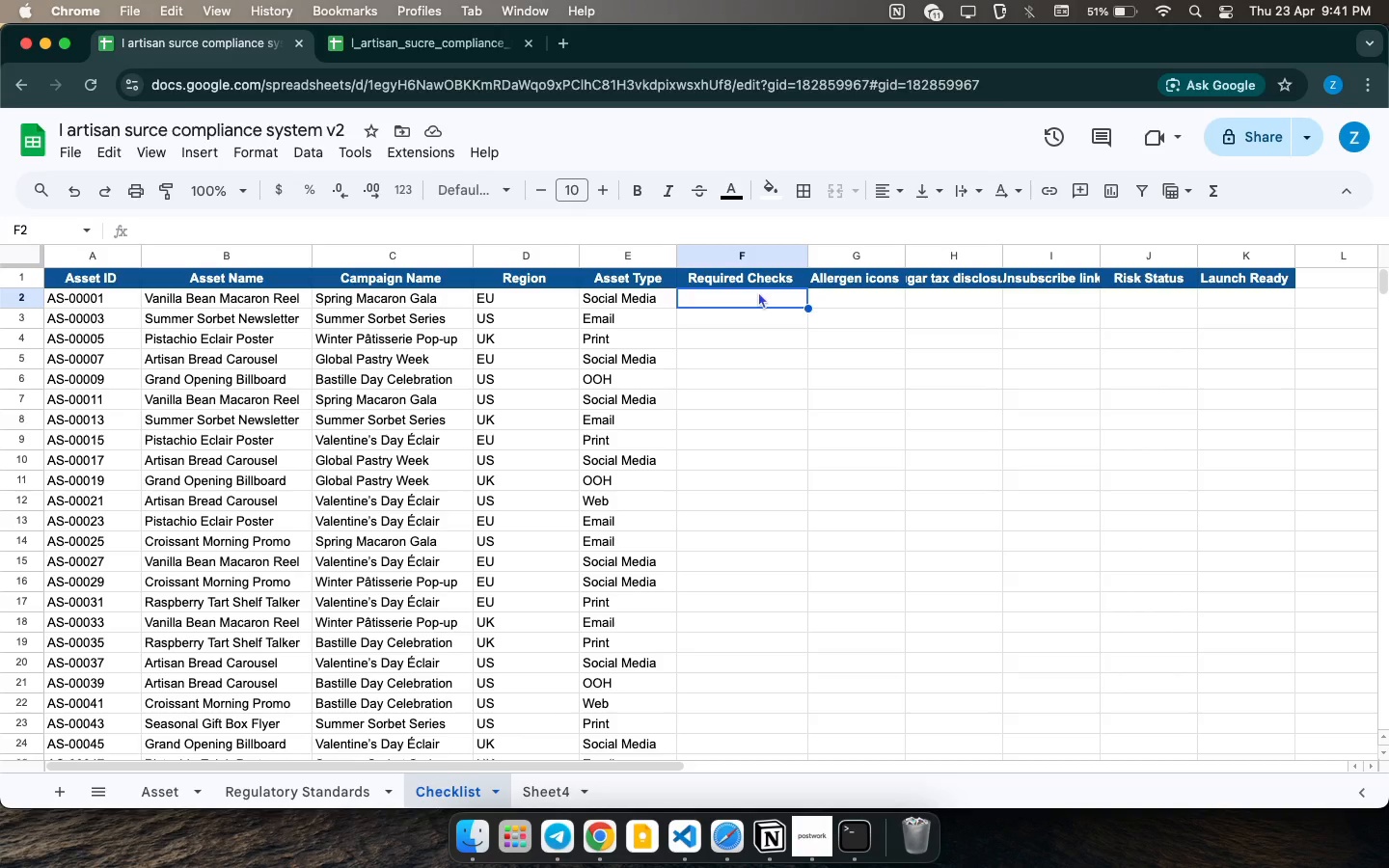 
type(=if)
 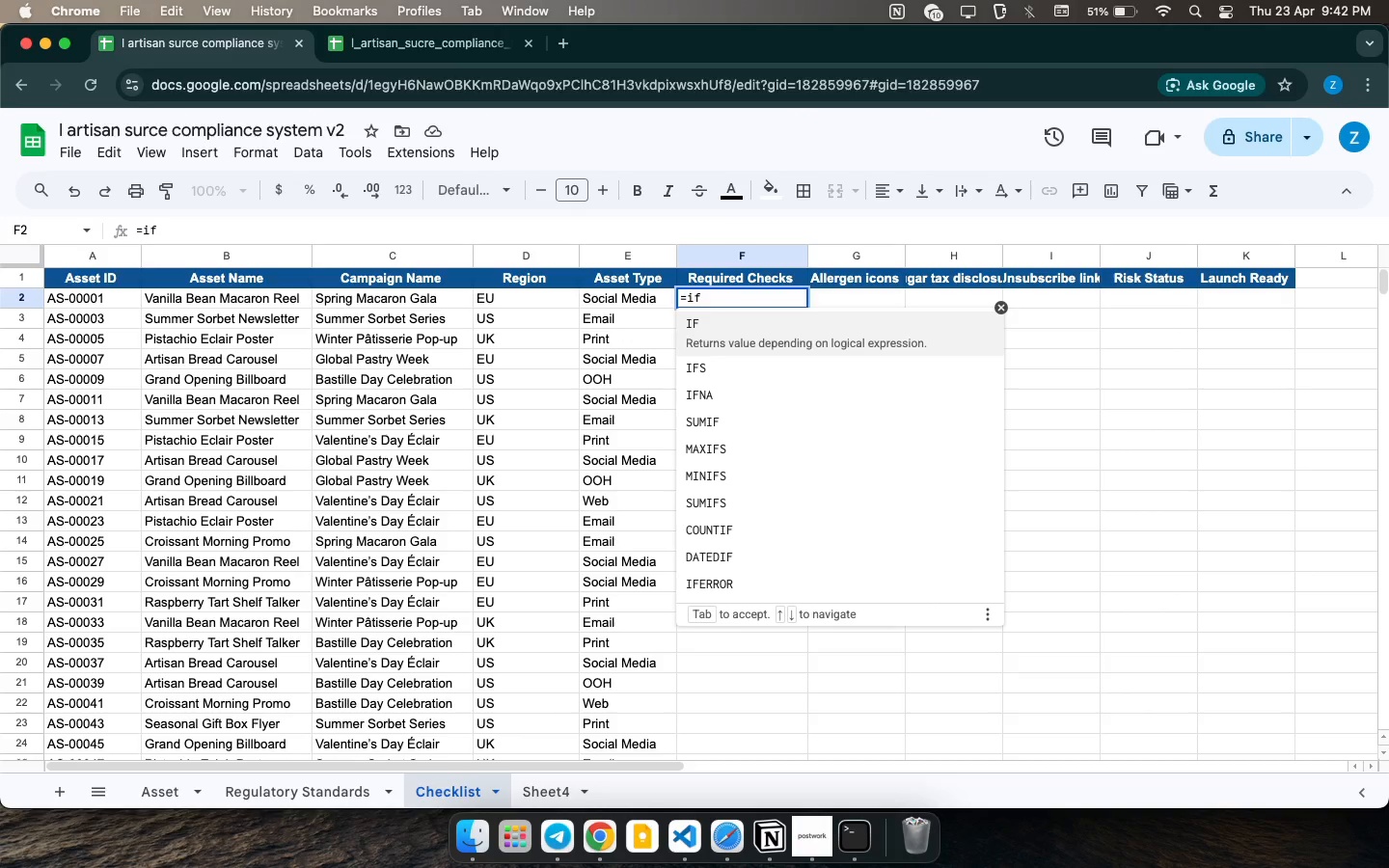 
key(Enter)
 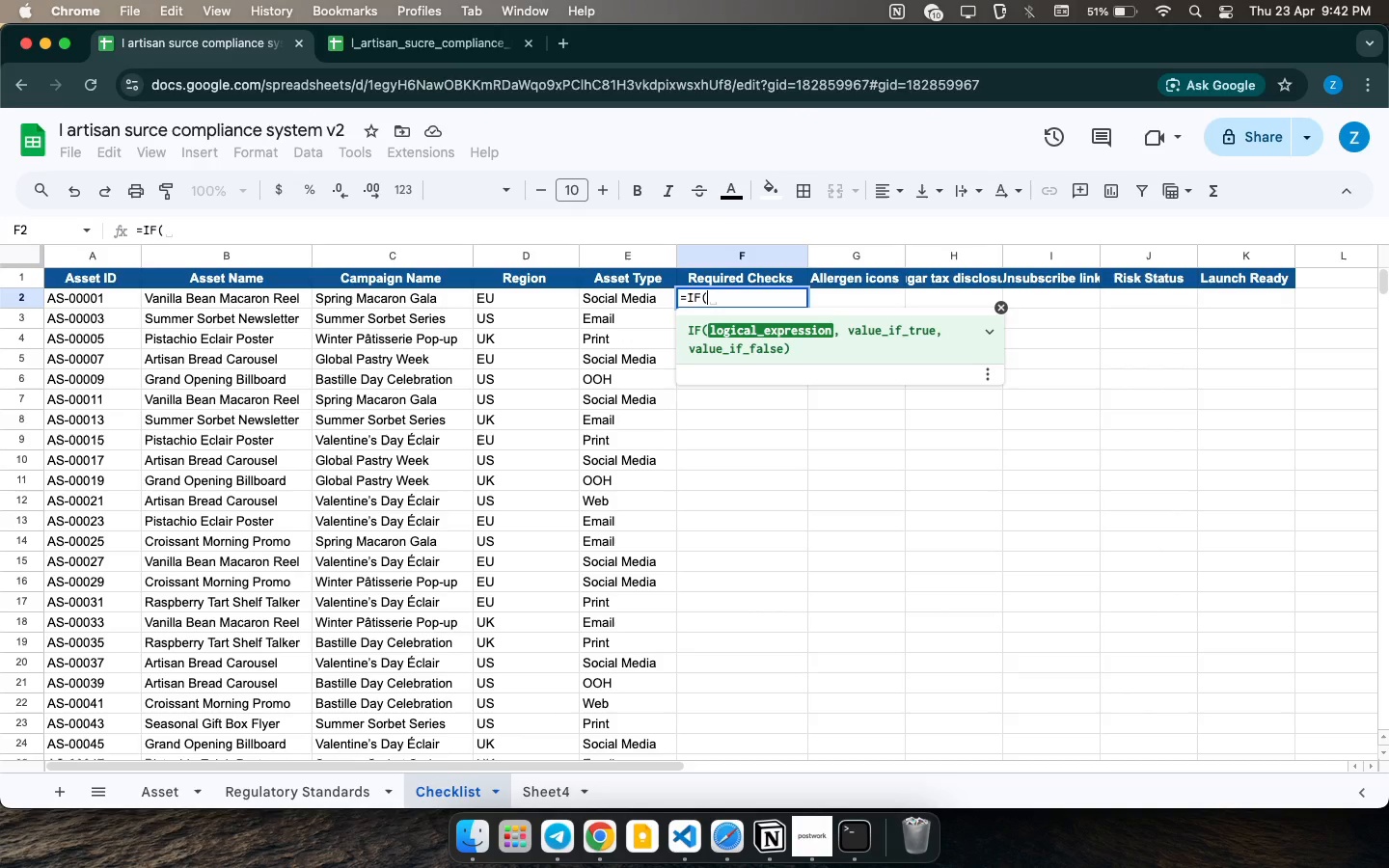 
type(or)
 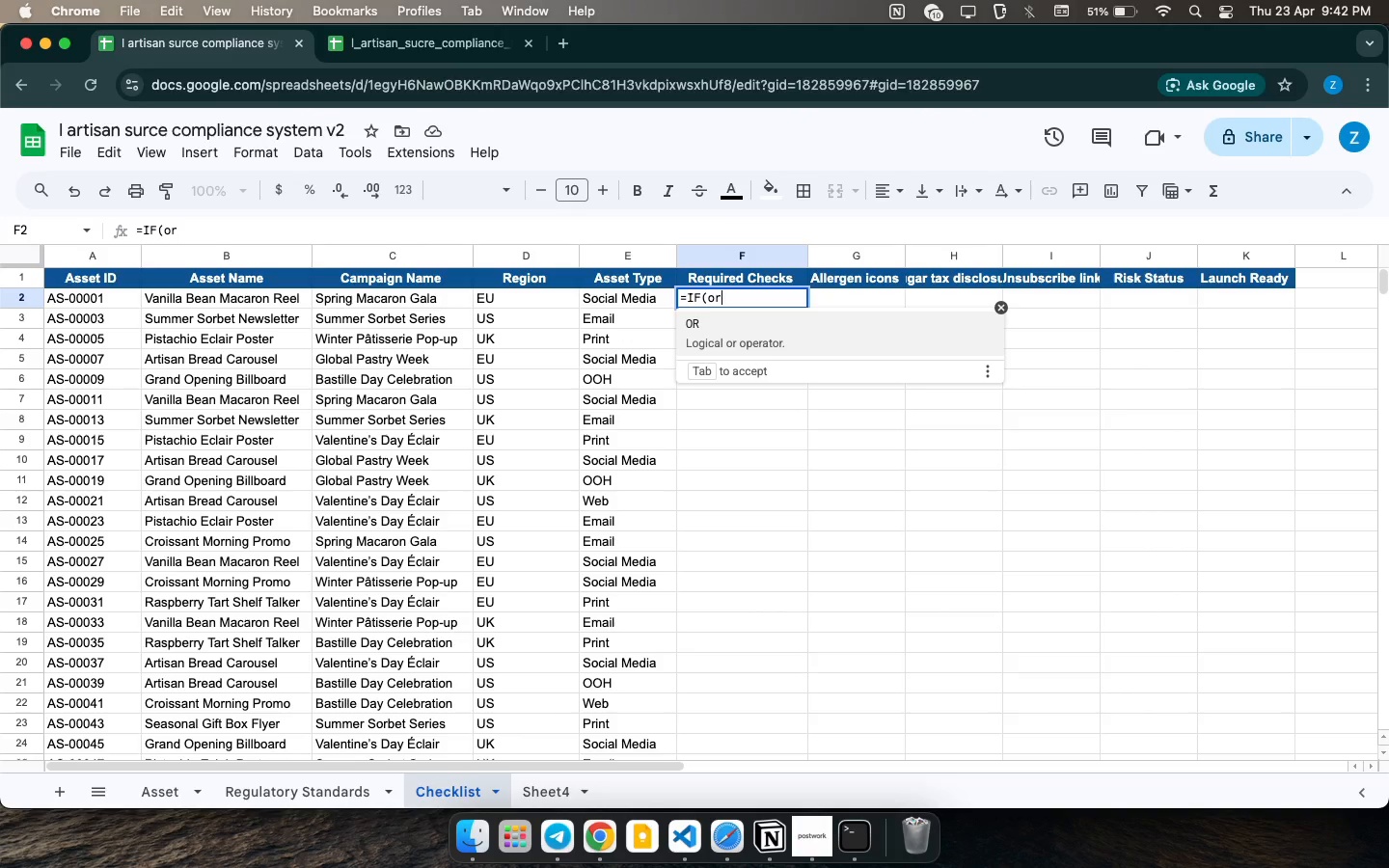 
key(Enter)
 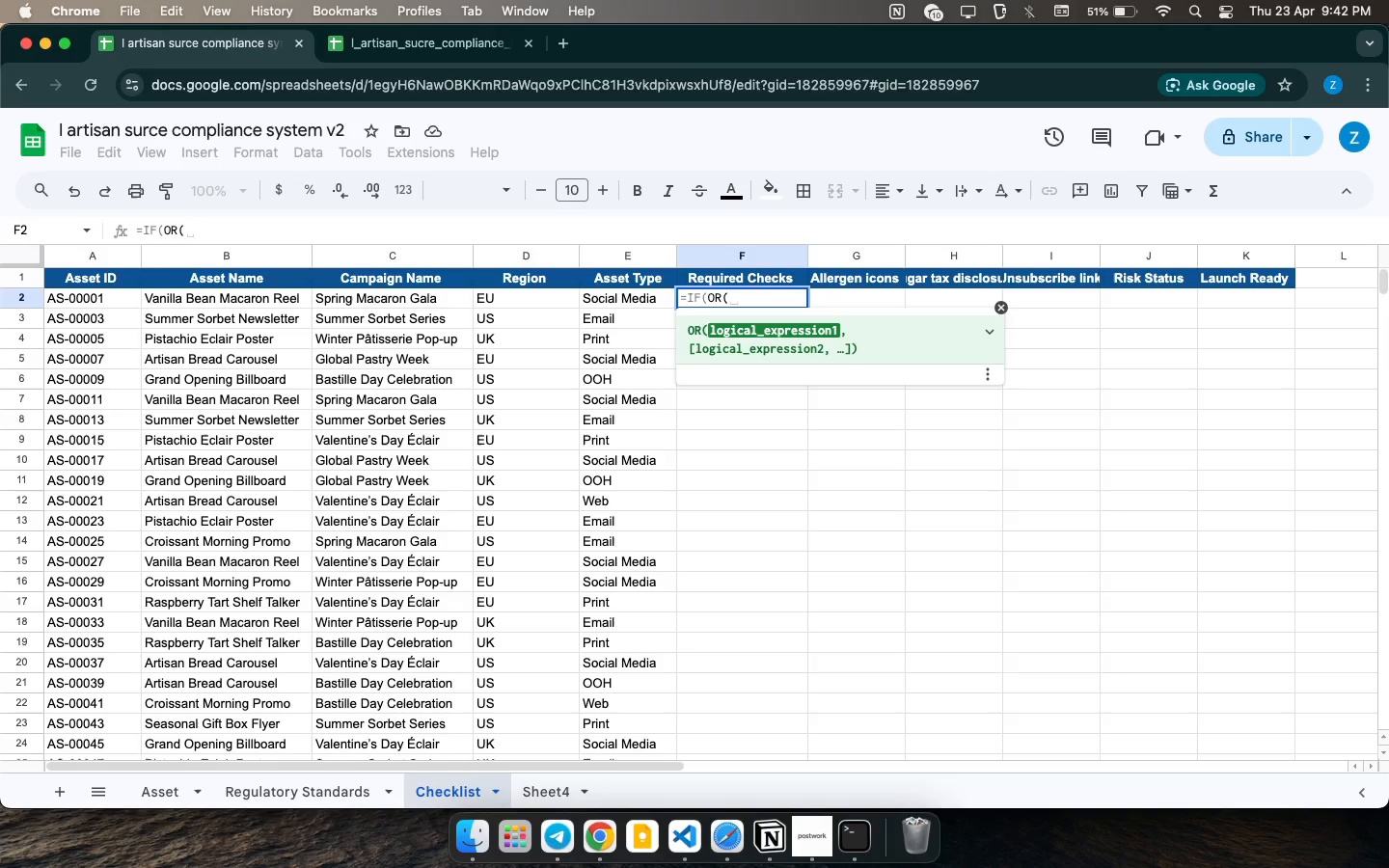 
type(d2="",e2=""),"".)
key(Backspace)
type(,iferror)
 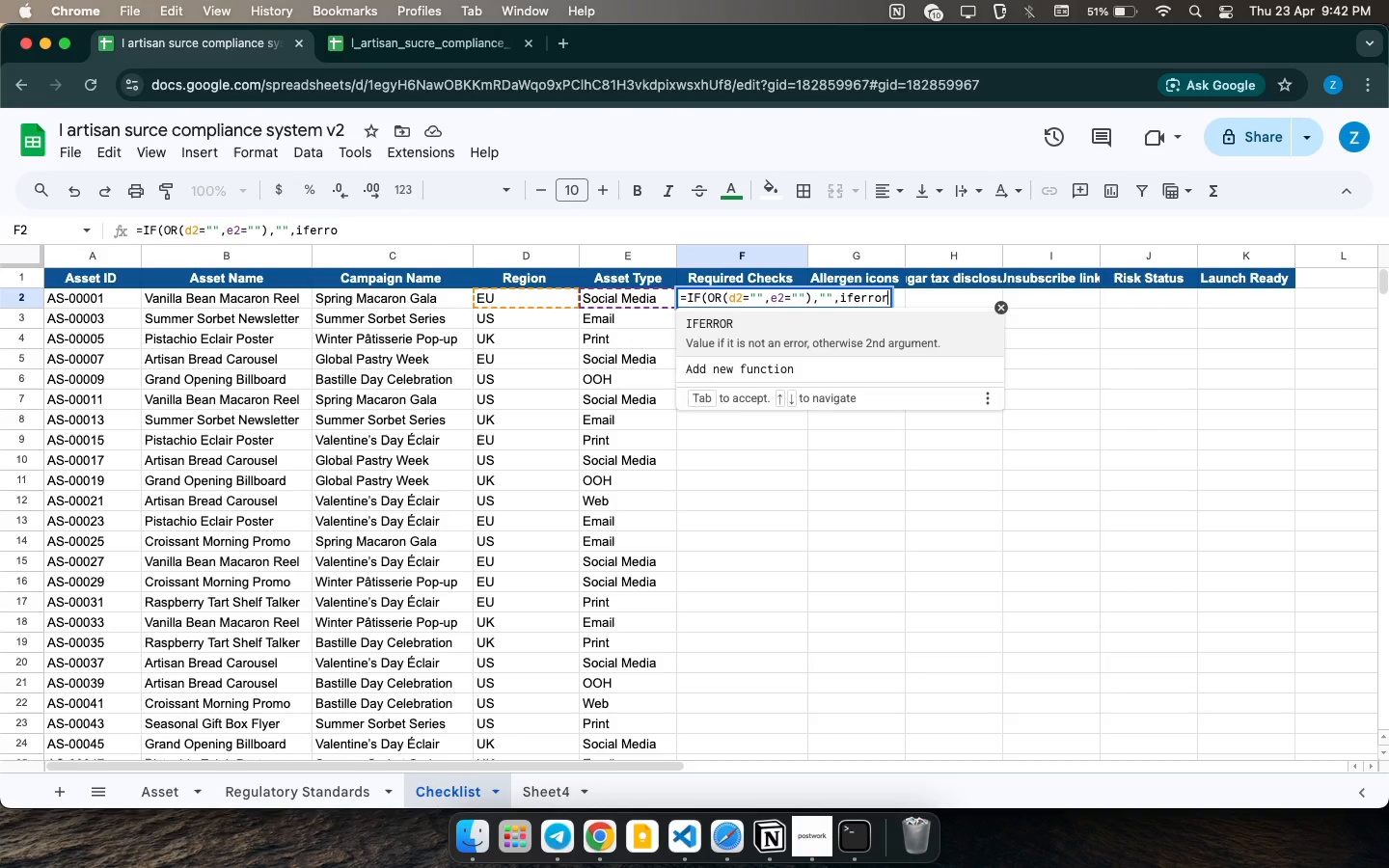 
type((textjoin(",",true)
key(Backspace)
key(Backspace)
key(Backspace)
key(Backspace)
type(TRUE,FILTER()
 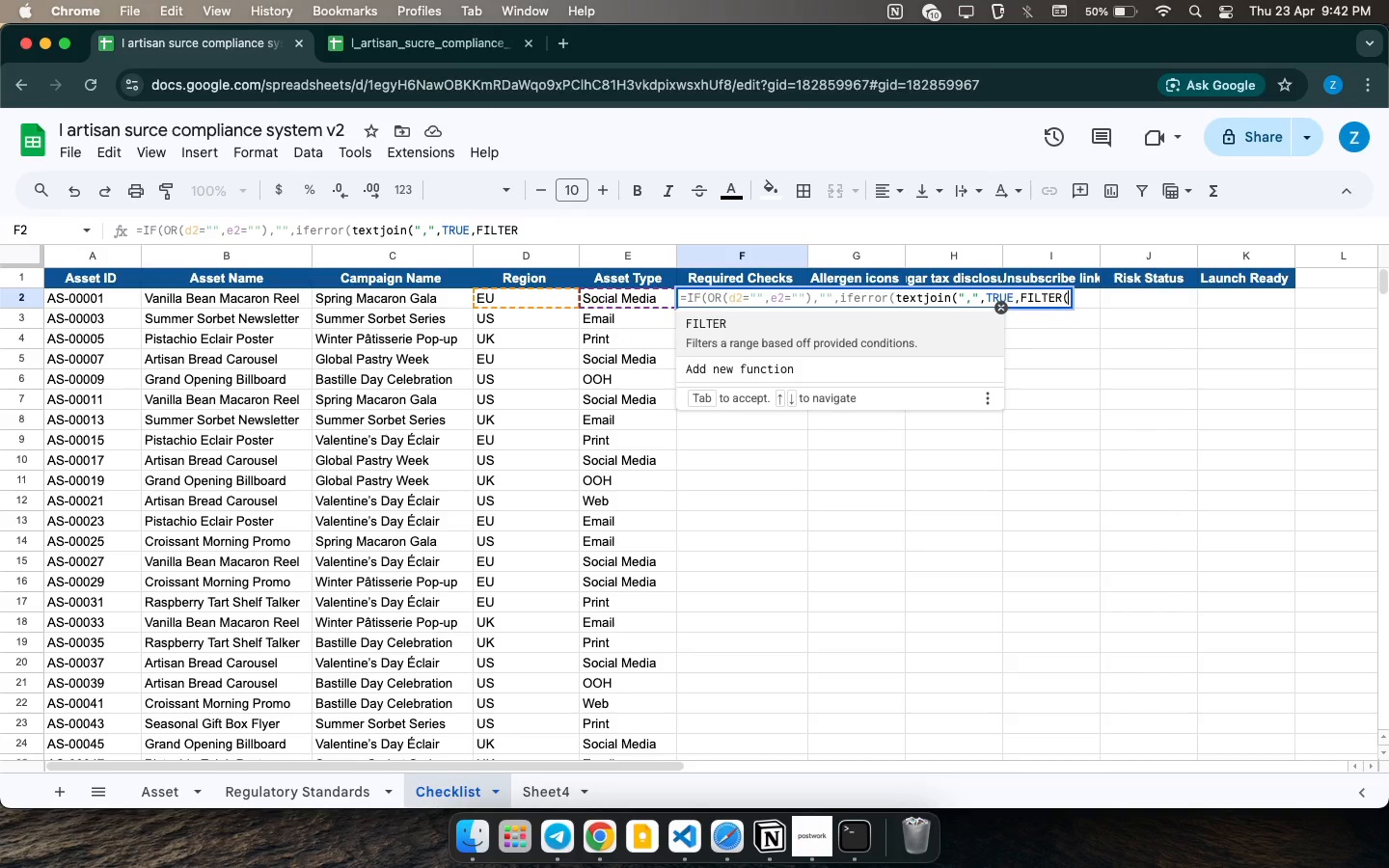 
left_click([276, 773])
 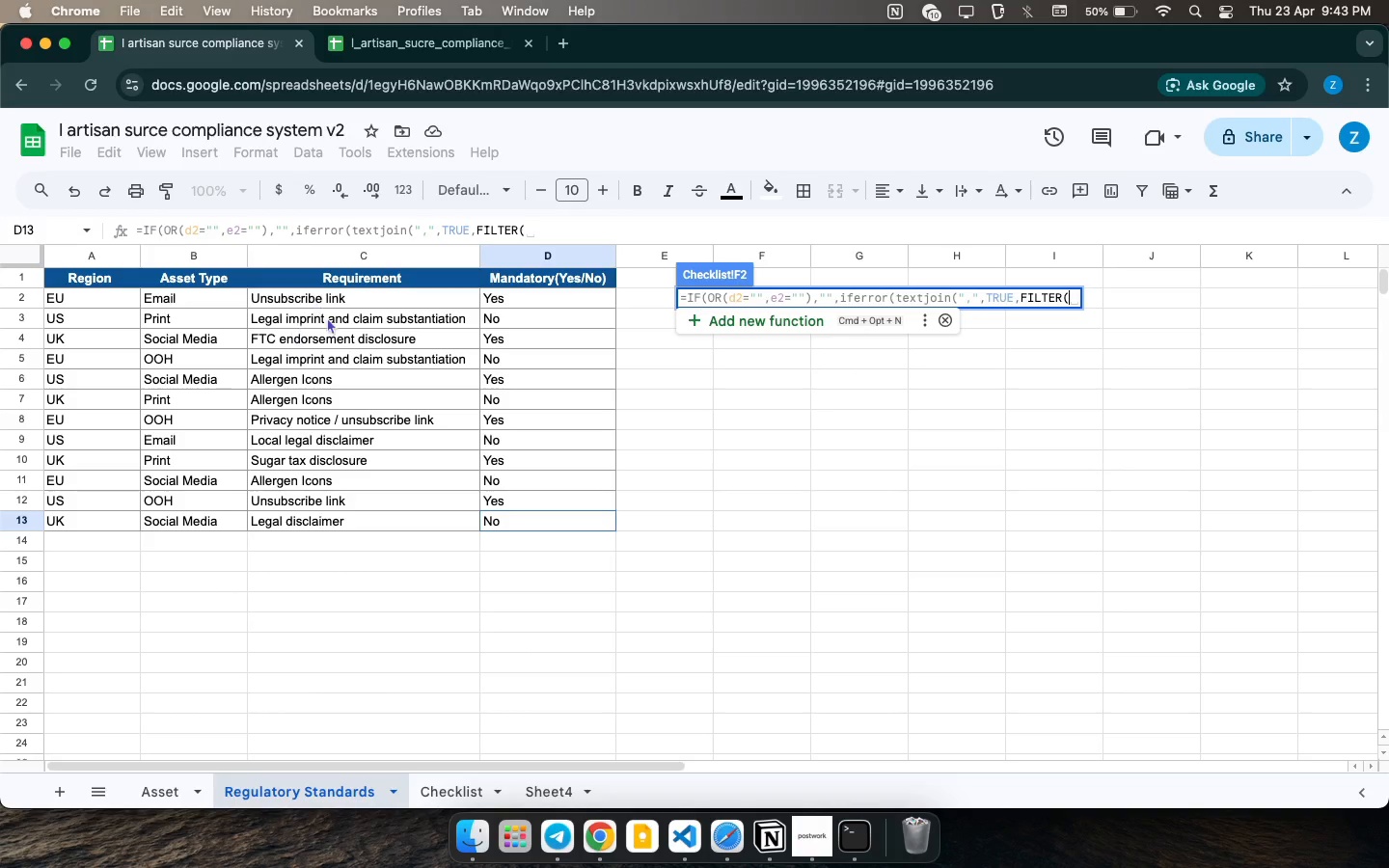 
left_click_drag(start_coordinate=[452, 517], to_coordinate=[430, 304])
 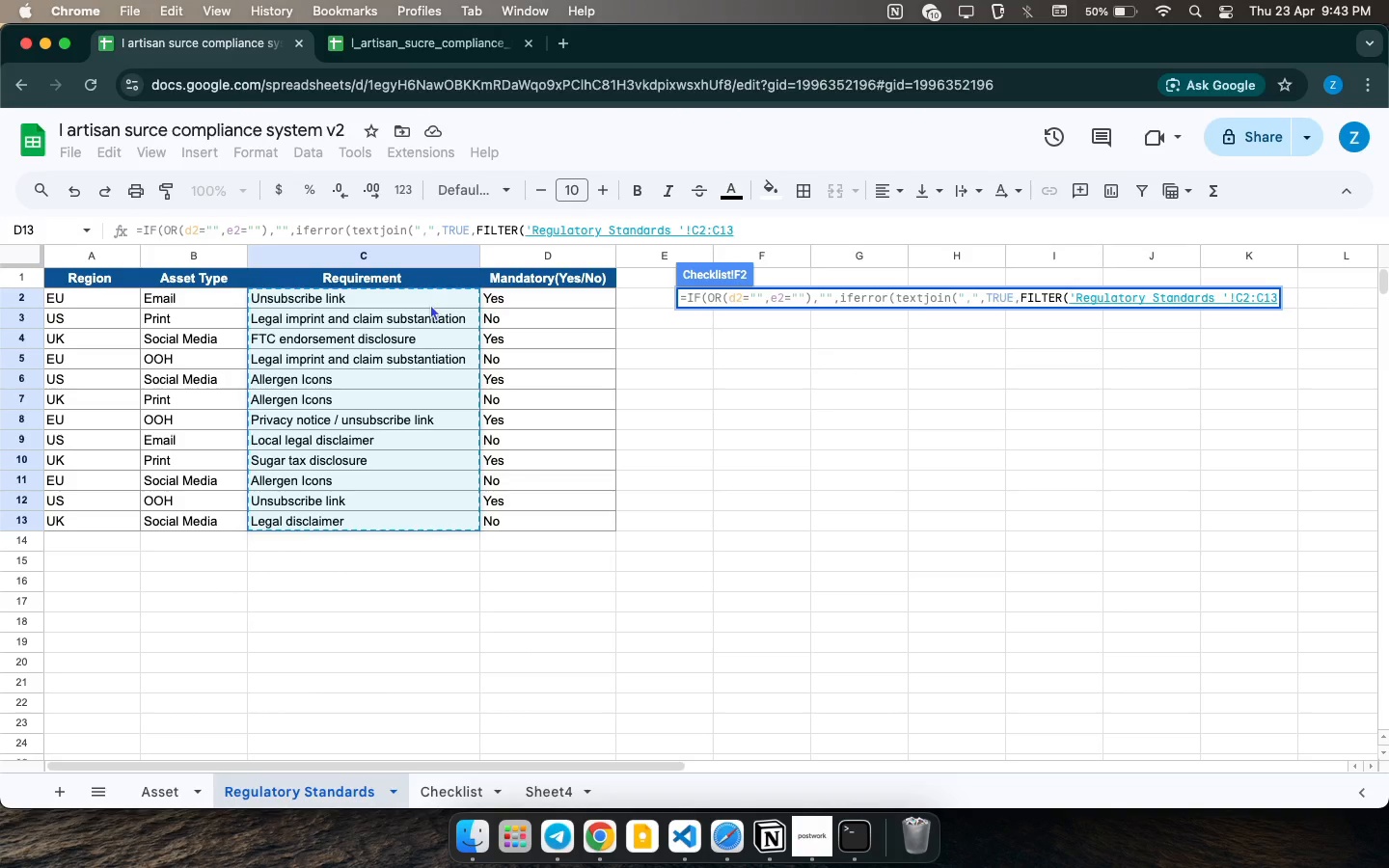 
key(Comma)
 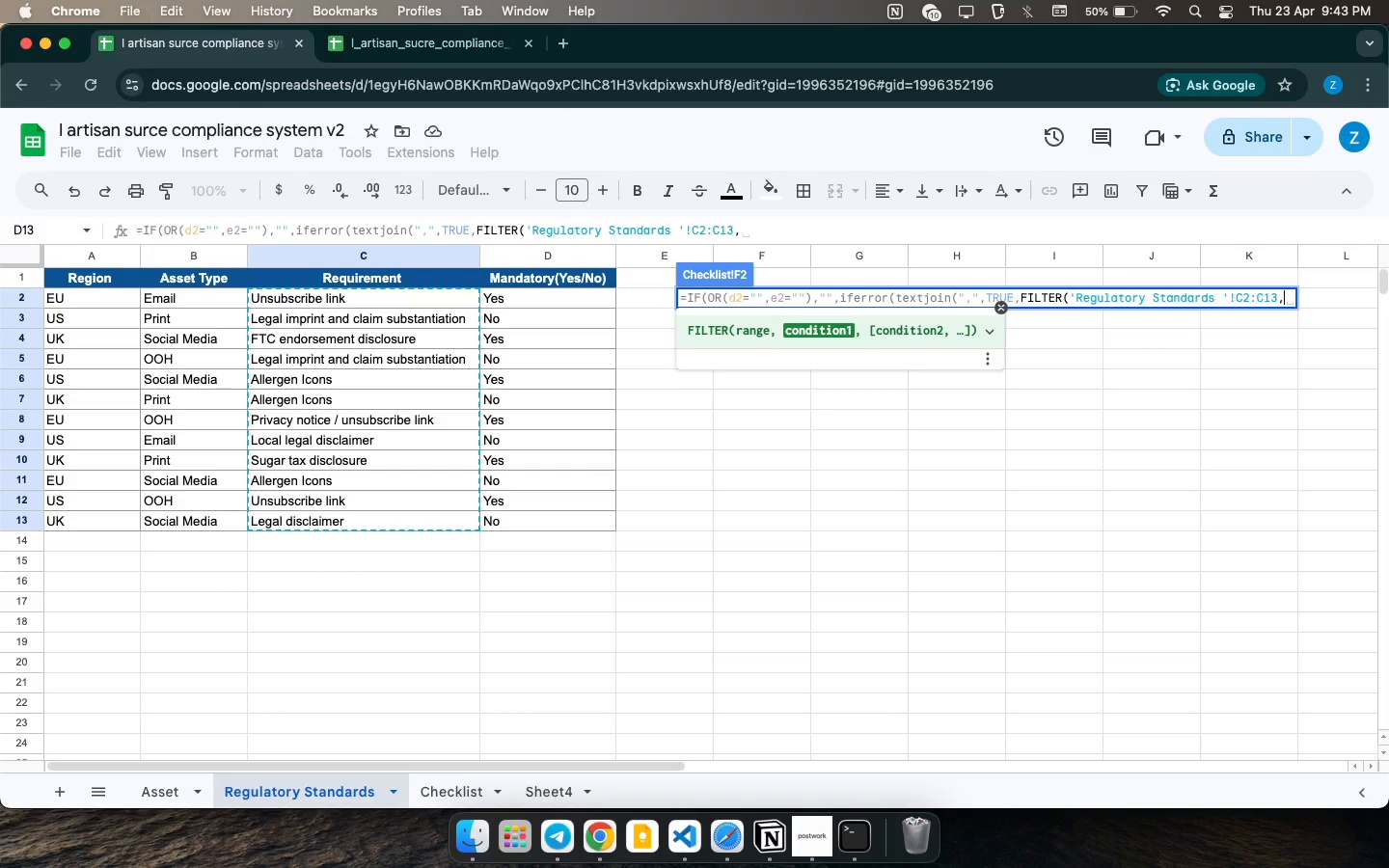 
key(Shift+9)
 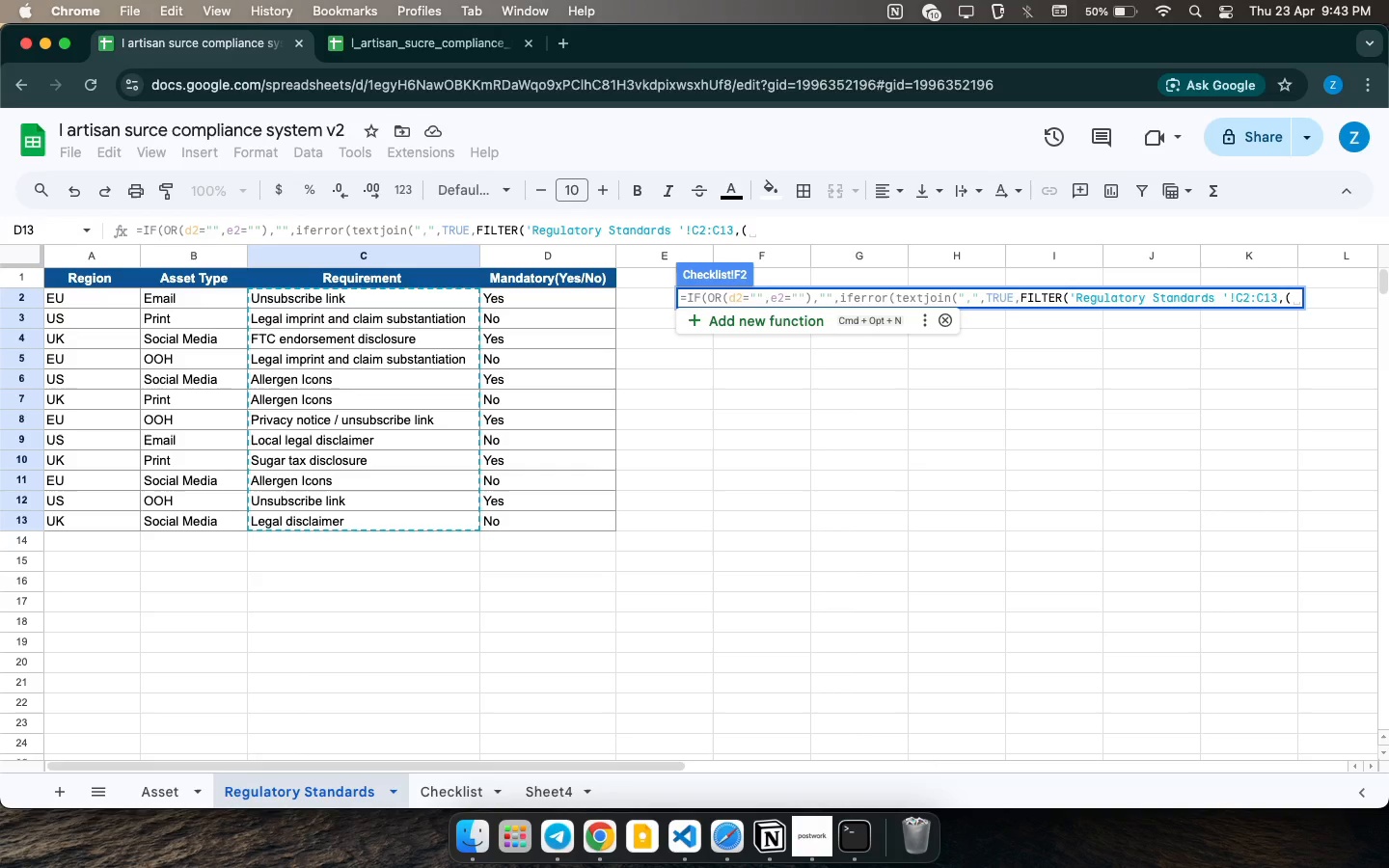 
wait(5.64)
 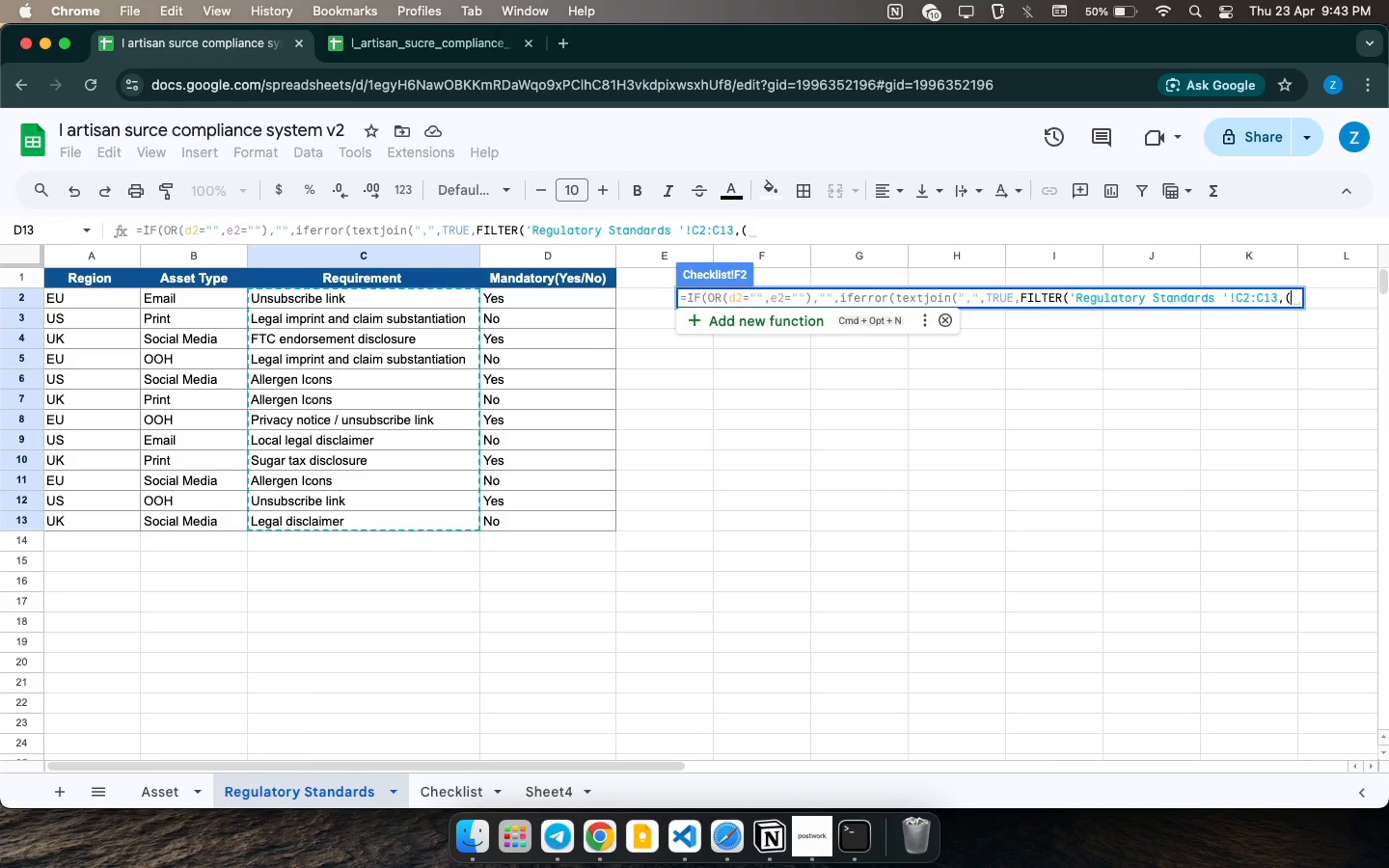 
left_click_drag(start_coordinate=[113, 524], to_coordinate=[120, 294])
 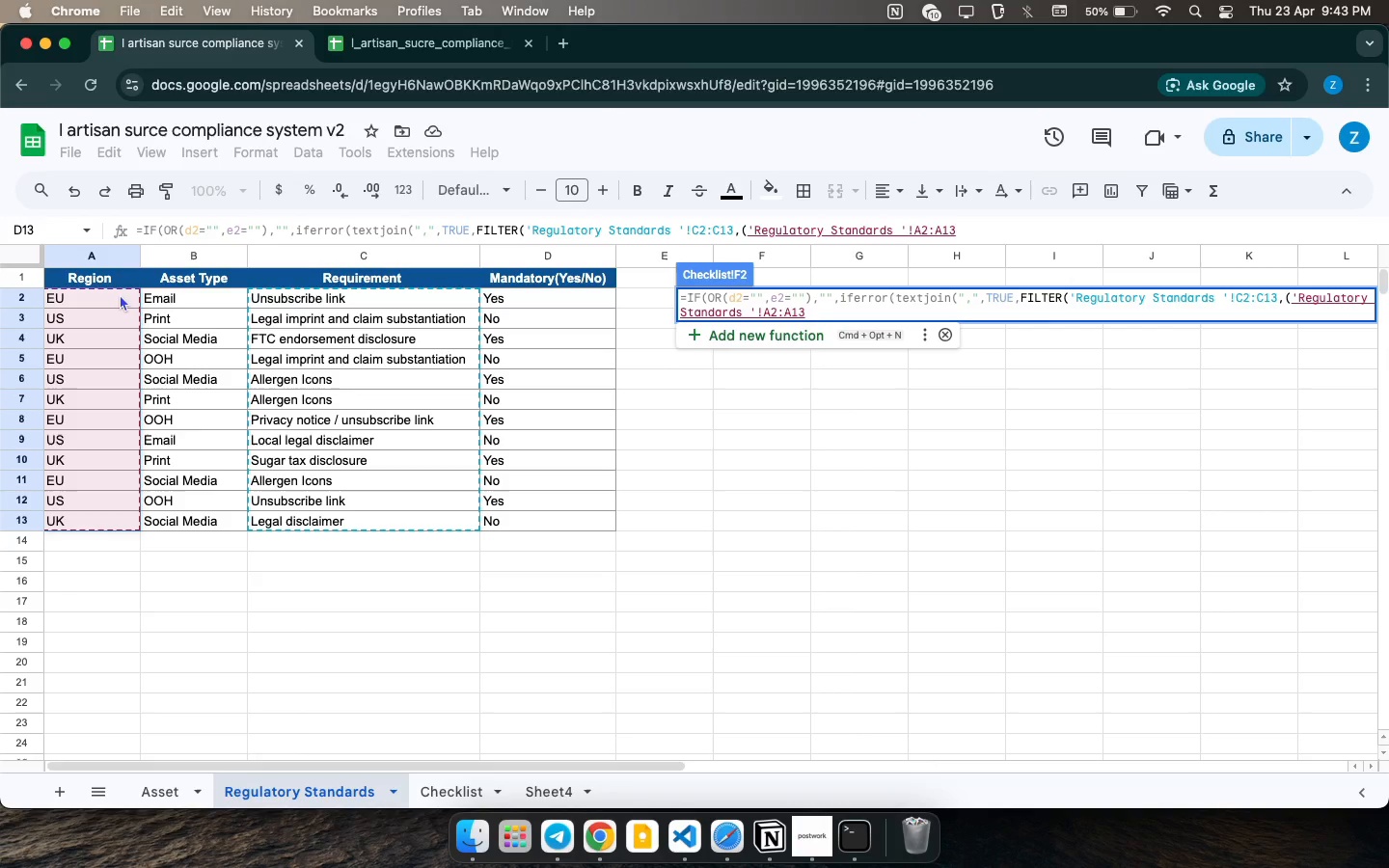 
type(=D2)*()
 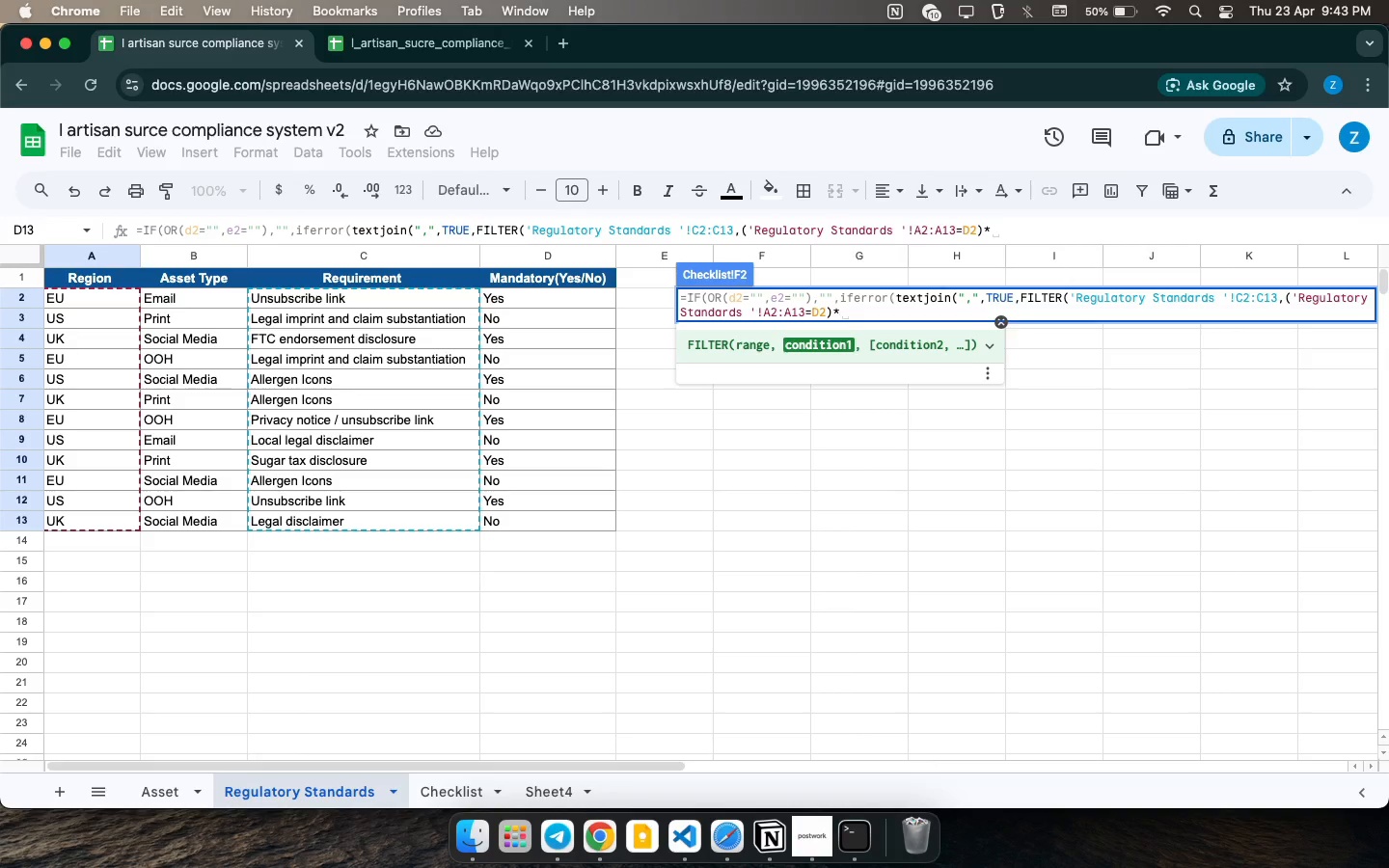 
wait(5.84)
 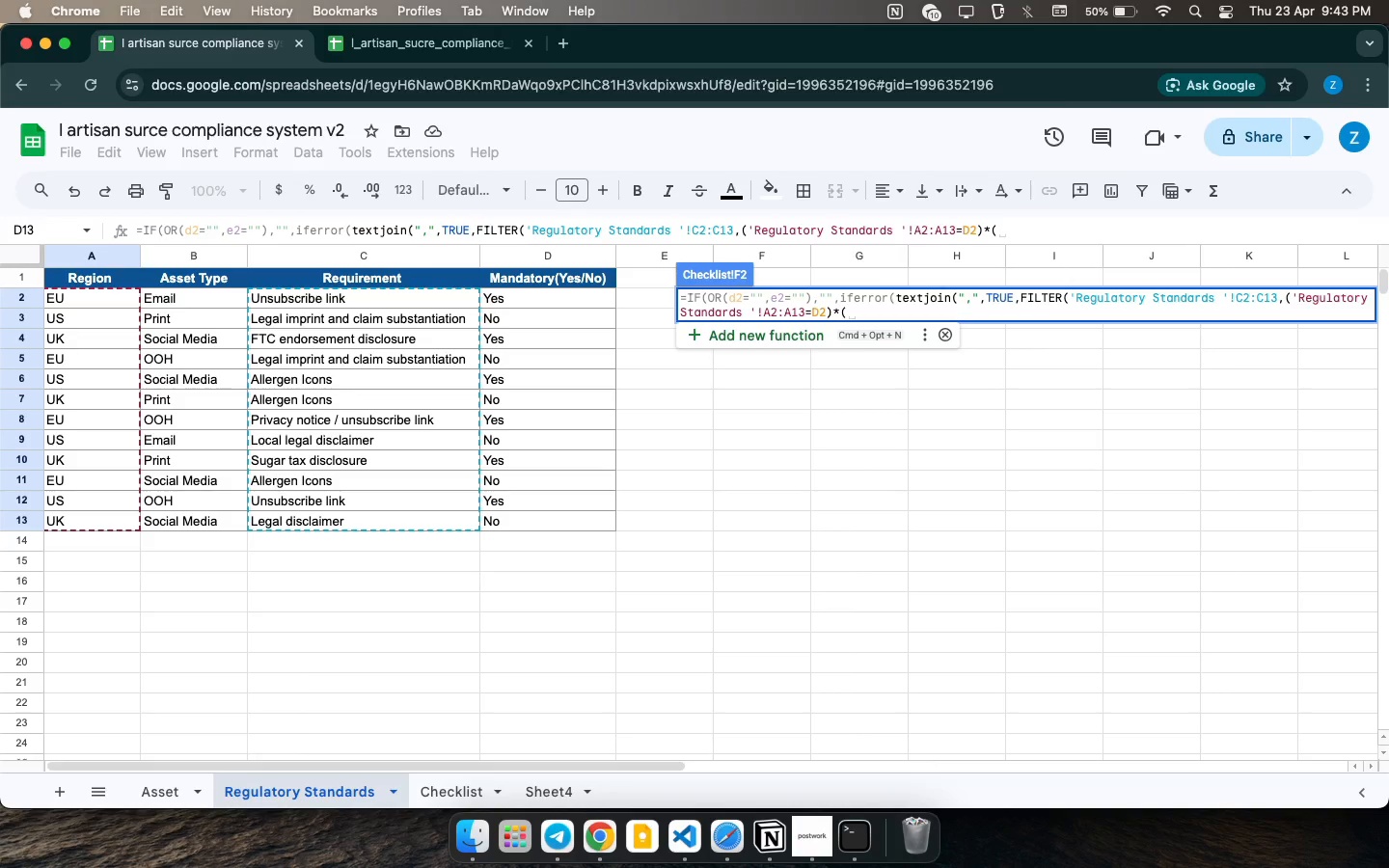 
left_click_drag(start_coordinate=[230, 522], to_coordinate=[204, 293])
 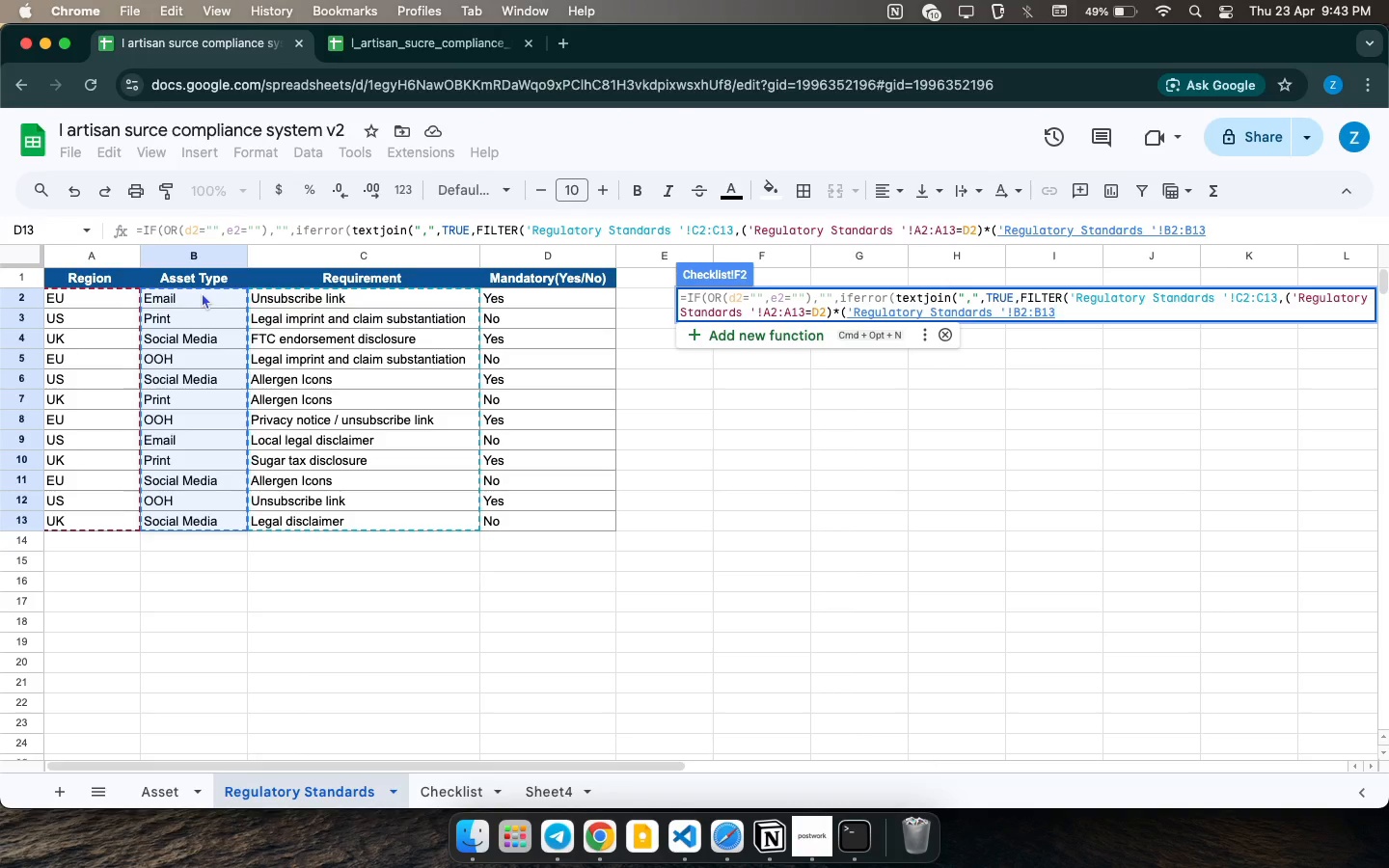 
key(Equal)
 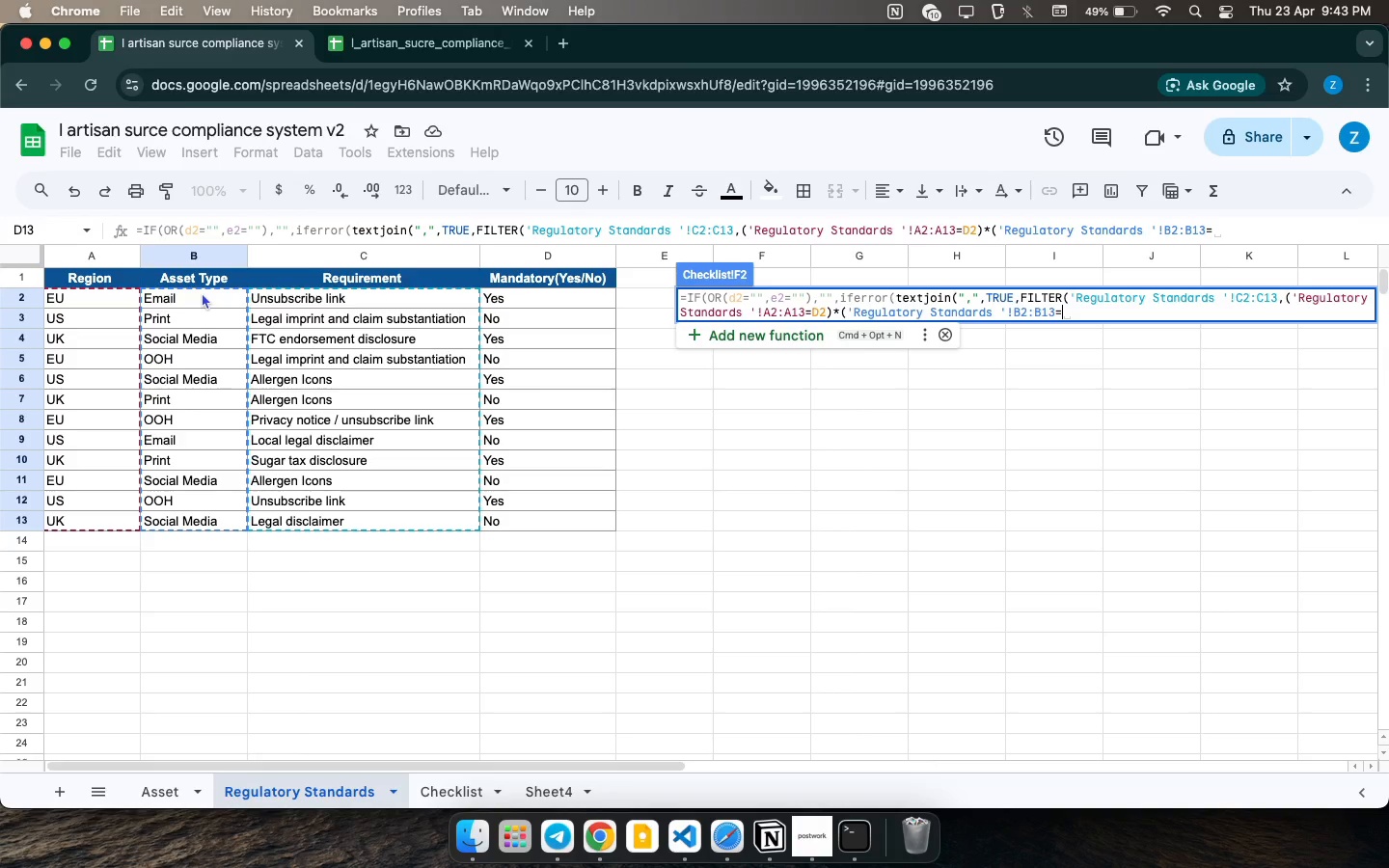 
wait(14.05)
 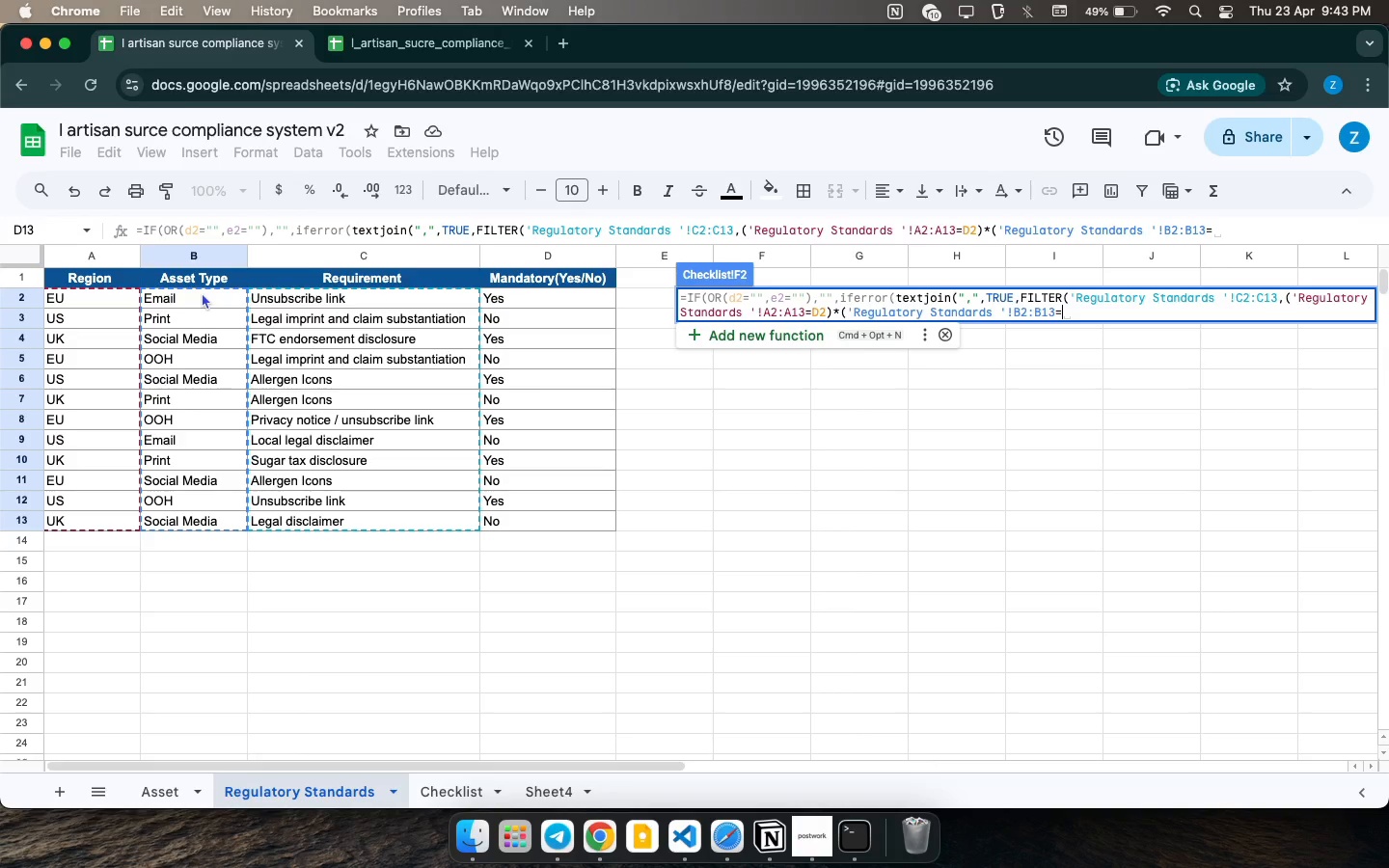 
type(E2))),"No region )
key(Backspace)
type(-specific )
 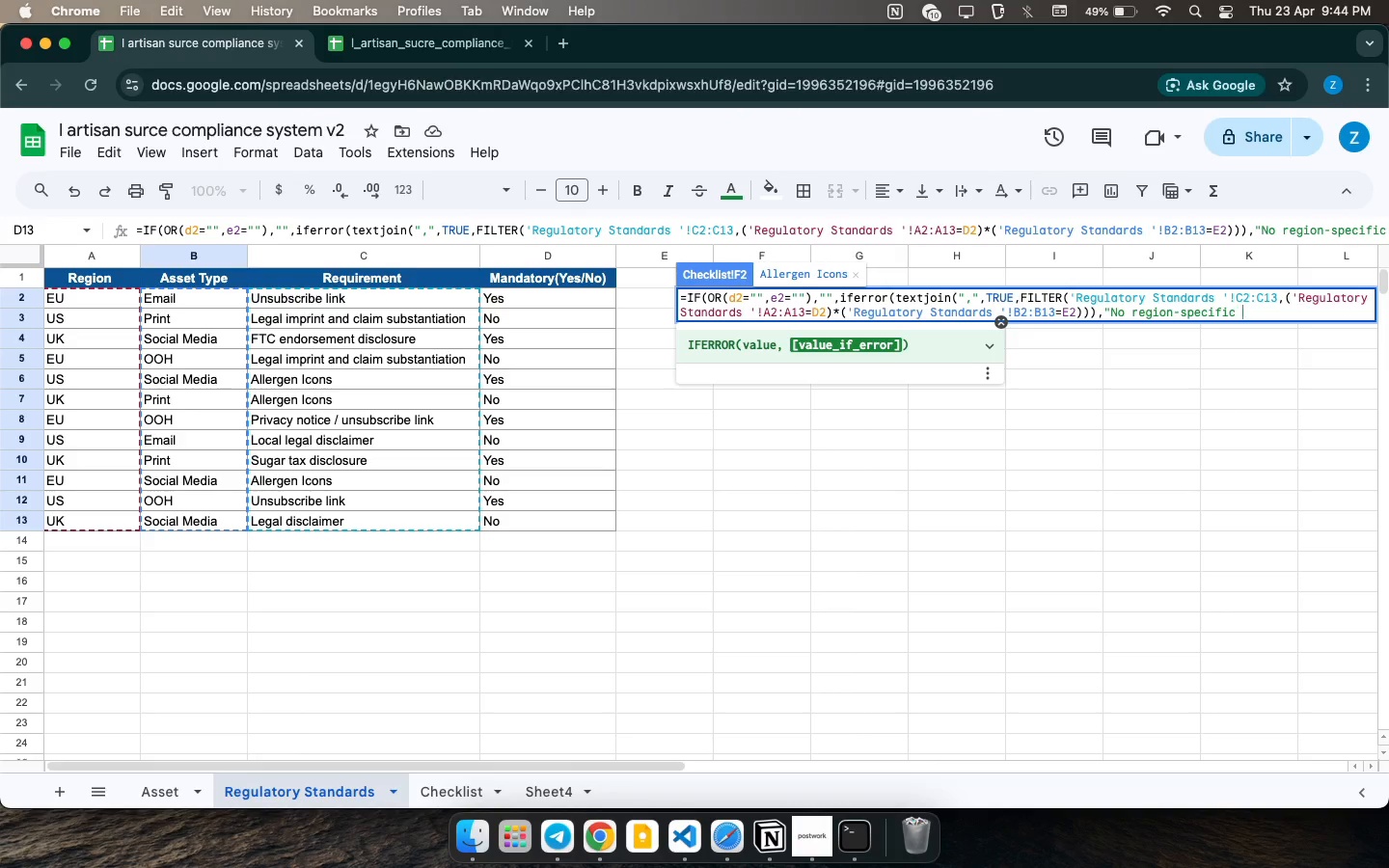 
wait(20.36)
 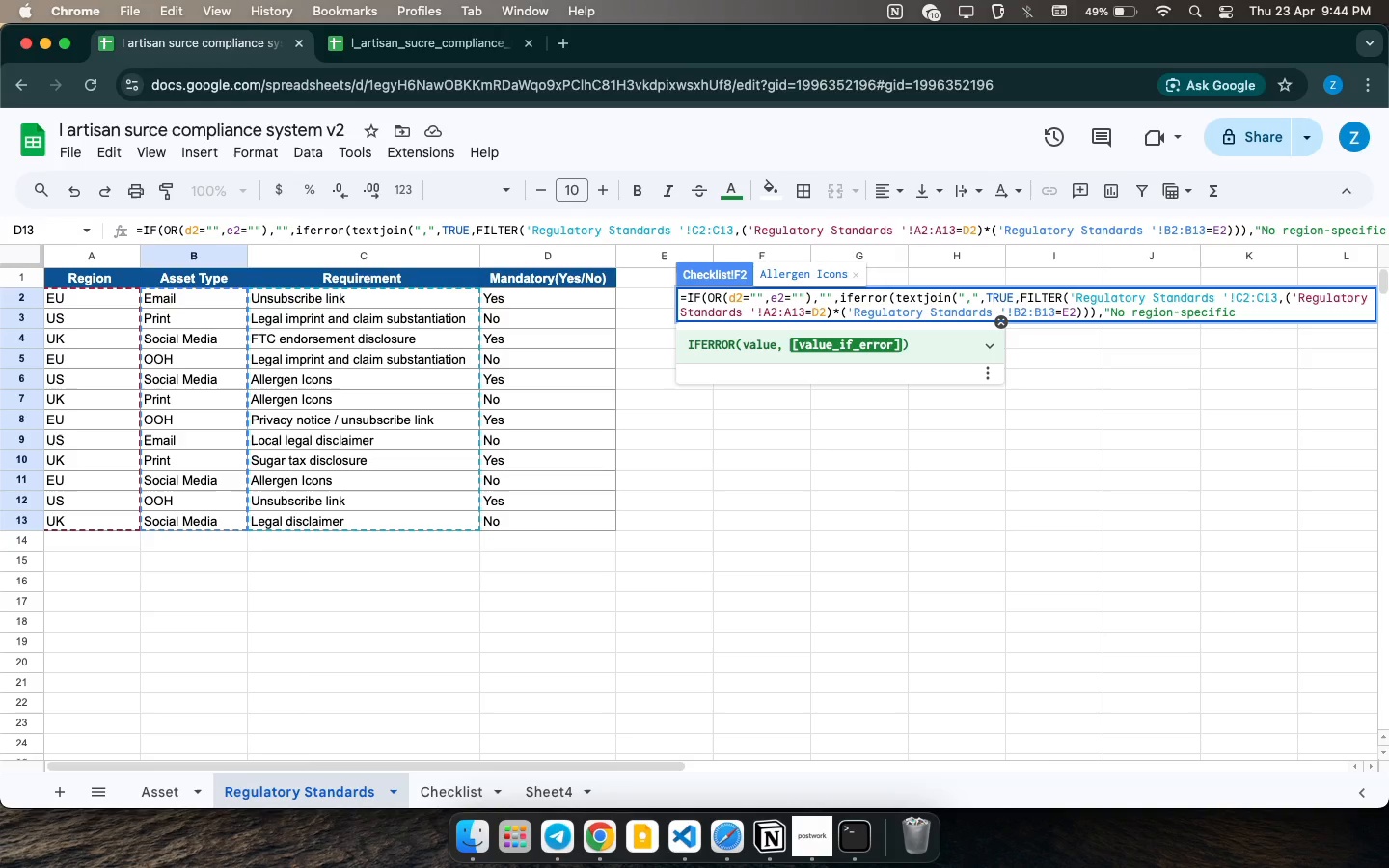 
type(requirements")))
 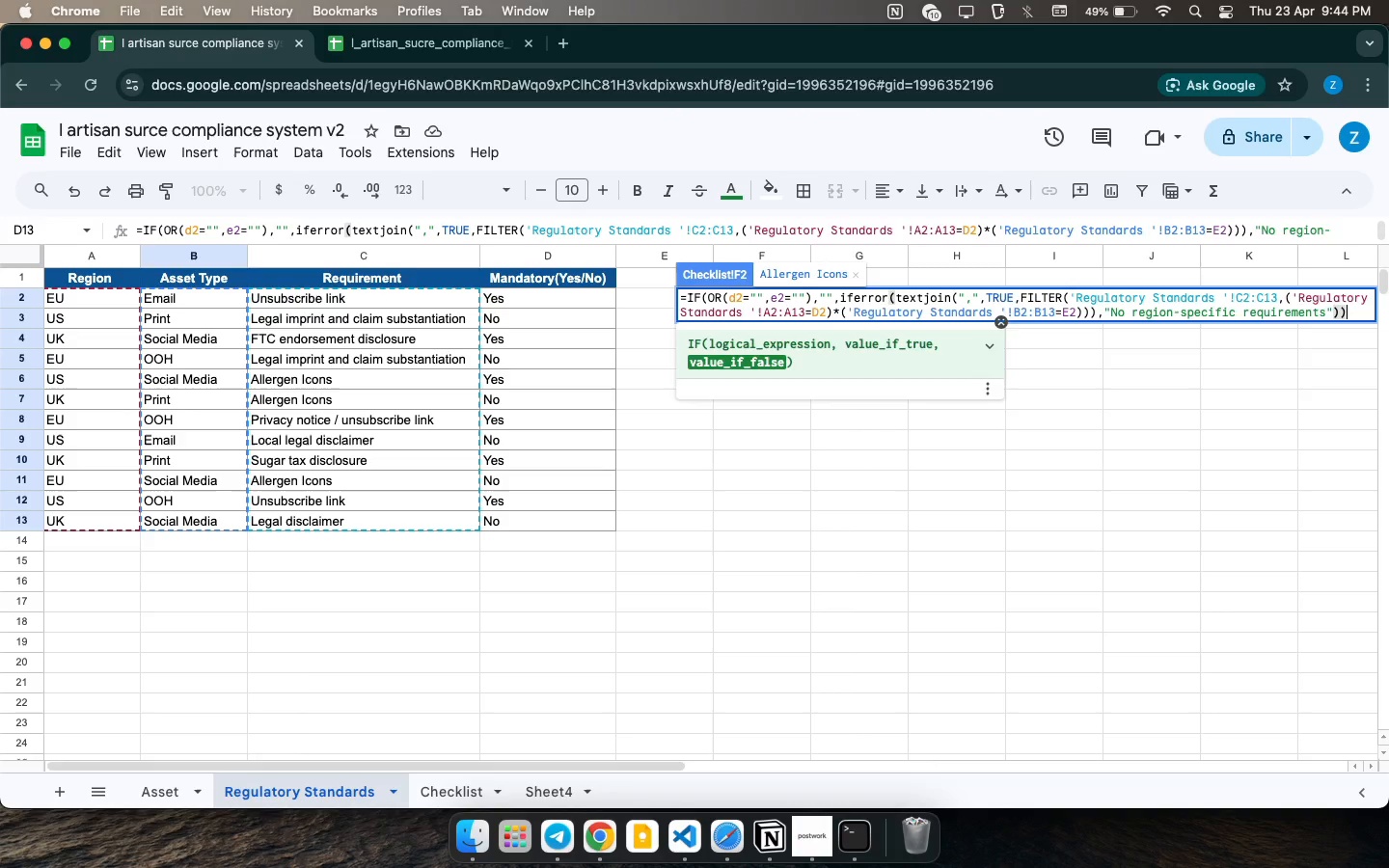 
key(Enter)
 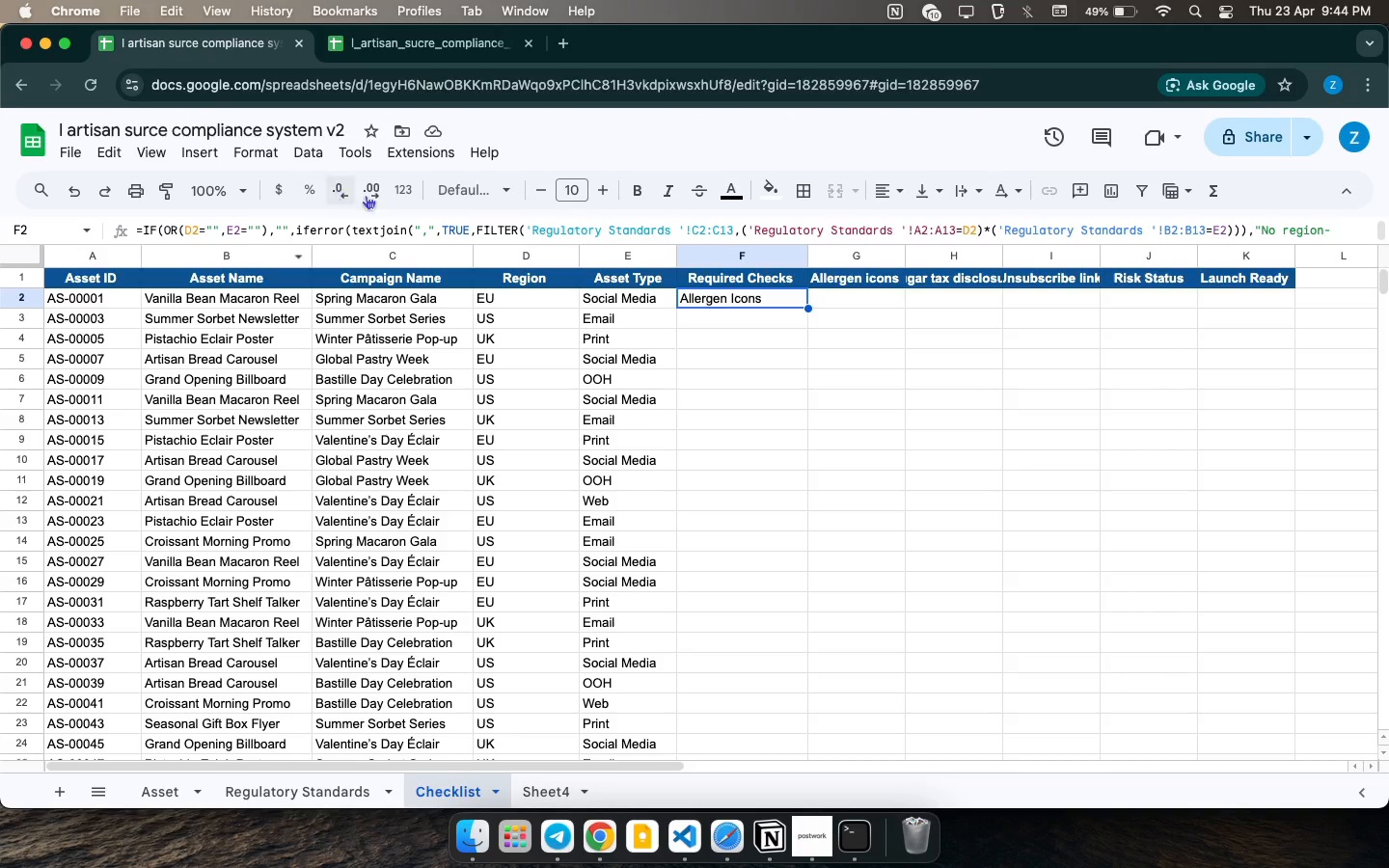 
wait(12.46)
 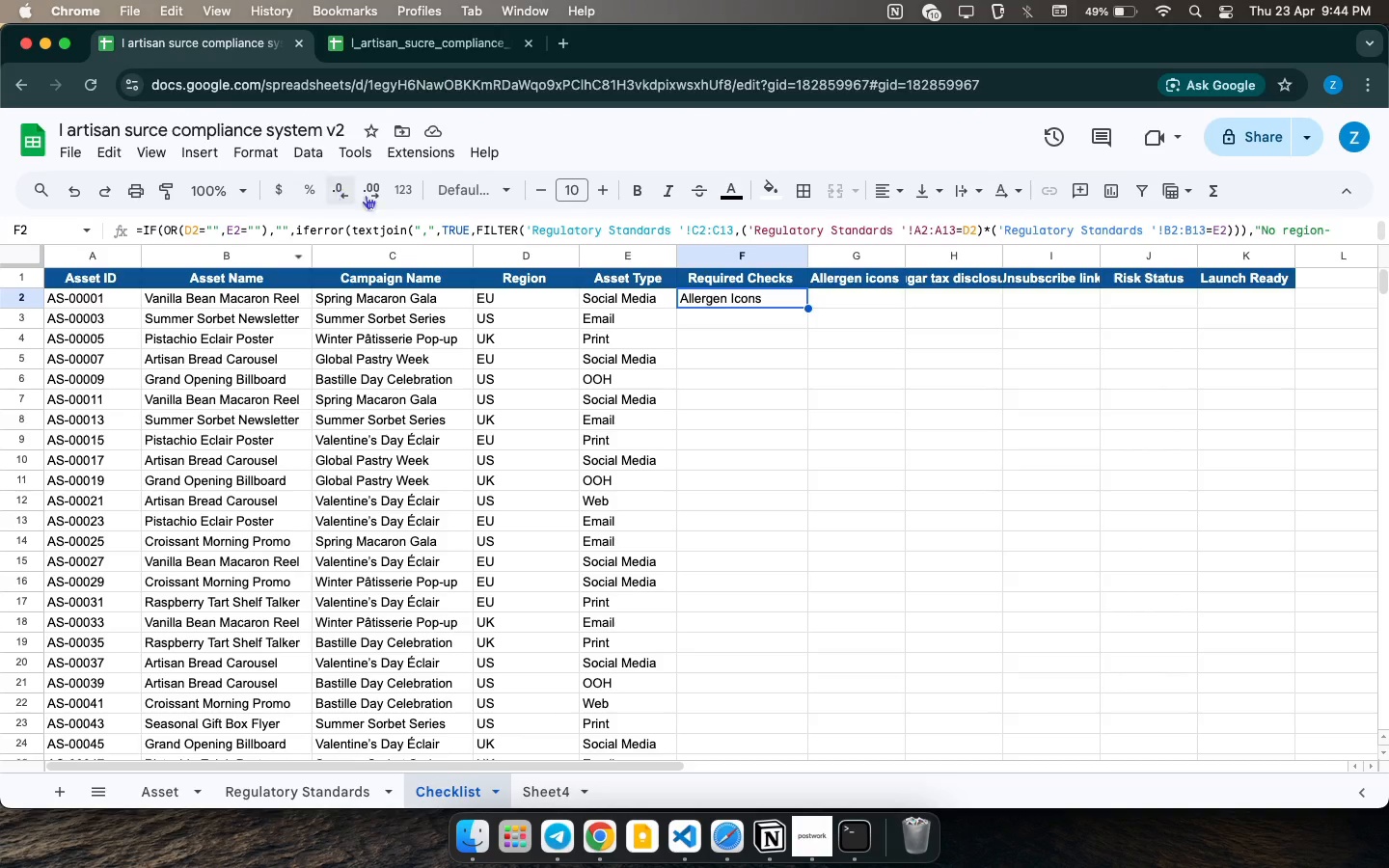 
left_click([836, 343])
 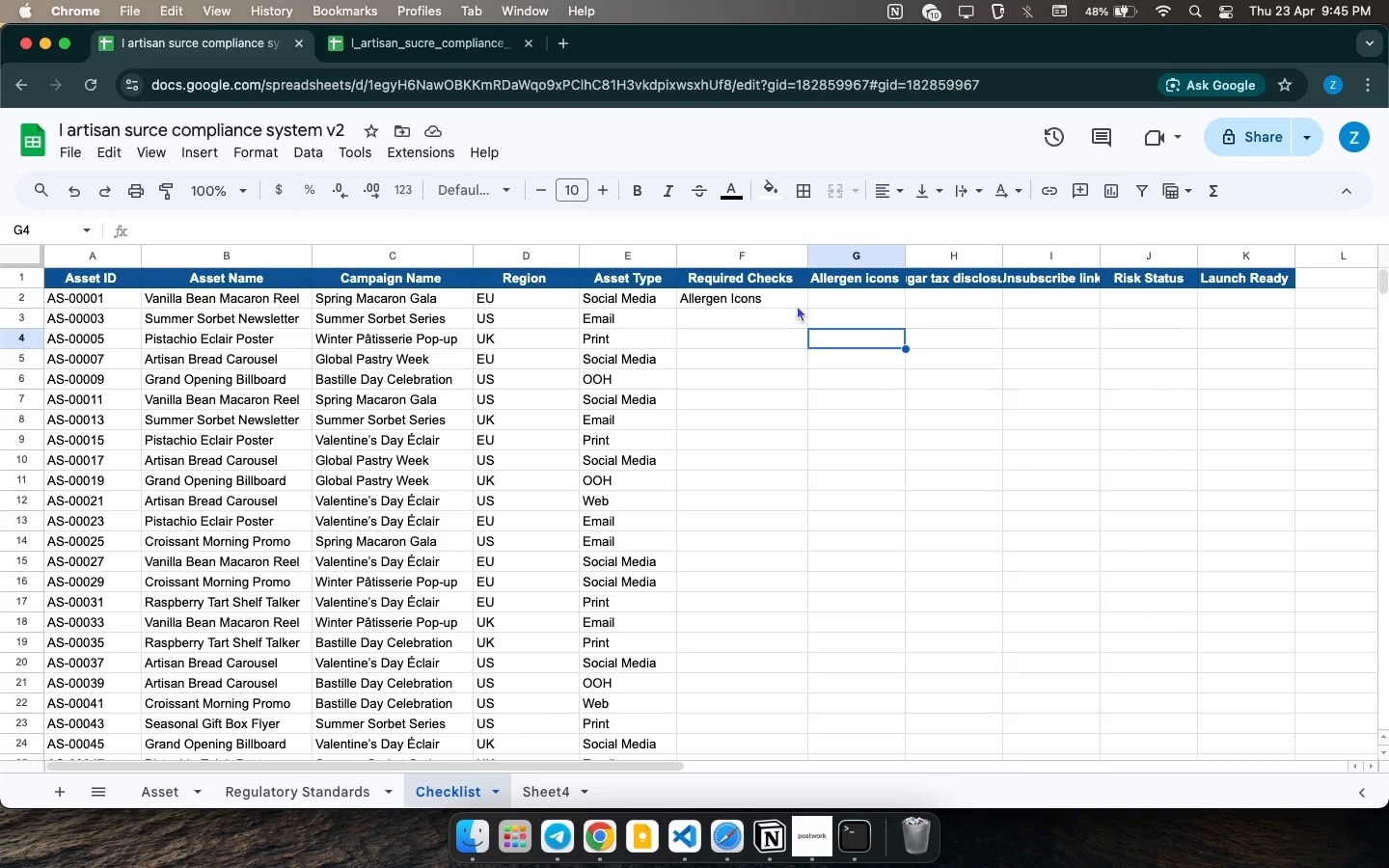 
left_click([796, 302])
 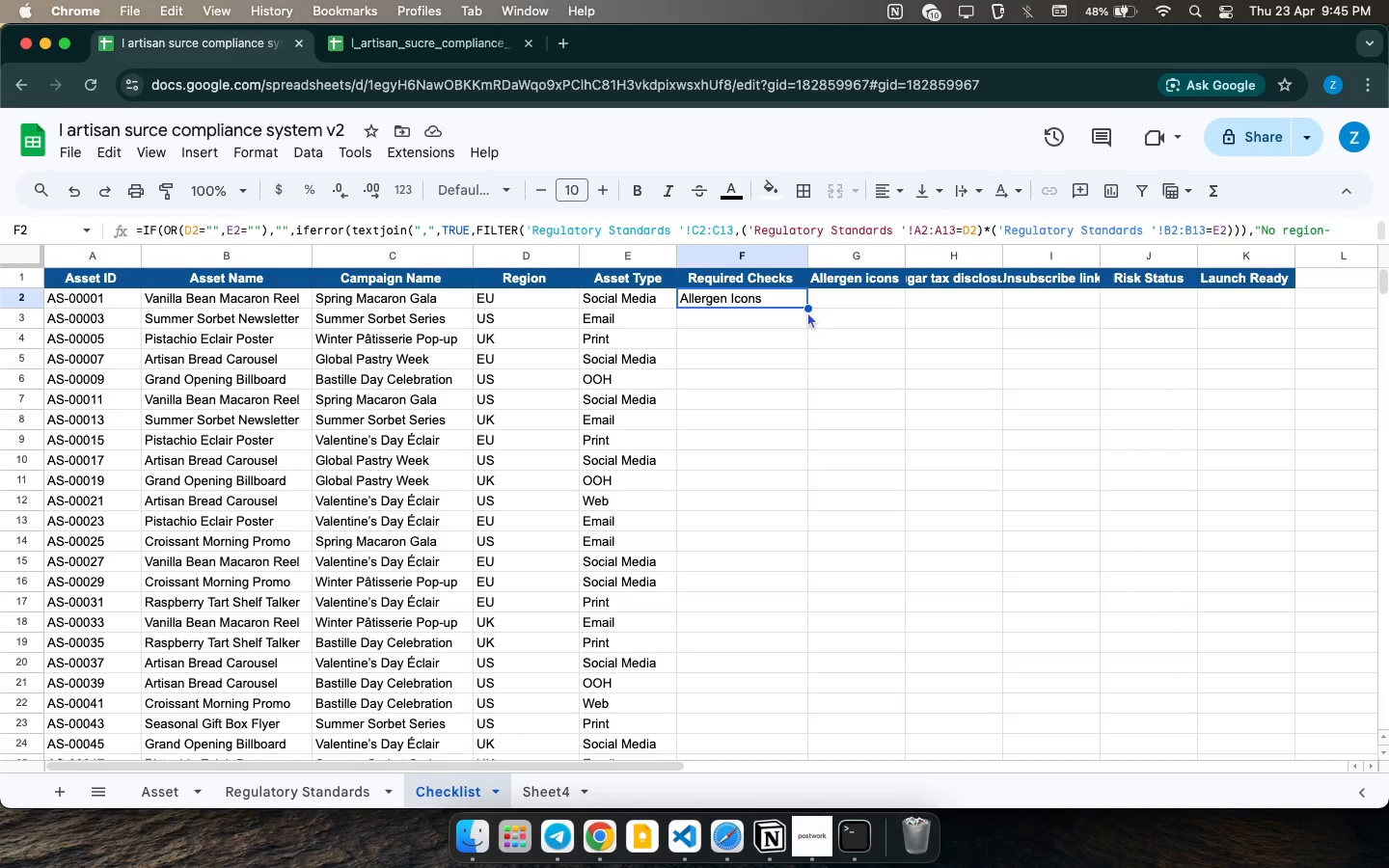 
left_click_drag(start_coordinate=[809, 307], to_coordinate=[988, 867])
 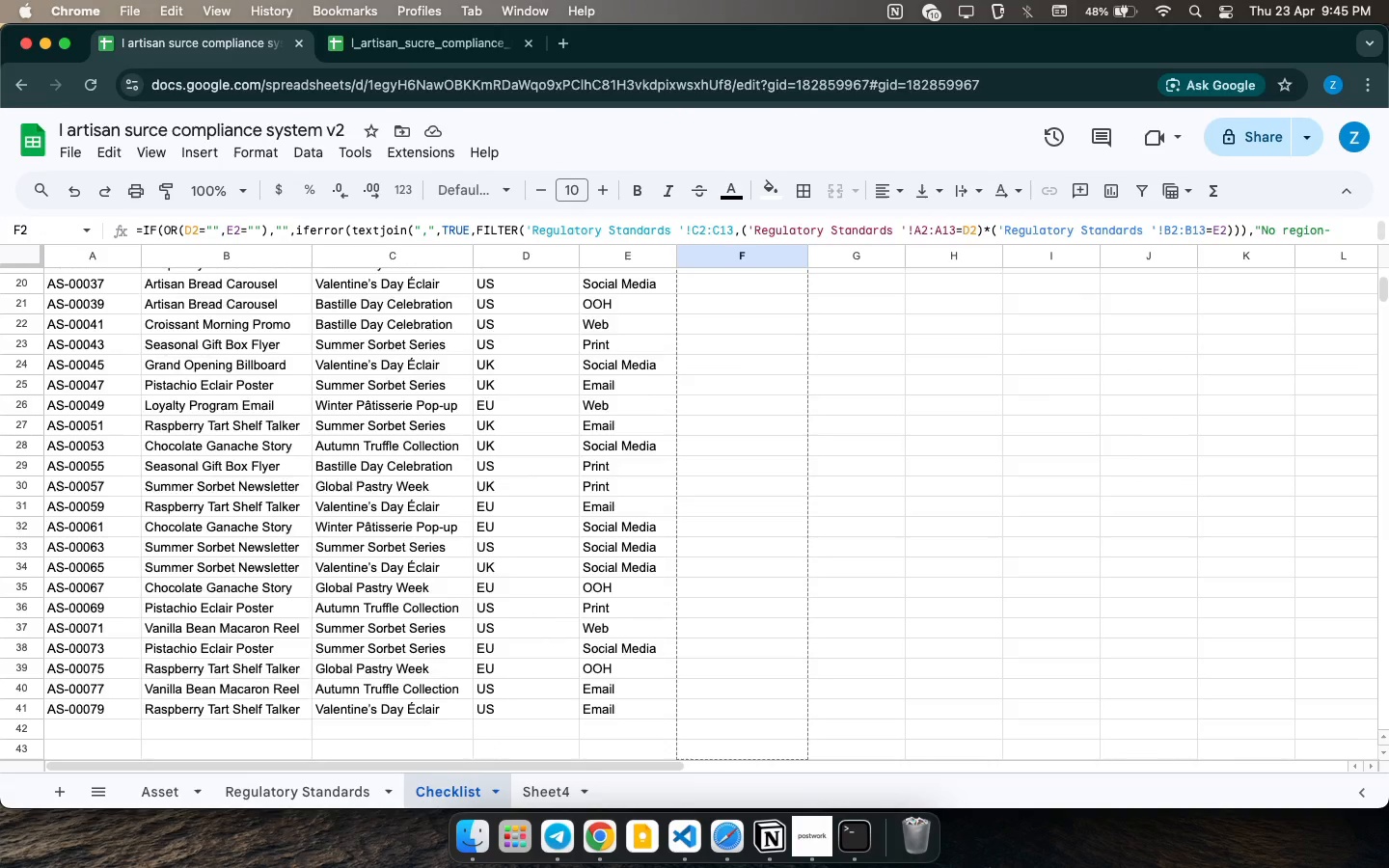 
scroll: coordinate [865, 530], scroll_direction: up, amount: 64.0
 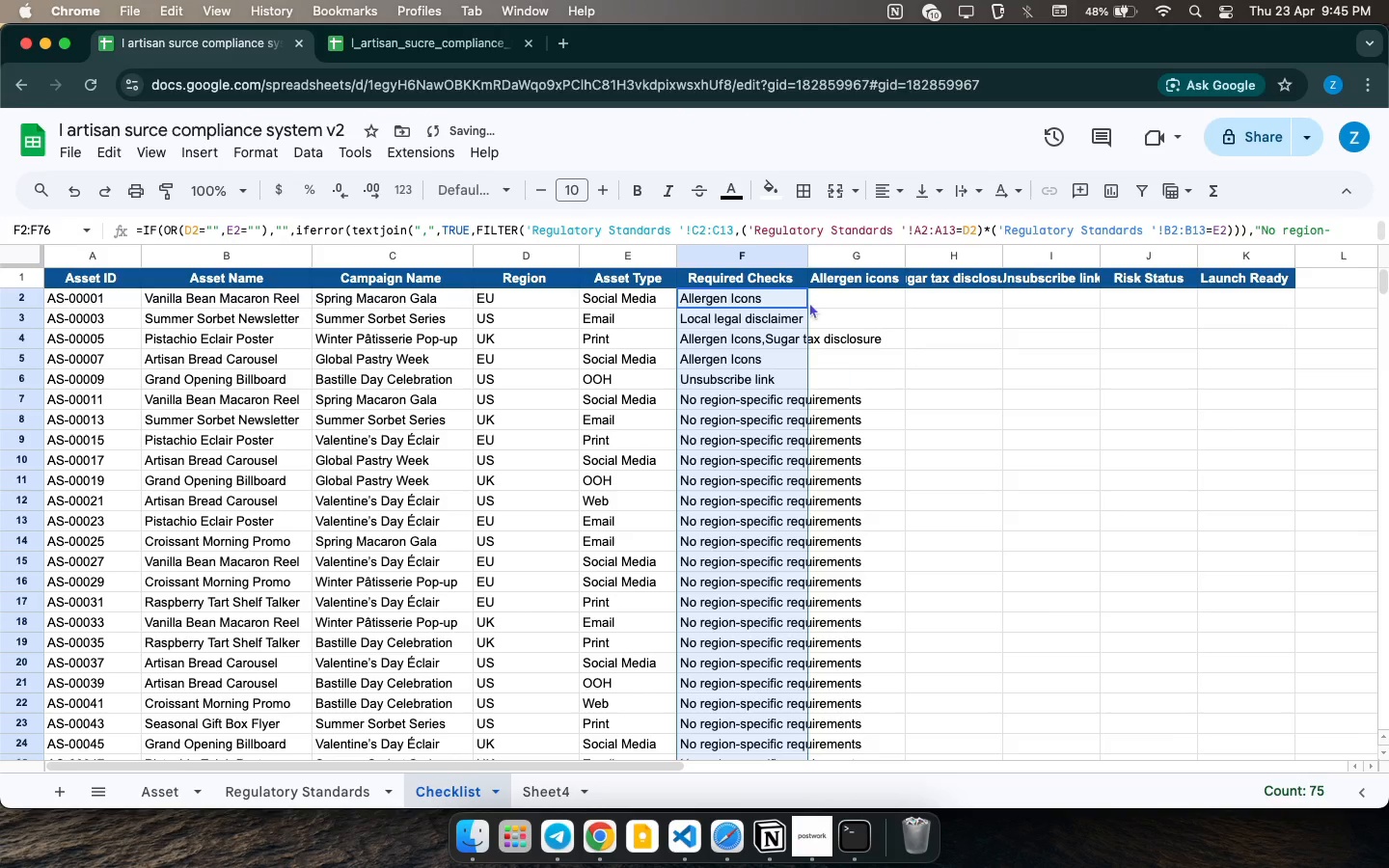 
left_click_drag(start_coordinate=[811, 248], to_coordinate=[887, 250])
 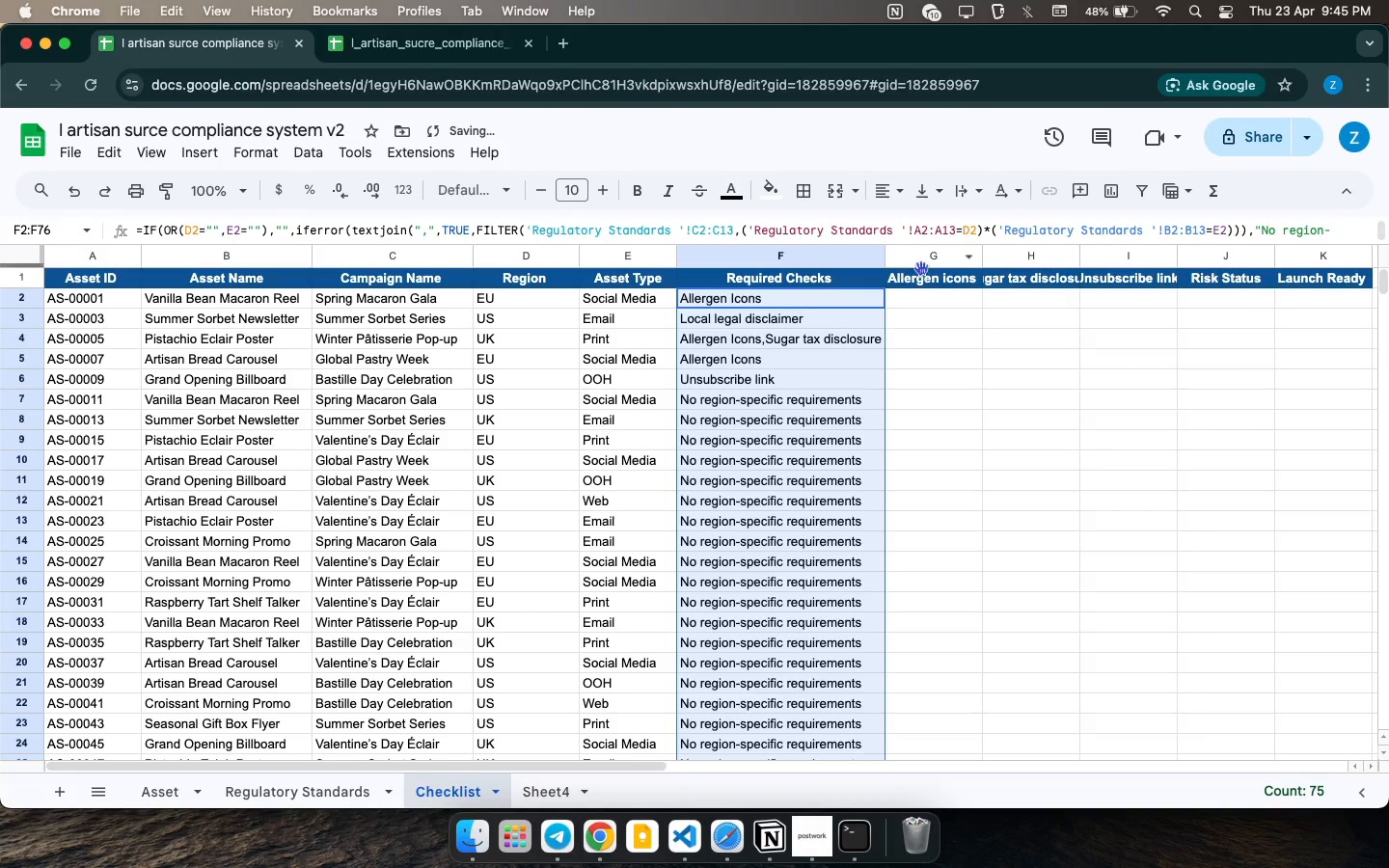 
left_click([934, 296])
 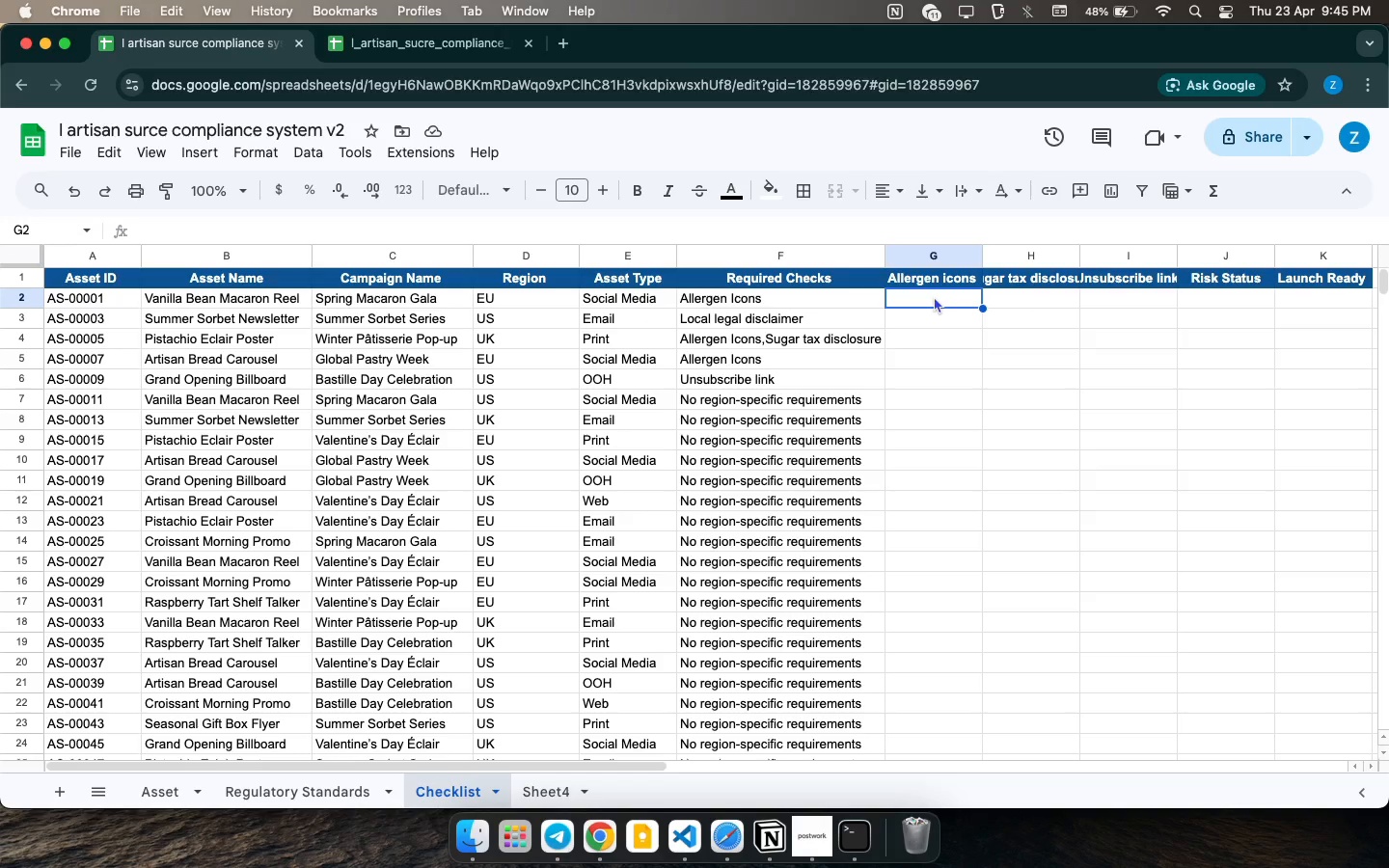 
wait(29.34)
 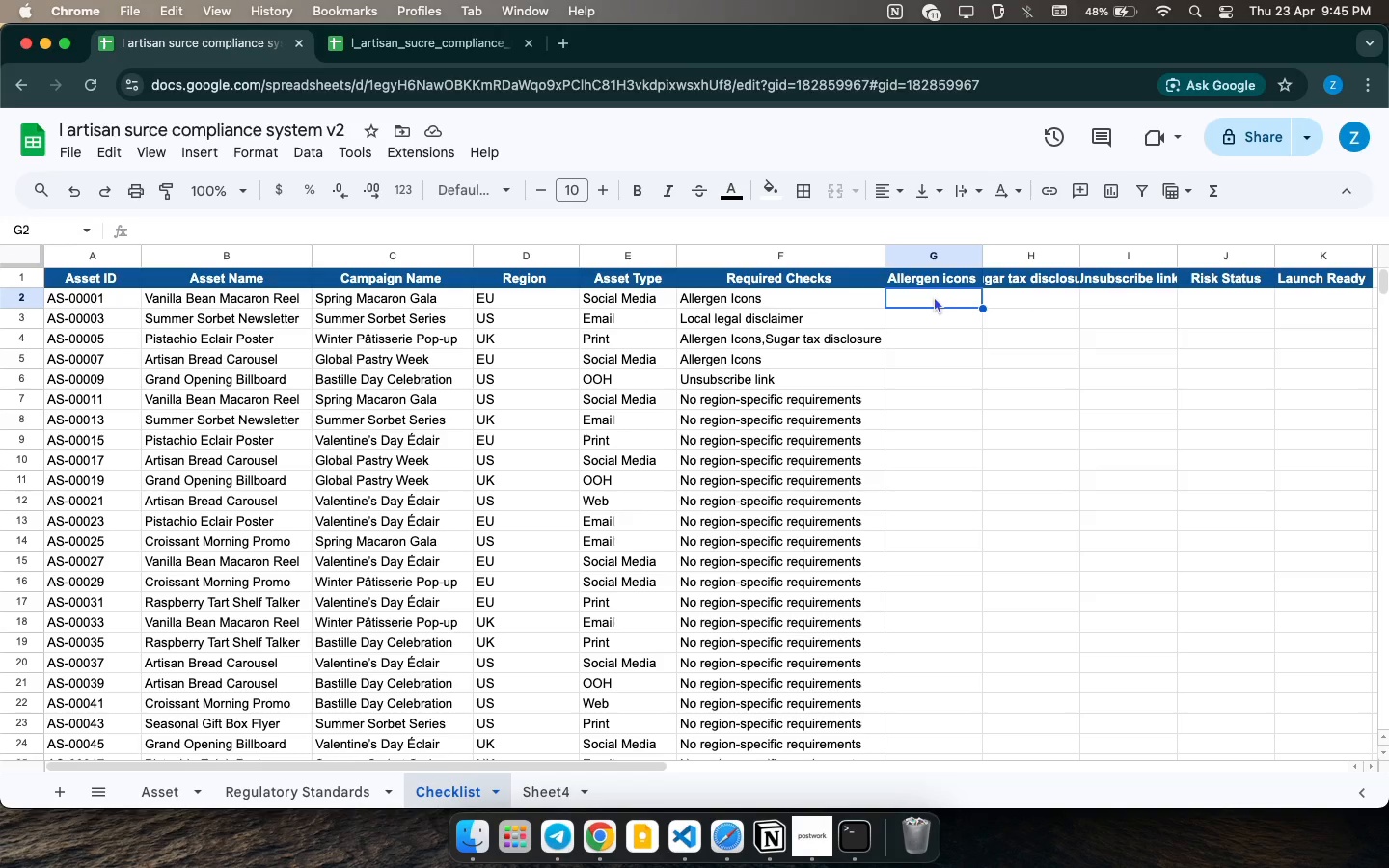 
type(TRUE)
 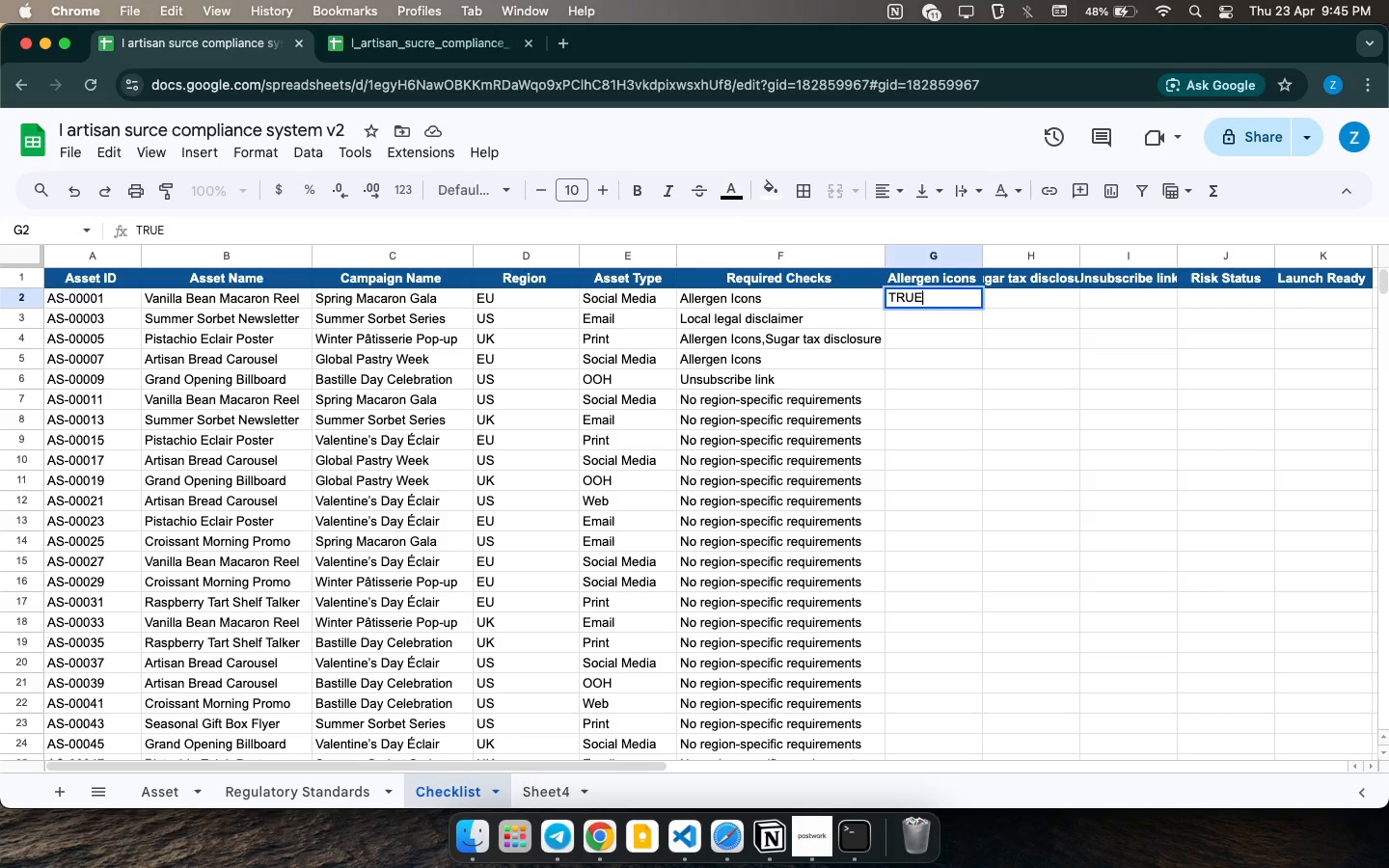 
key(ArrowDown)
 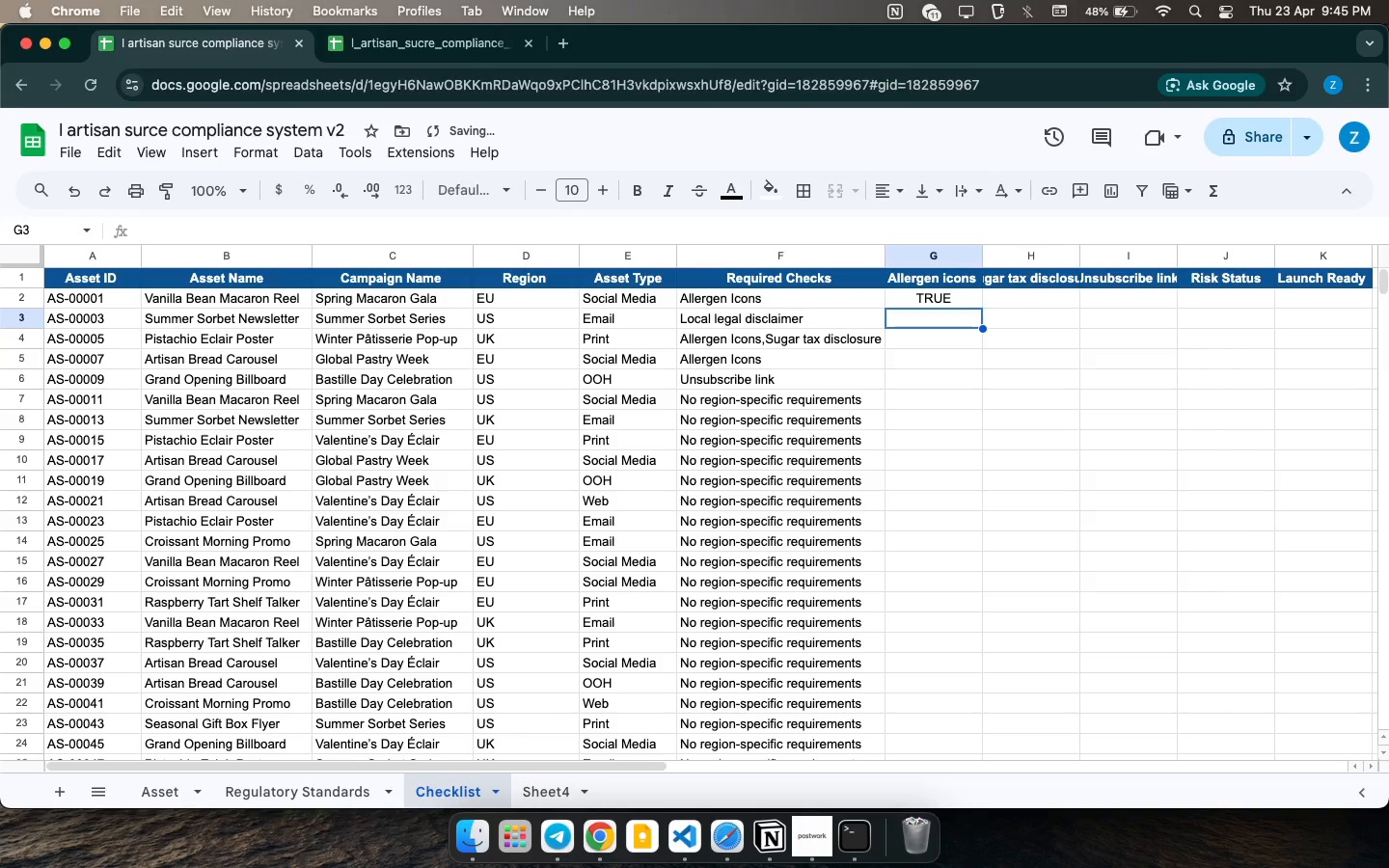 
type(FALSE )
 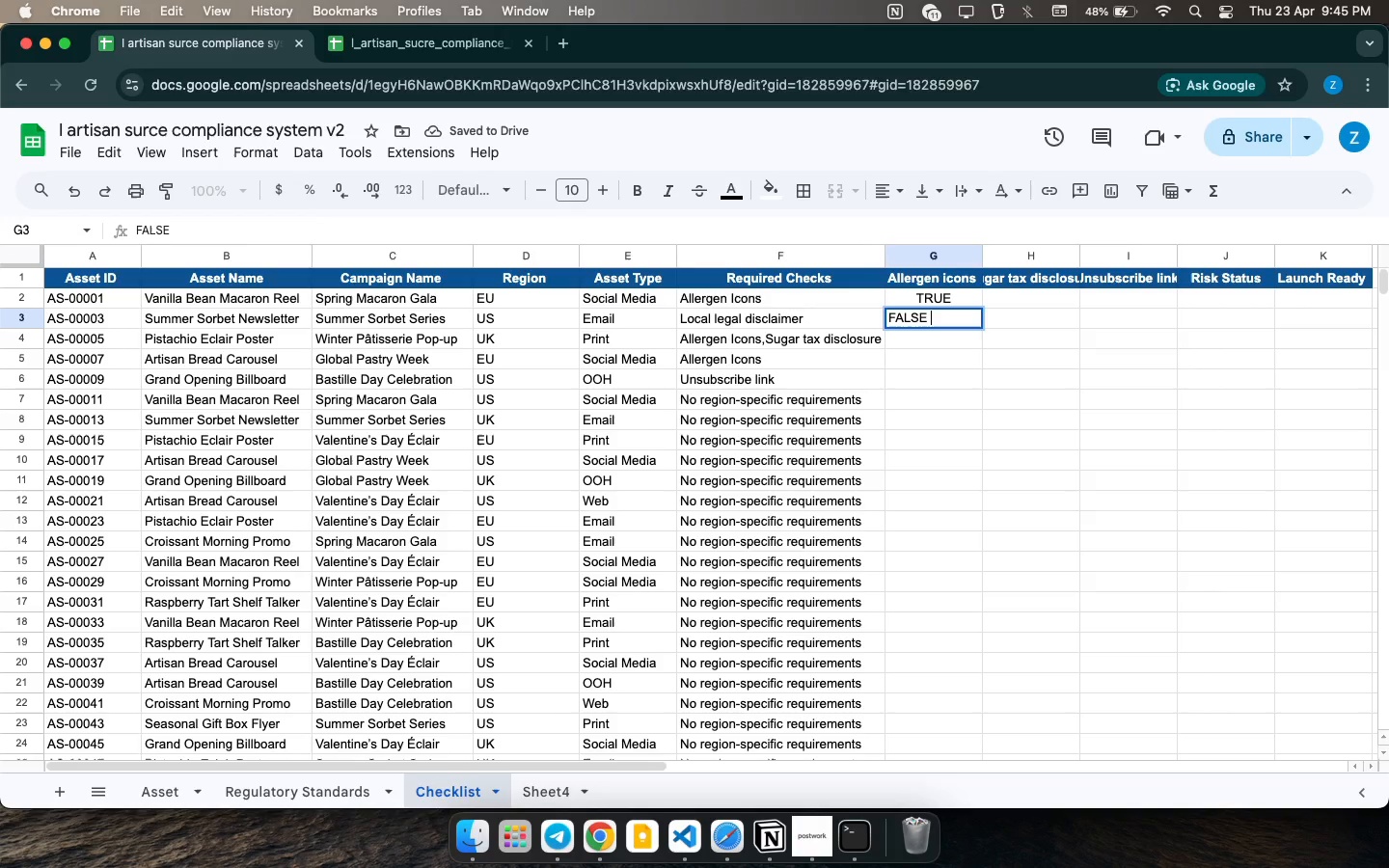 
key(ArrowLeft)
 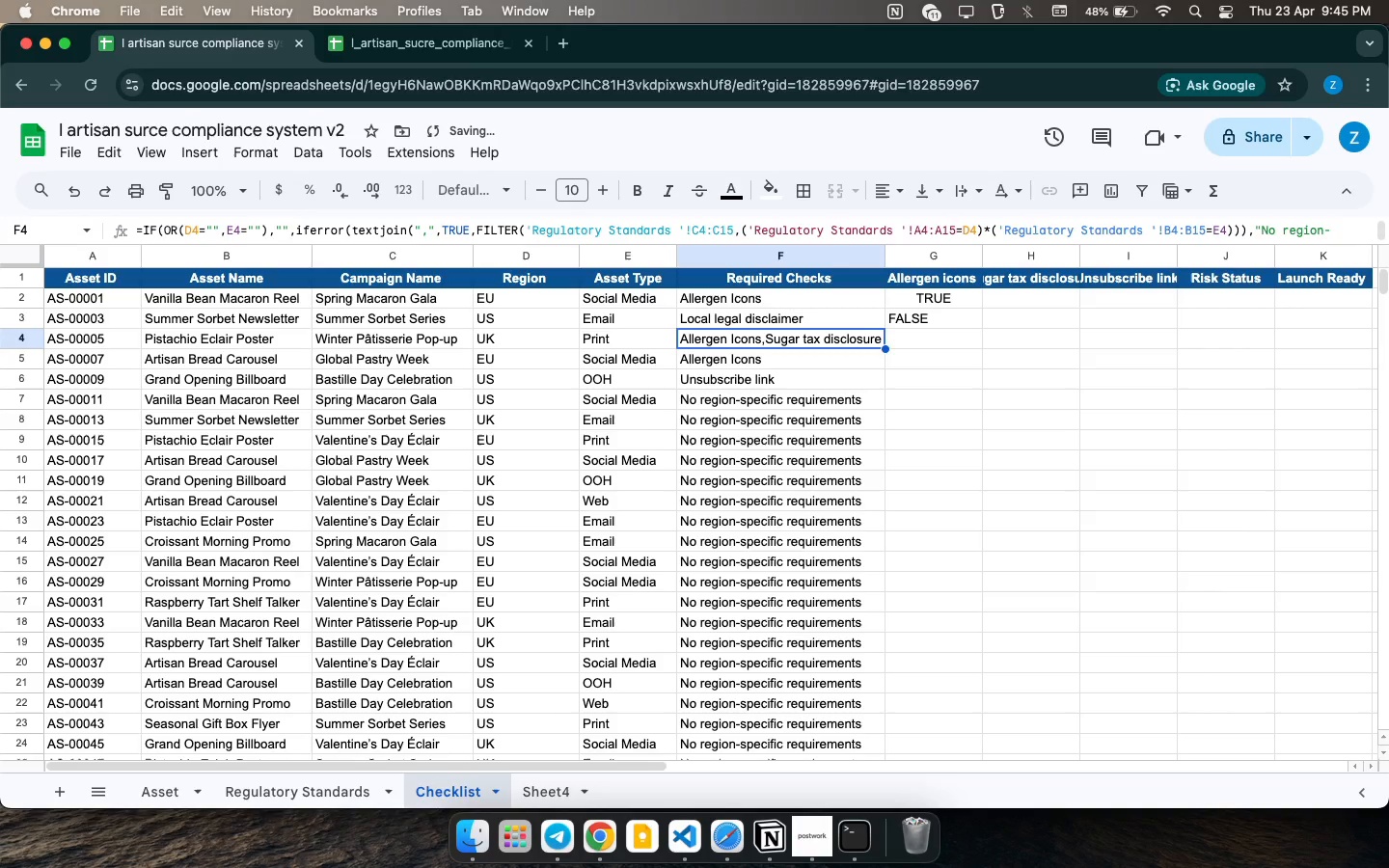 
key(ArrowDown)
 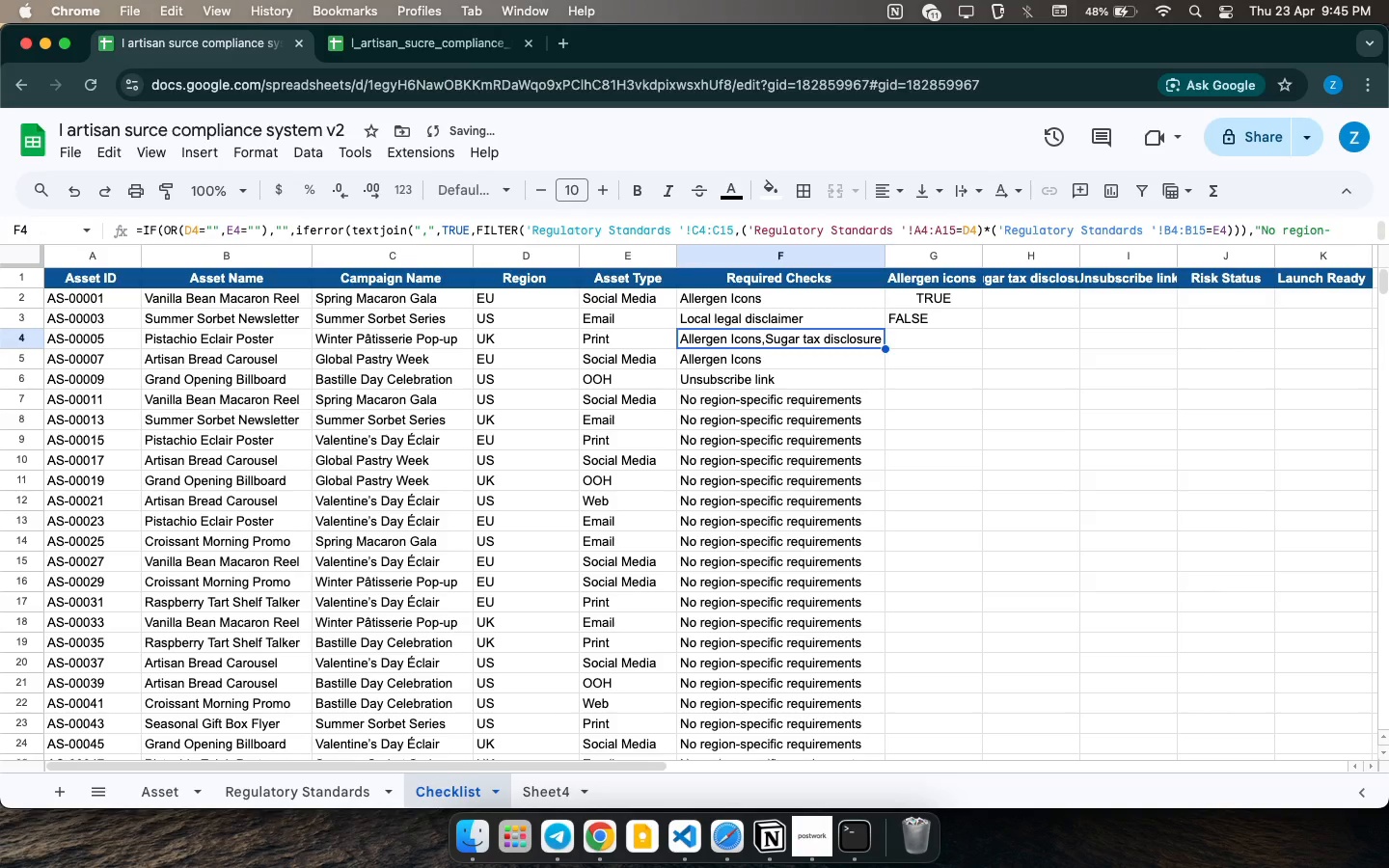 
left_click_drag(start_coordinate=[943, 290], to_coordinate=[972, 312])
 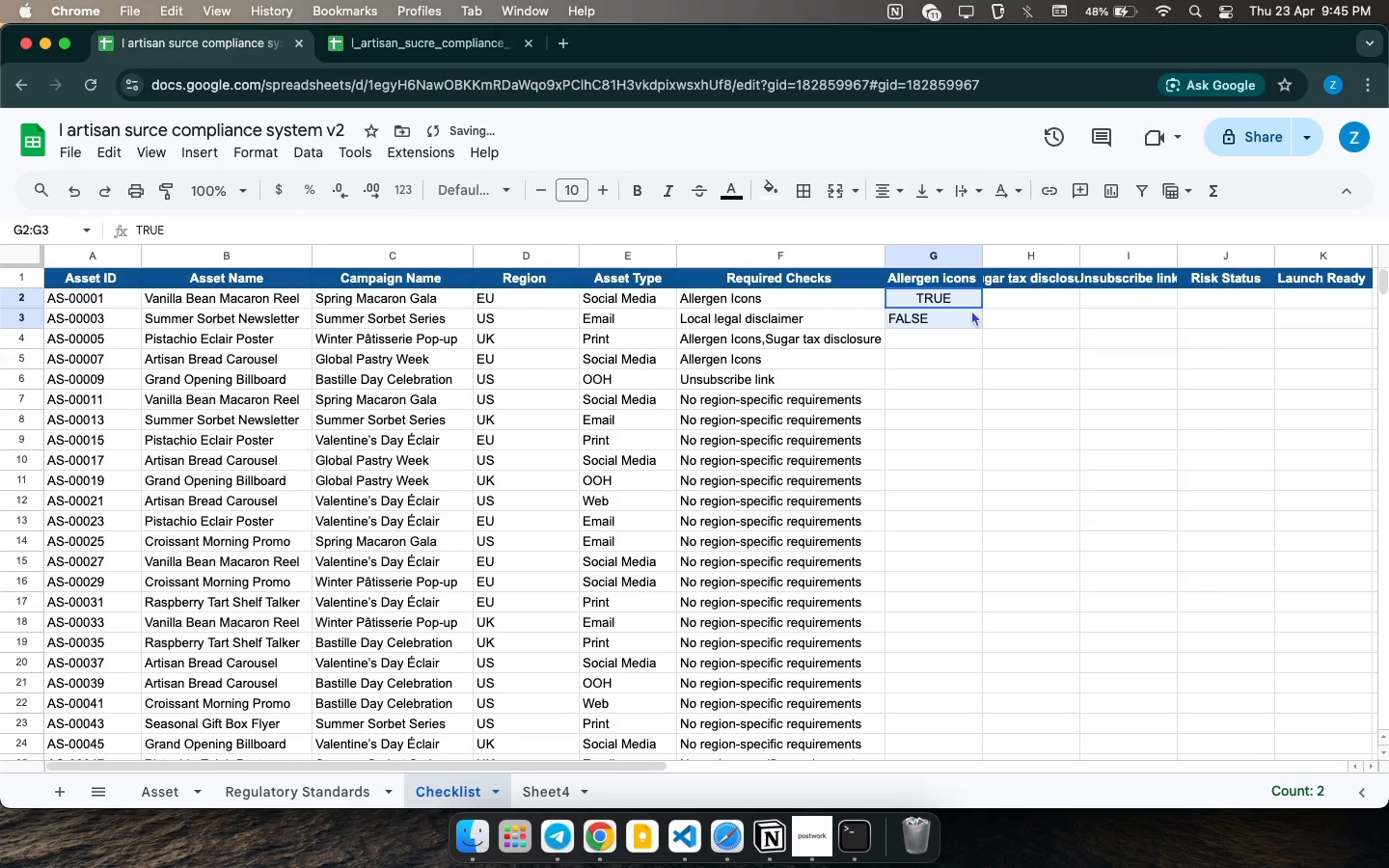 
right_click([972, 312])
 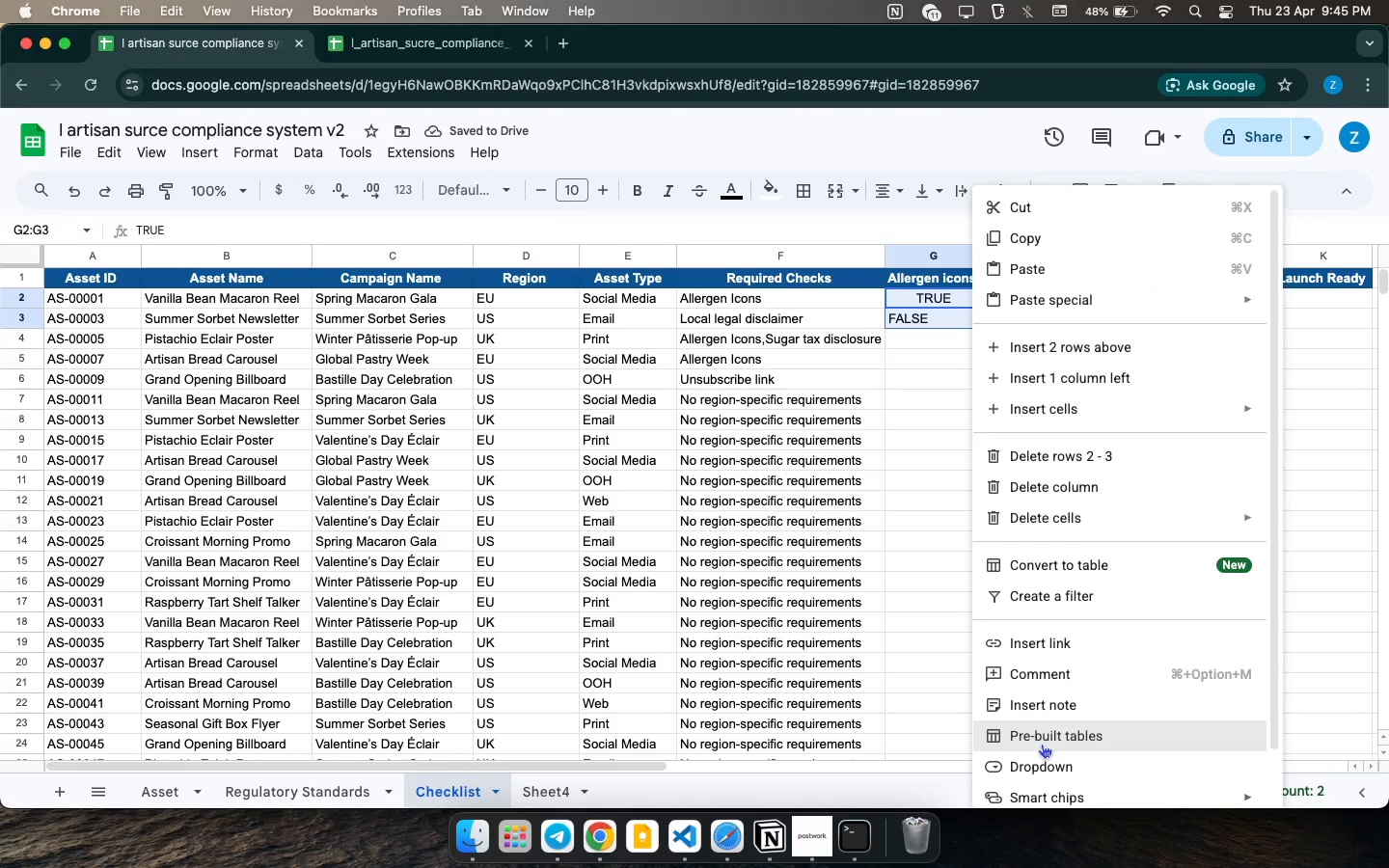 
left_click([1052, 757])
 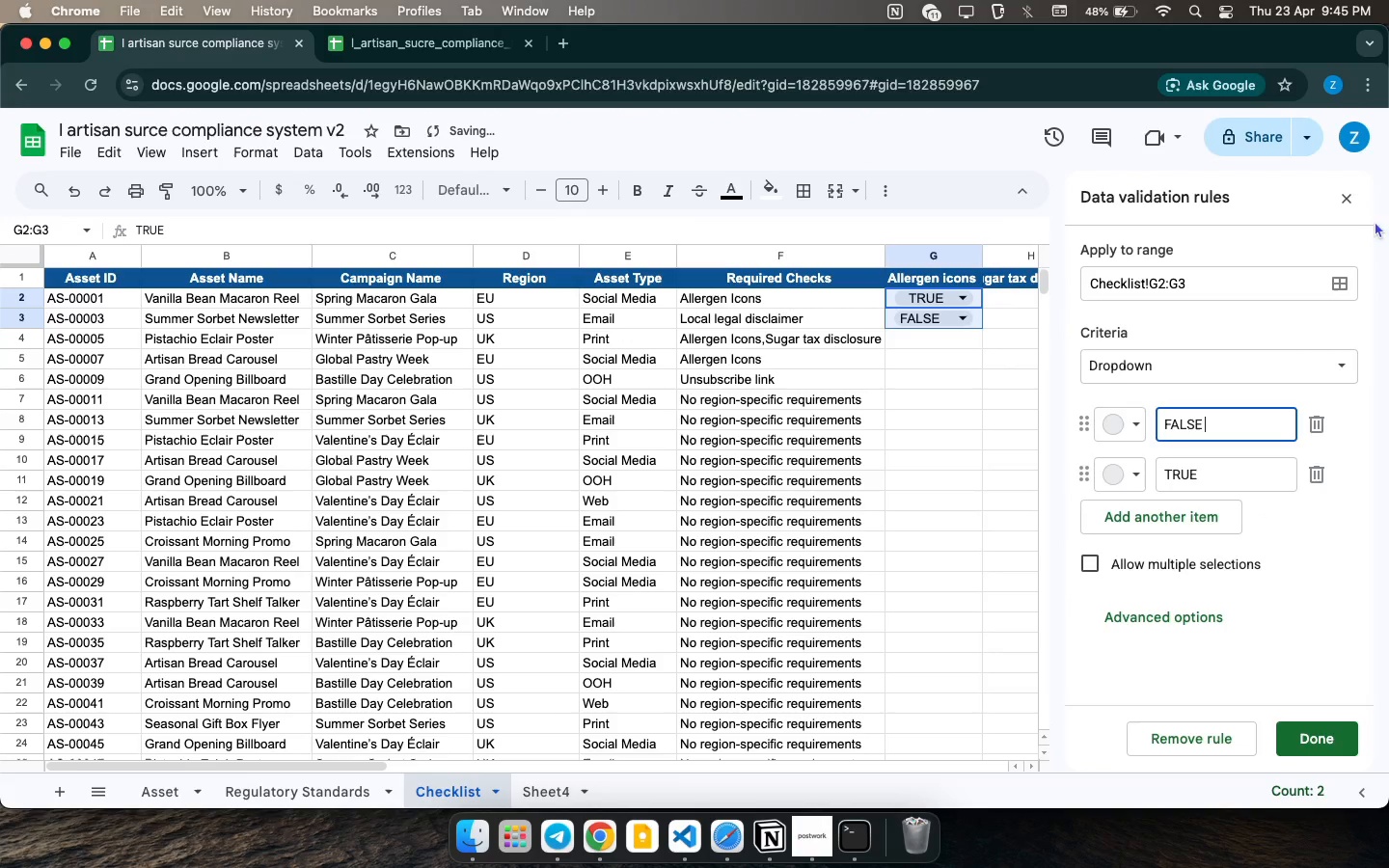 
left_click([1337, 196])
 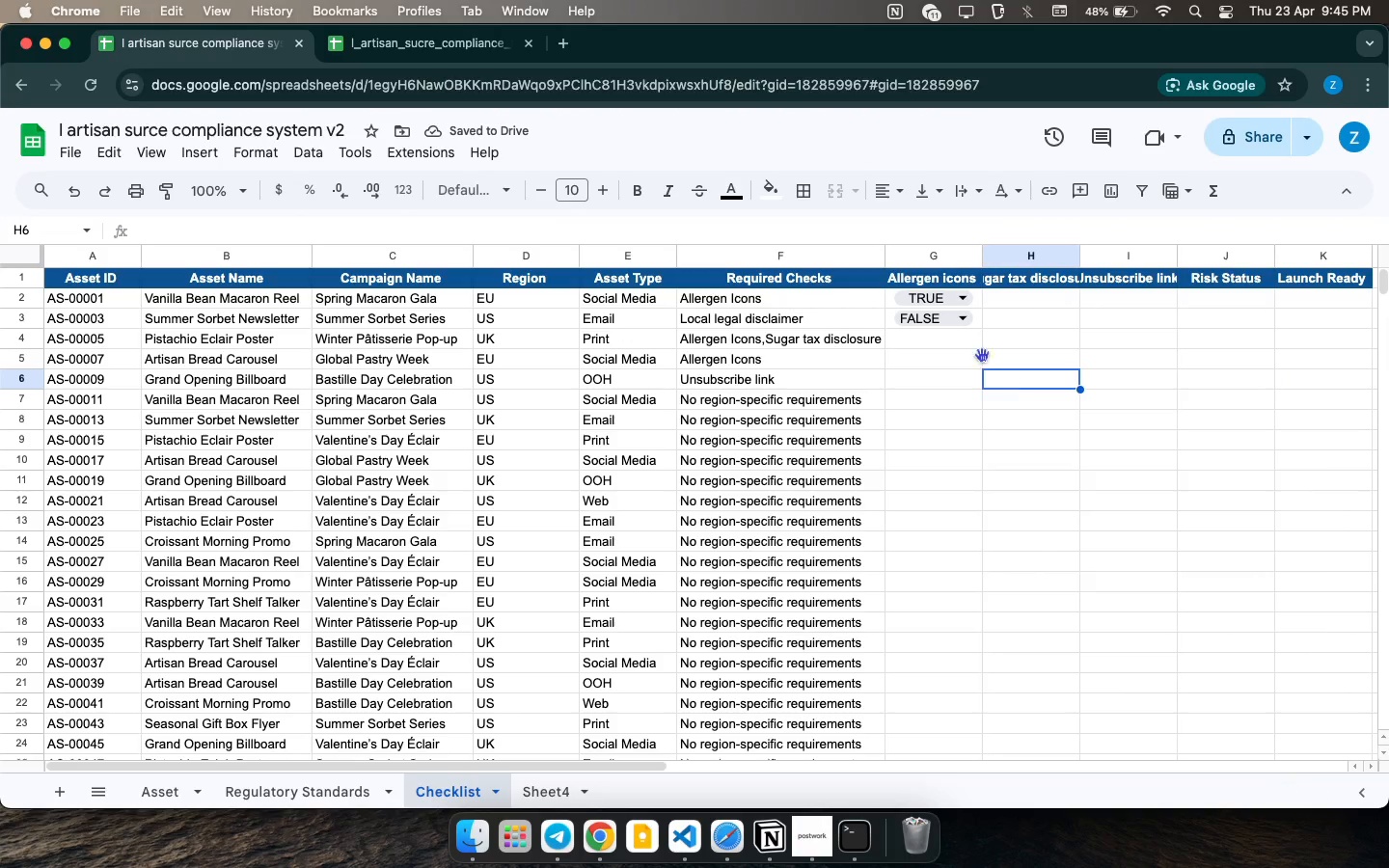 
left_click_drag(start_coordinate=[975, 290], to_coordinate=[976, 323])
 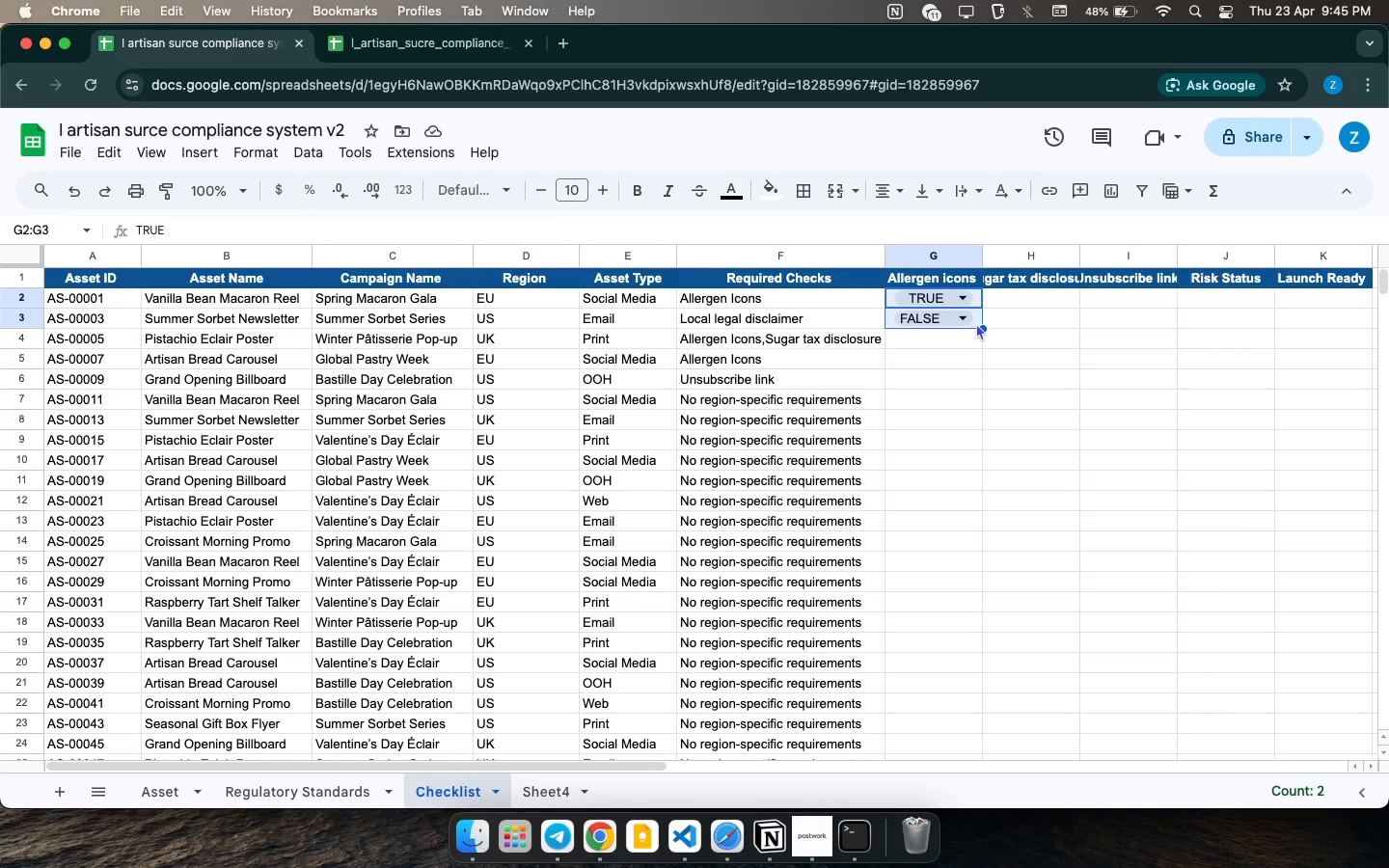 
wait(9.87)
 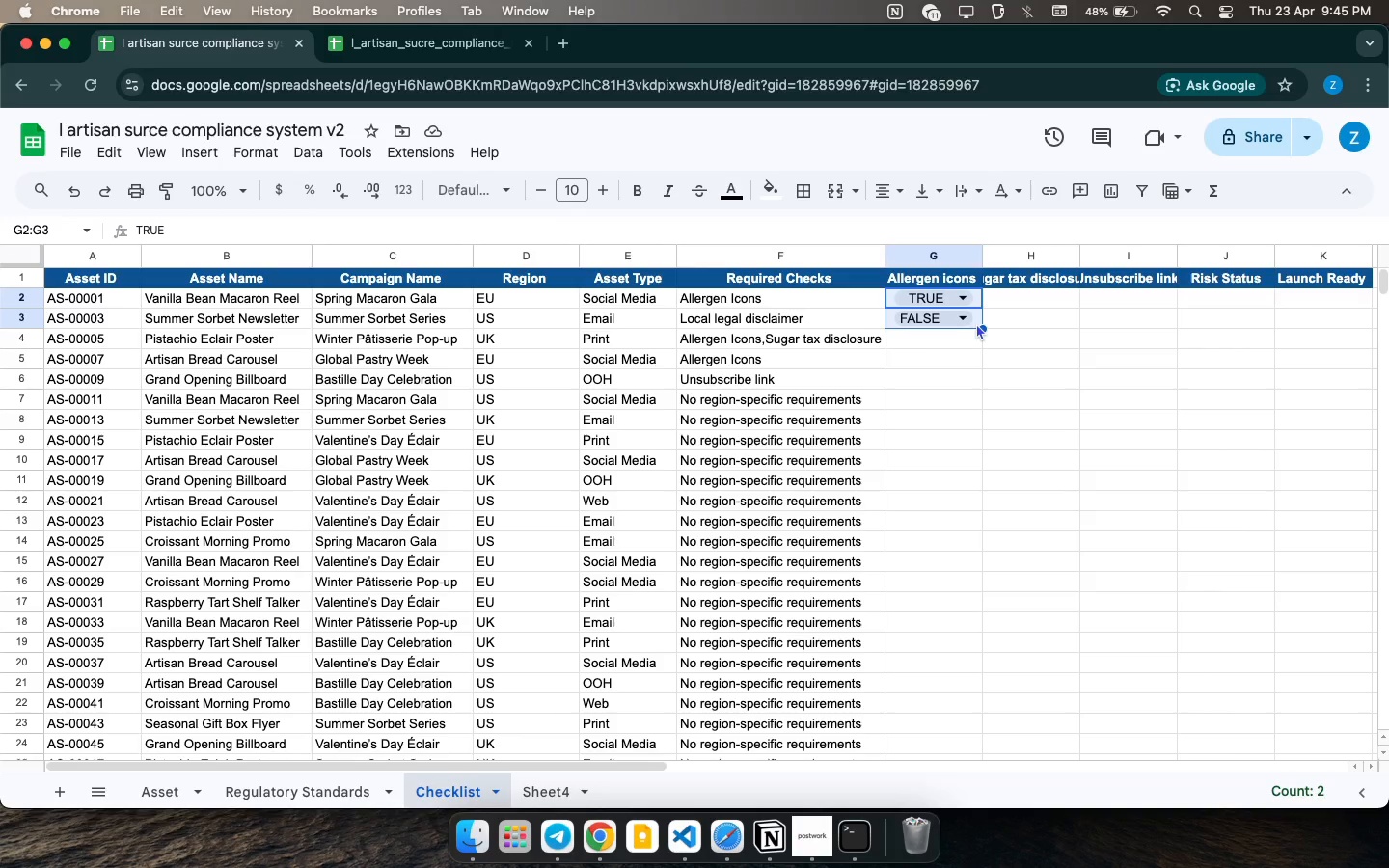 
scroll: coordinate [875, 341], scroll_direction: down, amount: 25.0
 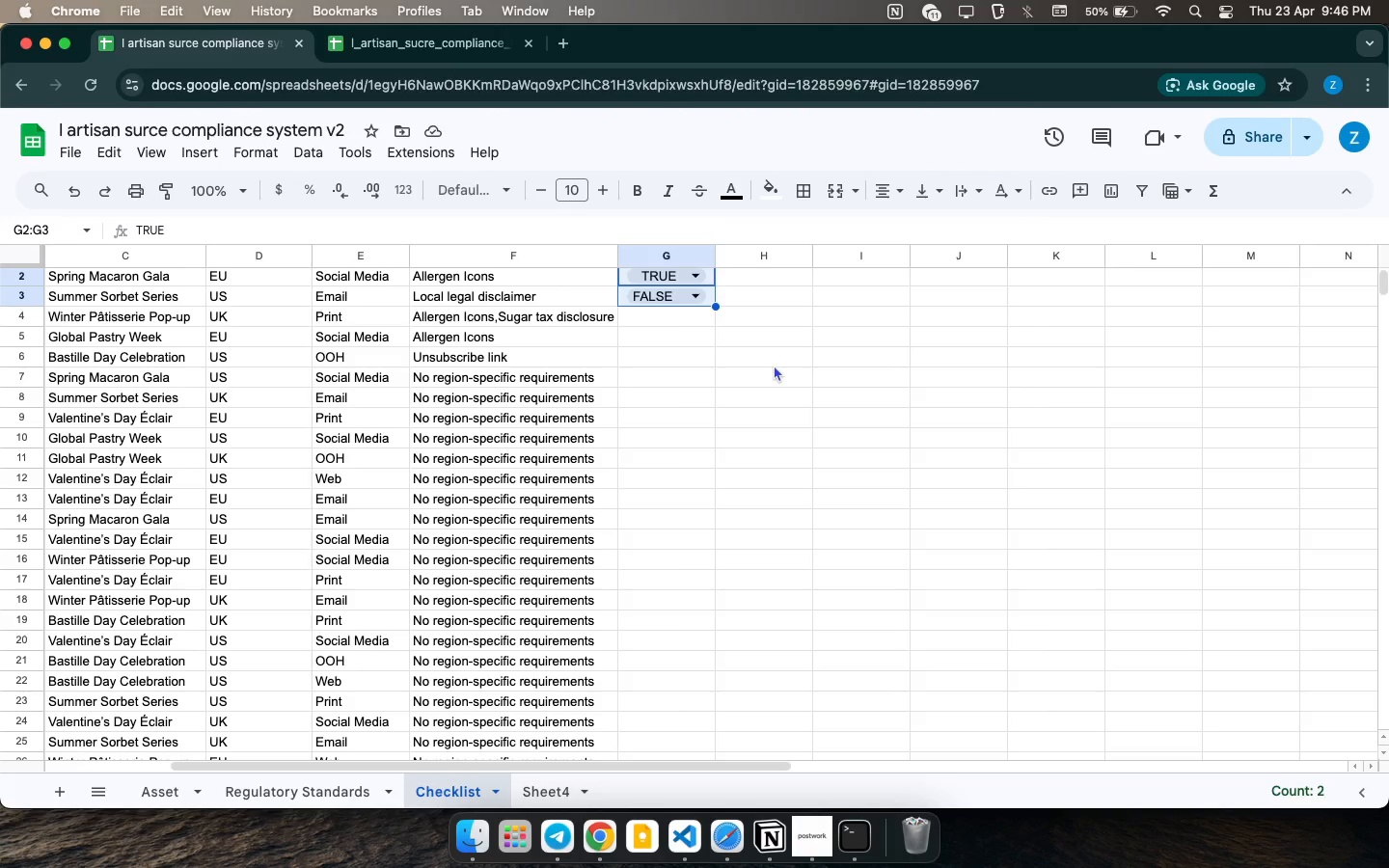 
wait(36.94)
 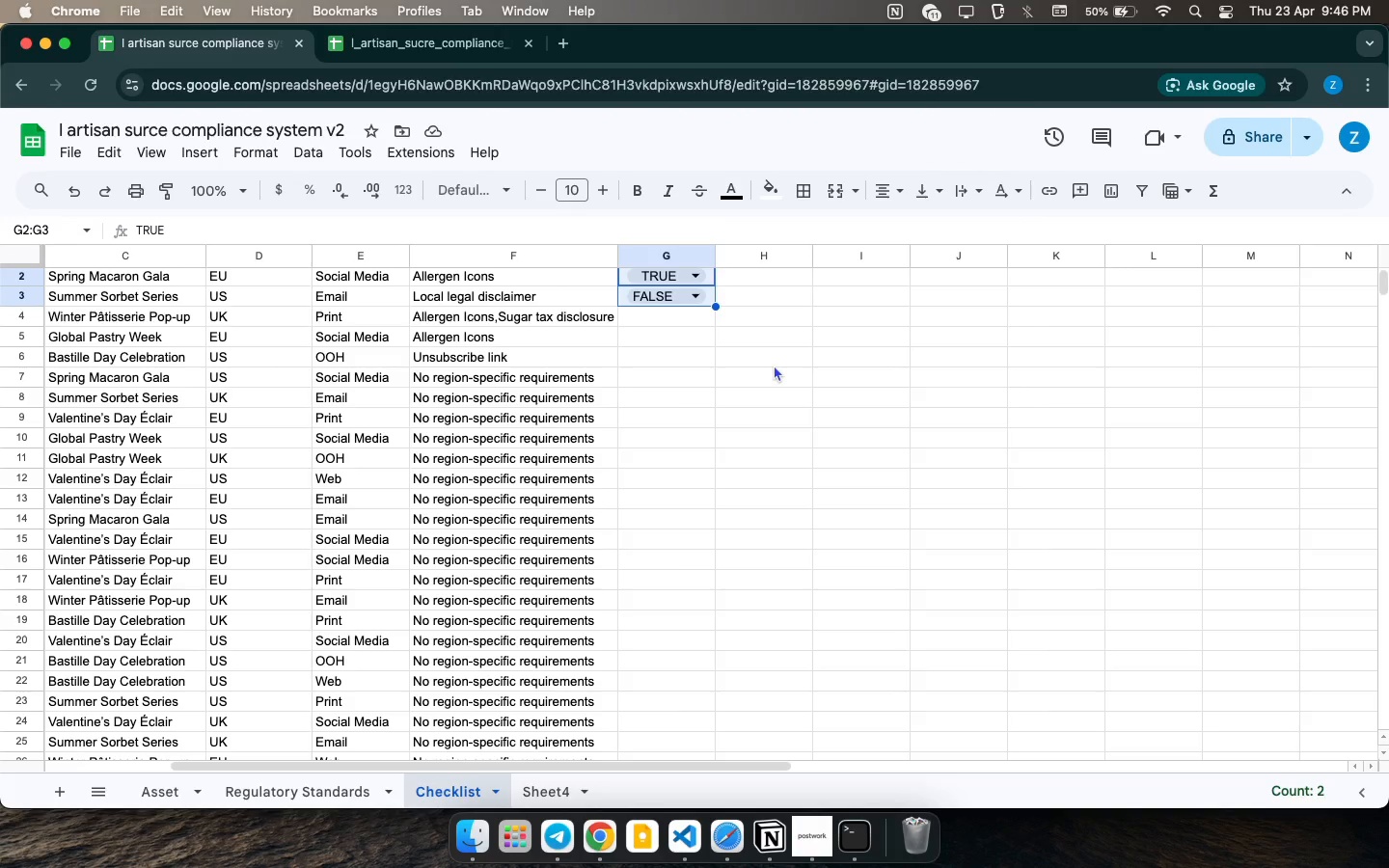 
left_click_drag(start_coordinate=[718, 305], to_coordinate=[747, 505])
 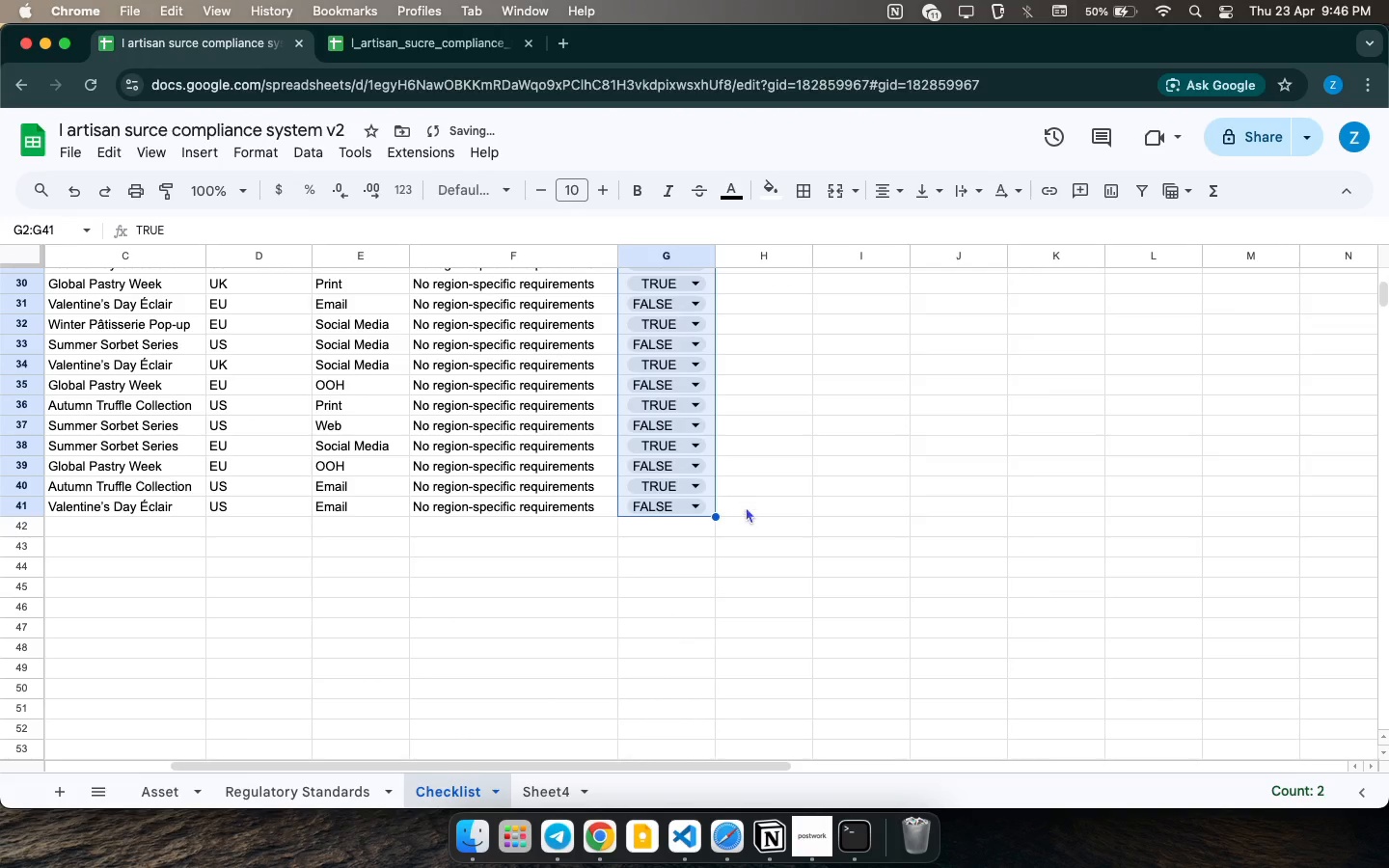 
left_click_drag(start_coordinate=[716, 514], to_coordinate=[884, 512])
 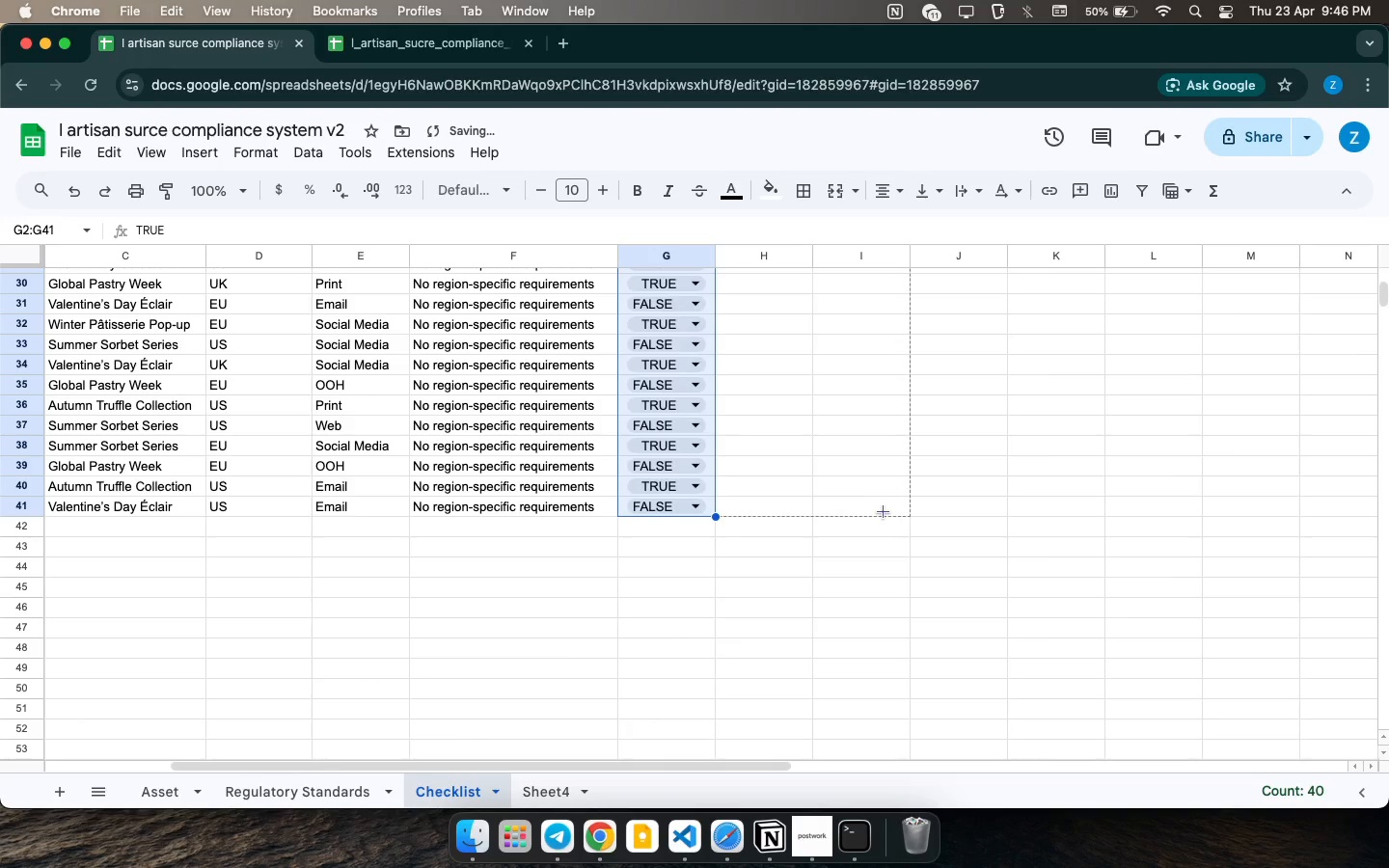 
scroll: coordinate [880, 528], scroll_direction: up, amount: 98.0
 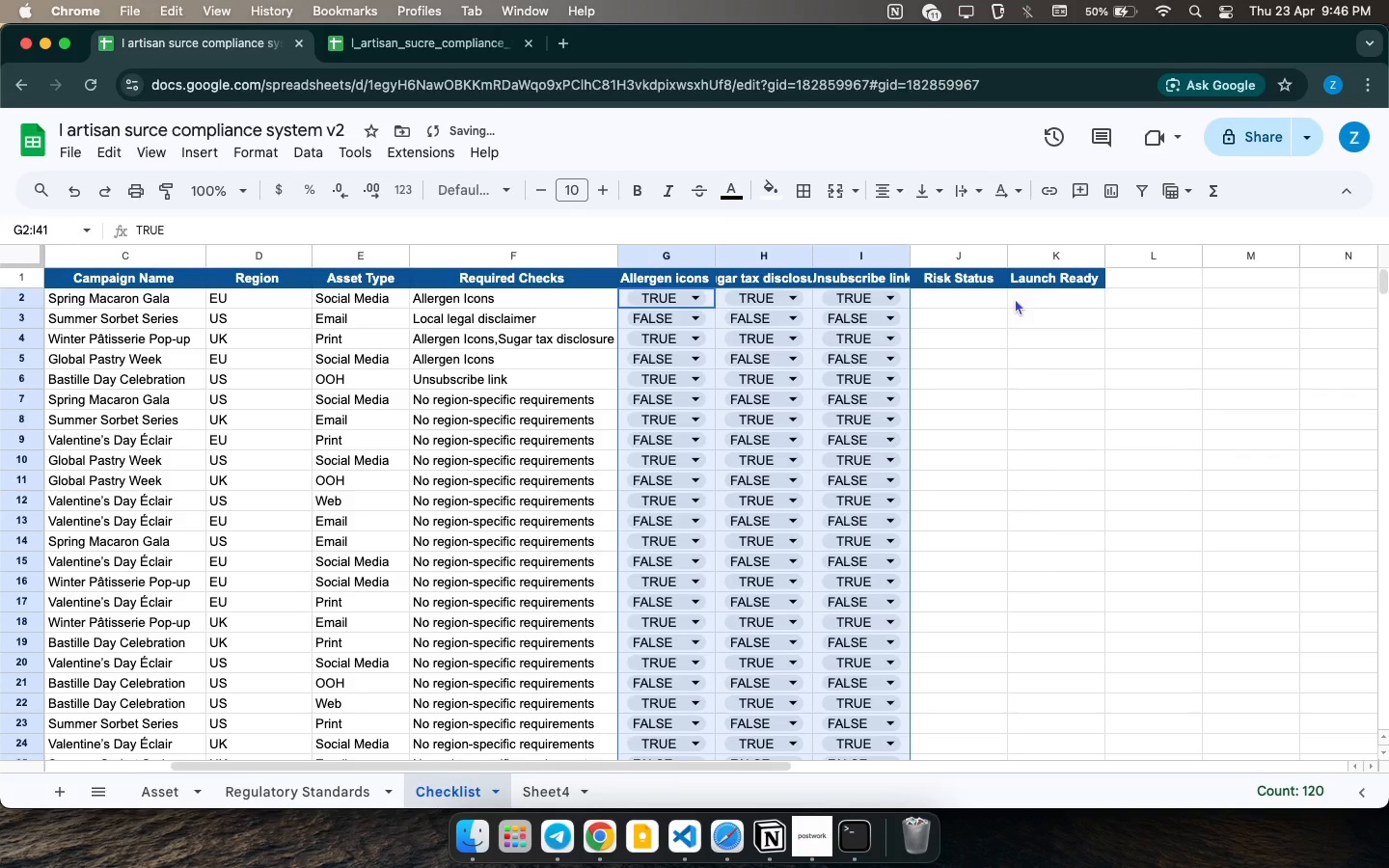 
left_click([940, 299])
 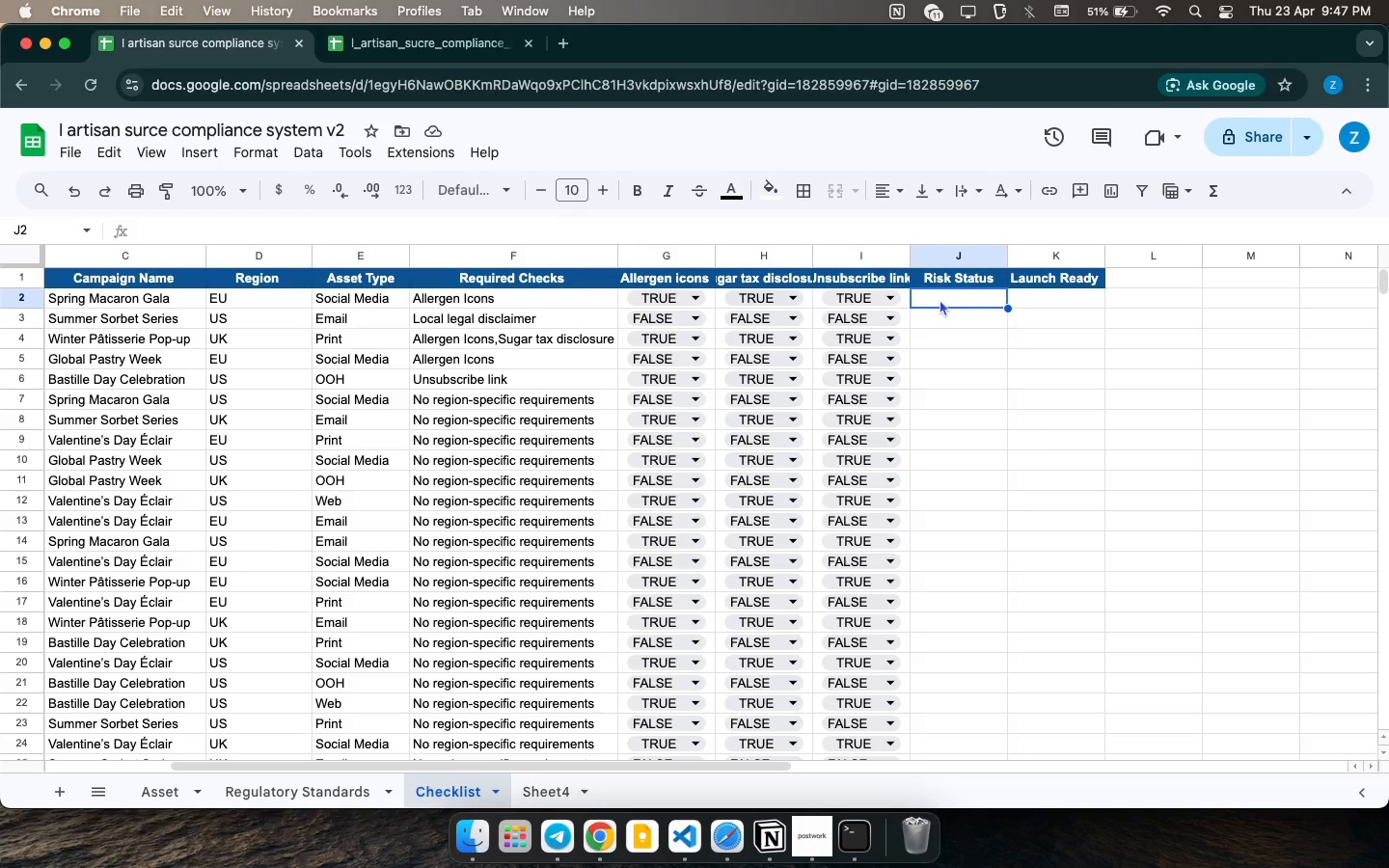 
wait(42.74)
 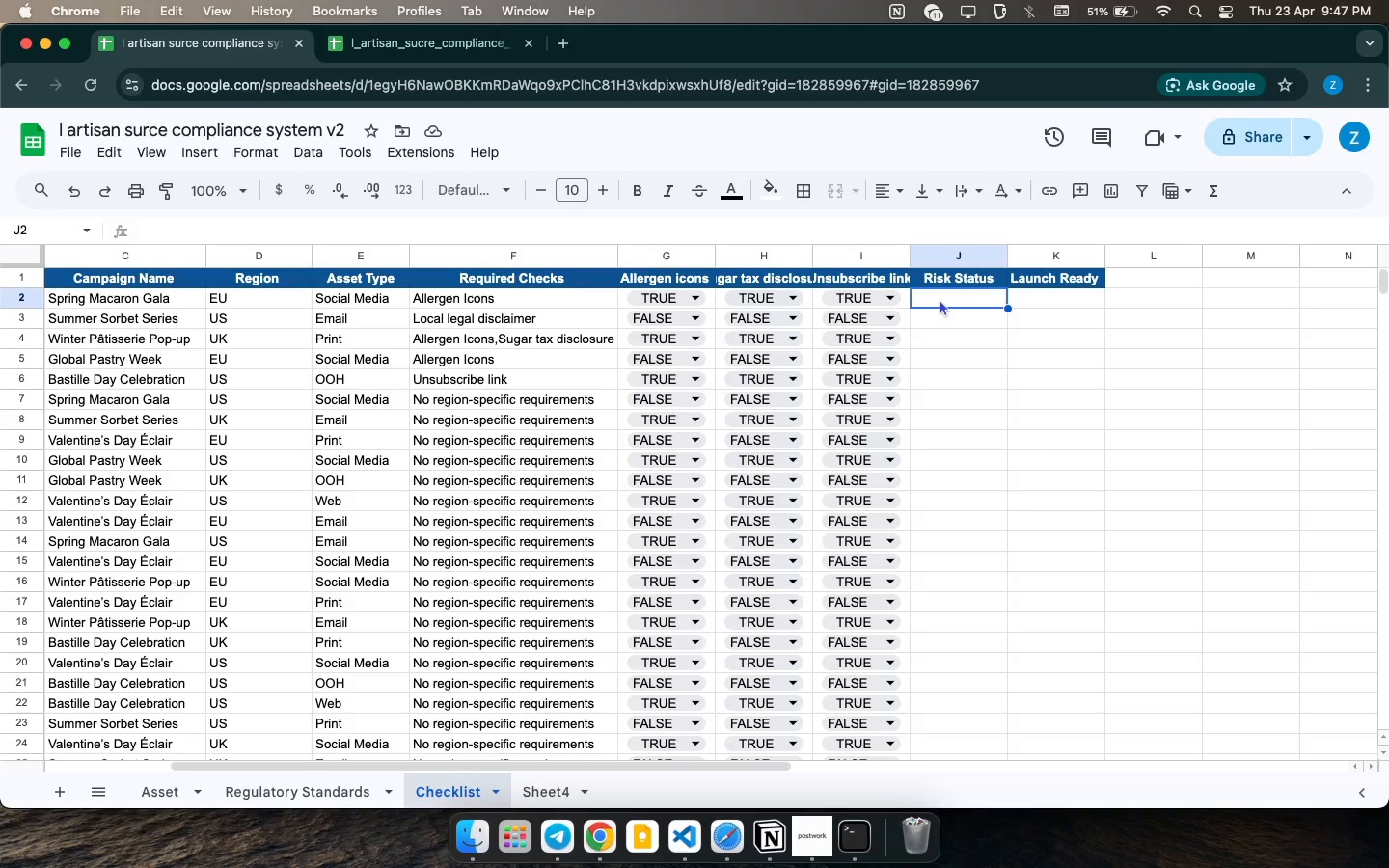 
left_click([859, 307])
 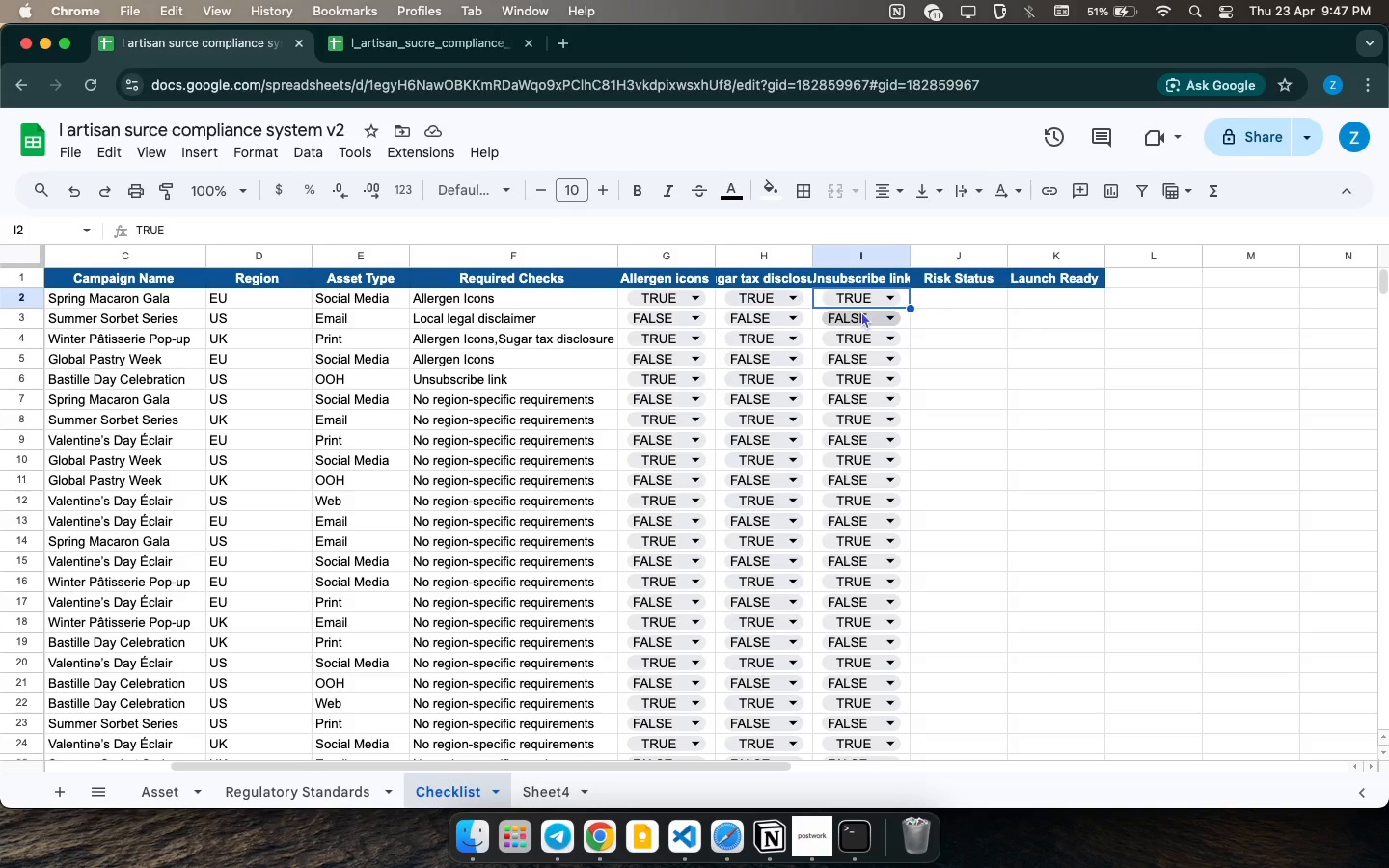 
left_click([861, 312])
 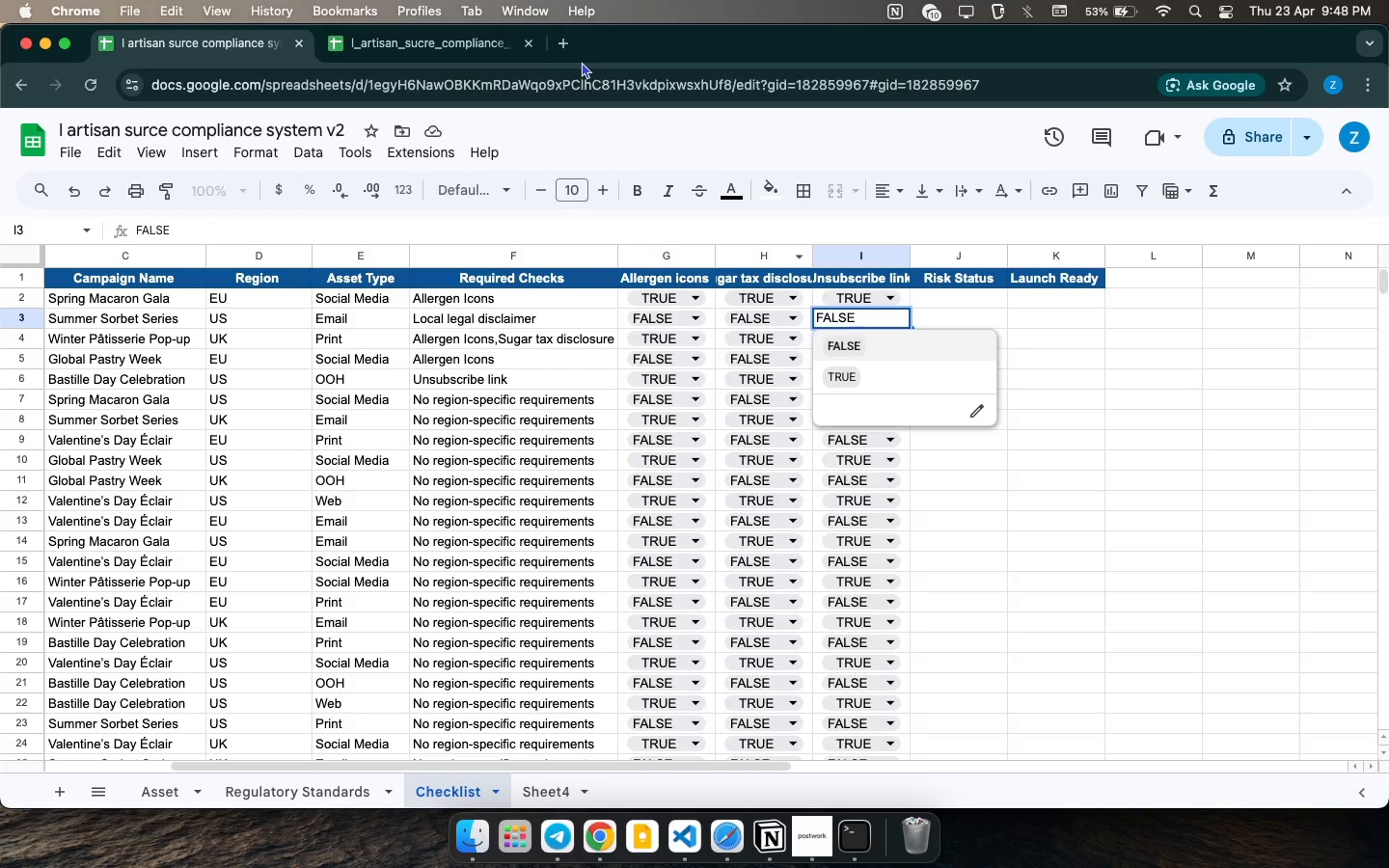 
wait(57.5)
 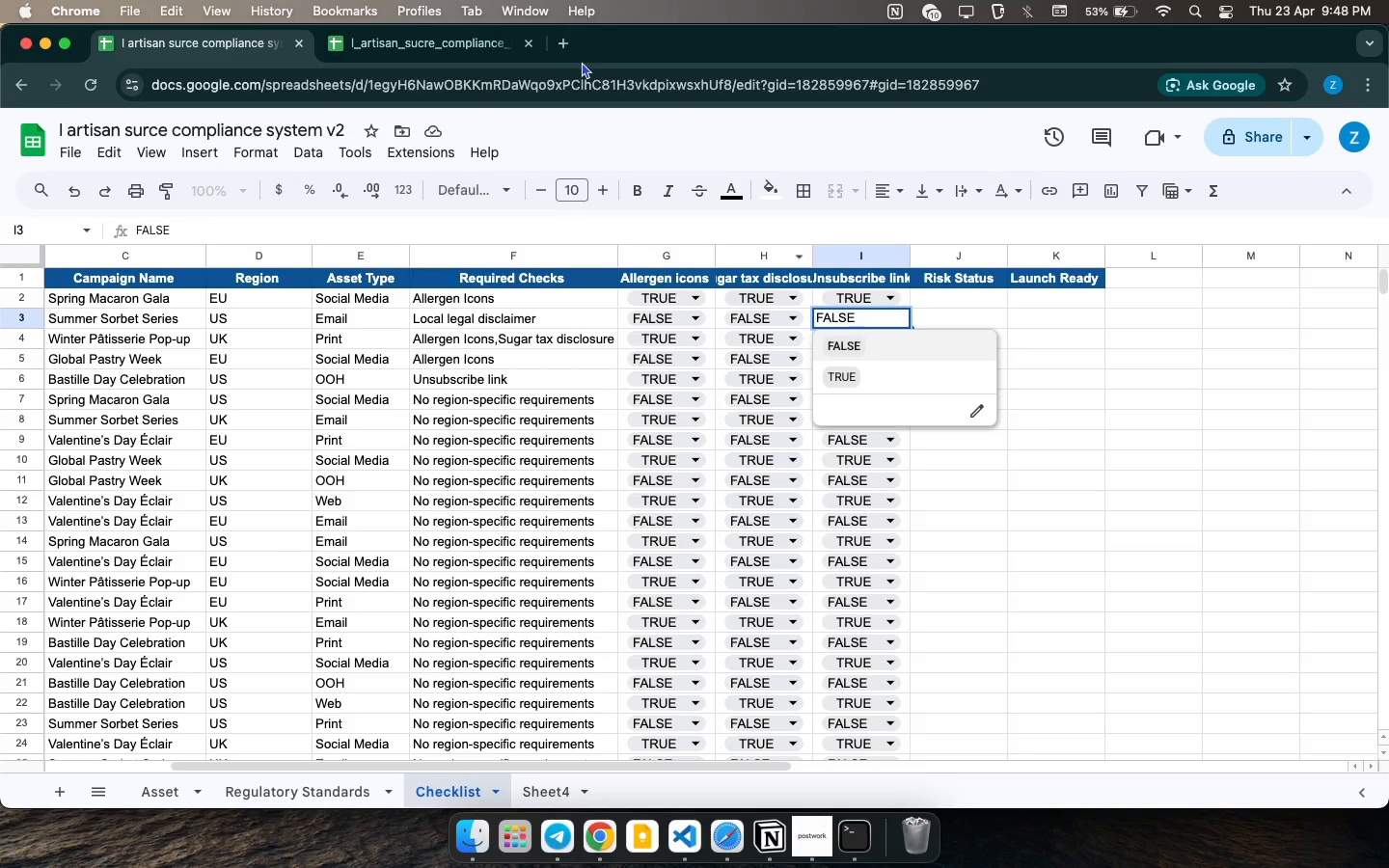 
left_click([821, 530])
 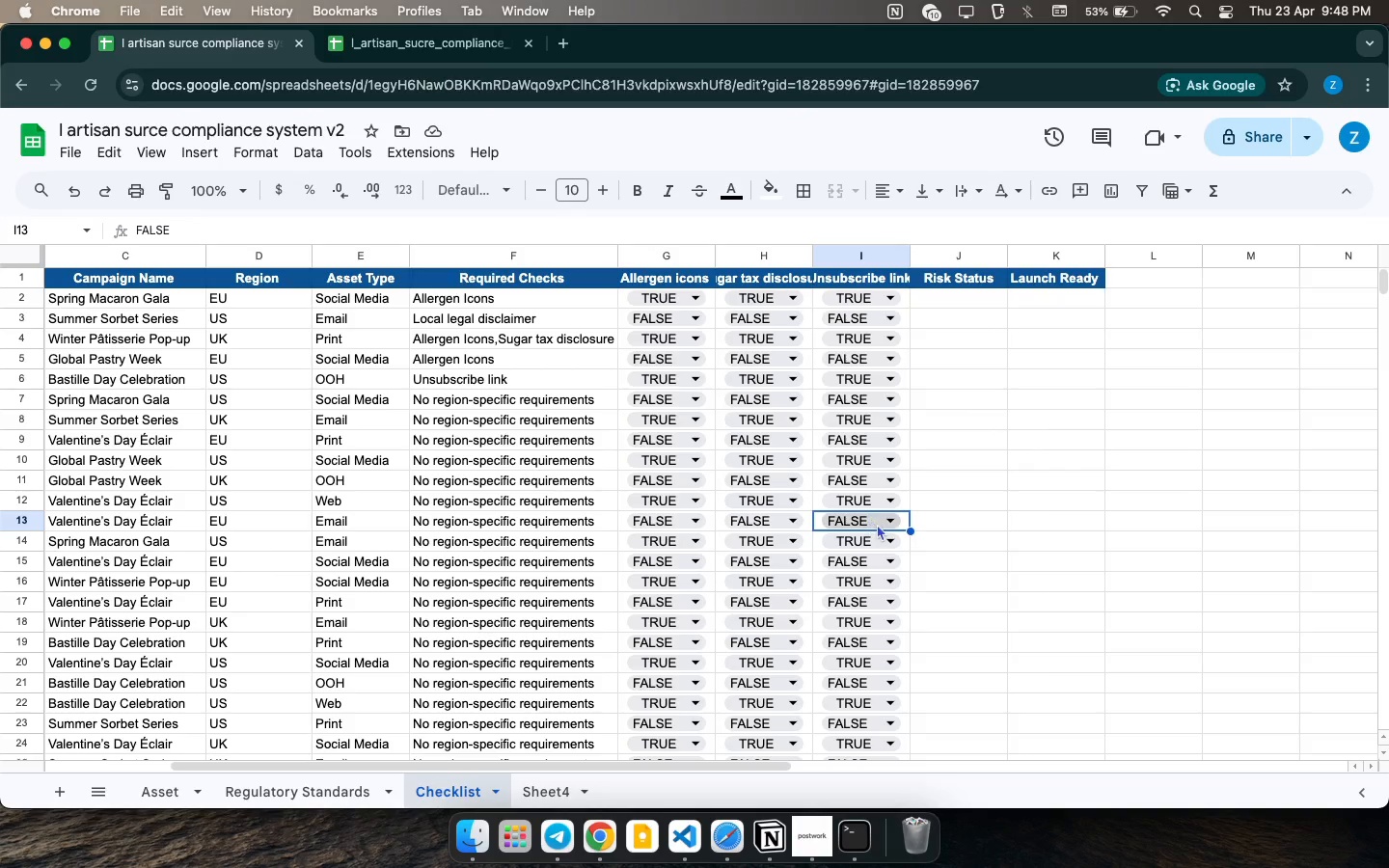 
left_click([877, 524])
 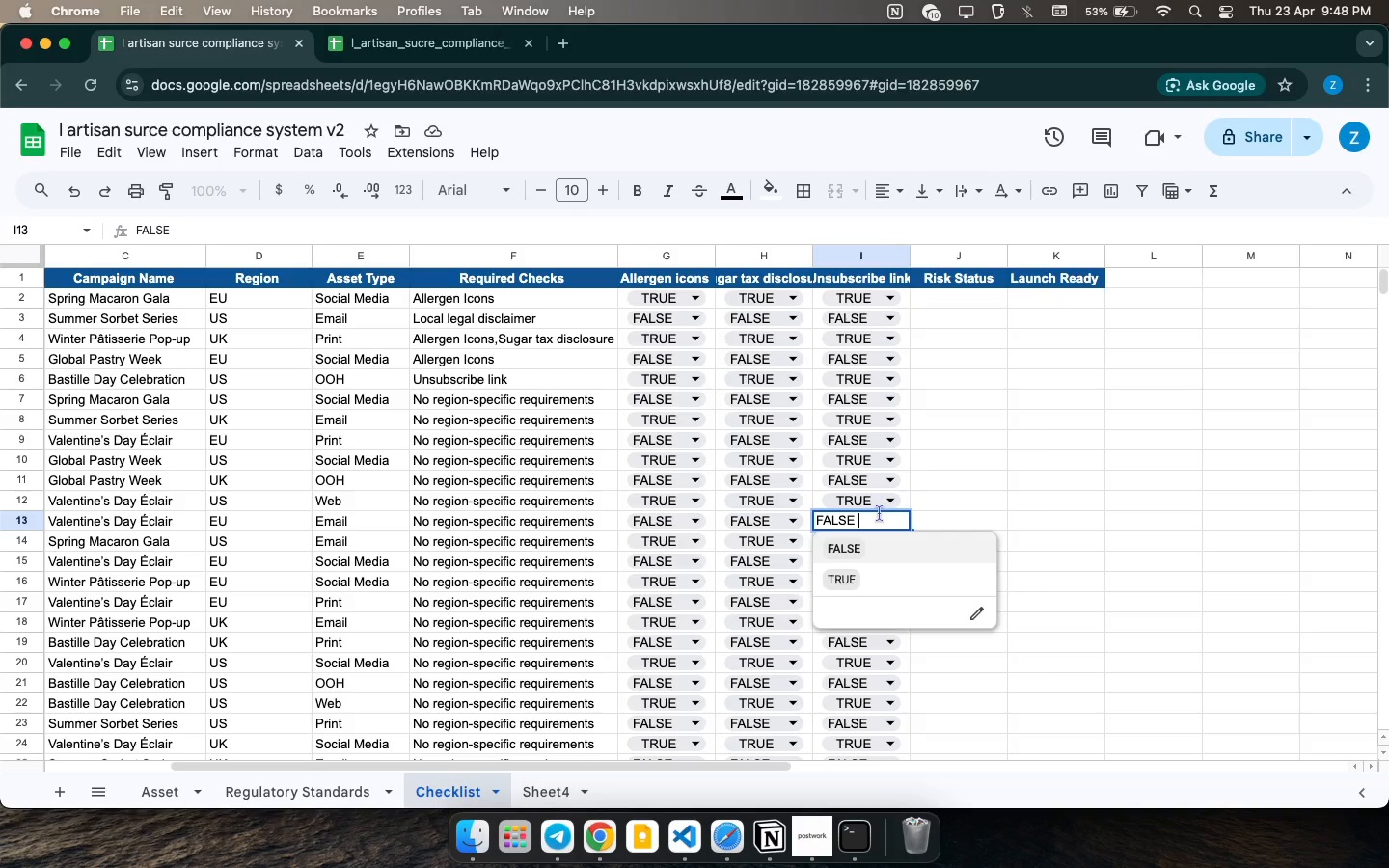 
wait(18.24)
 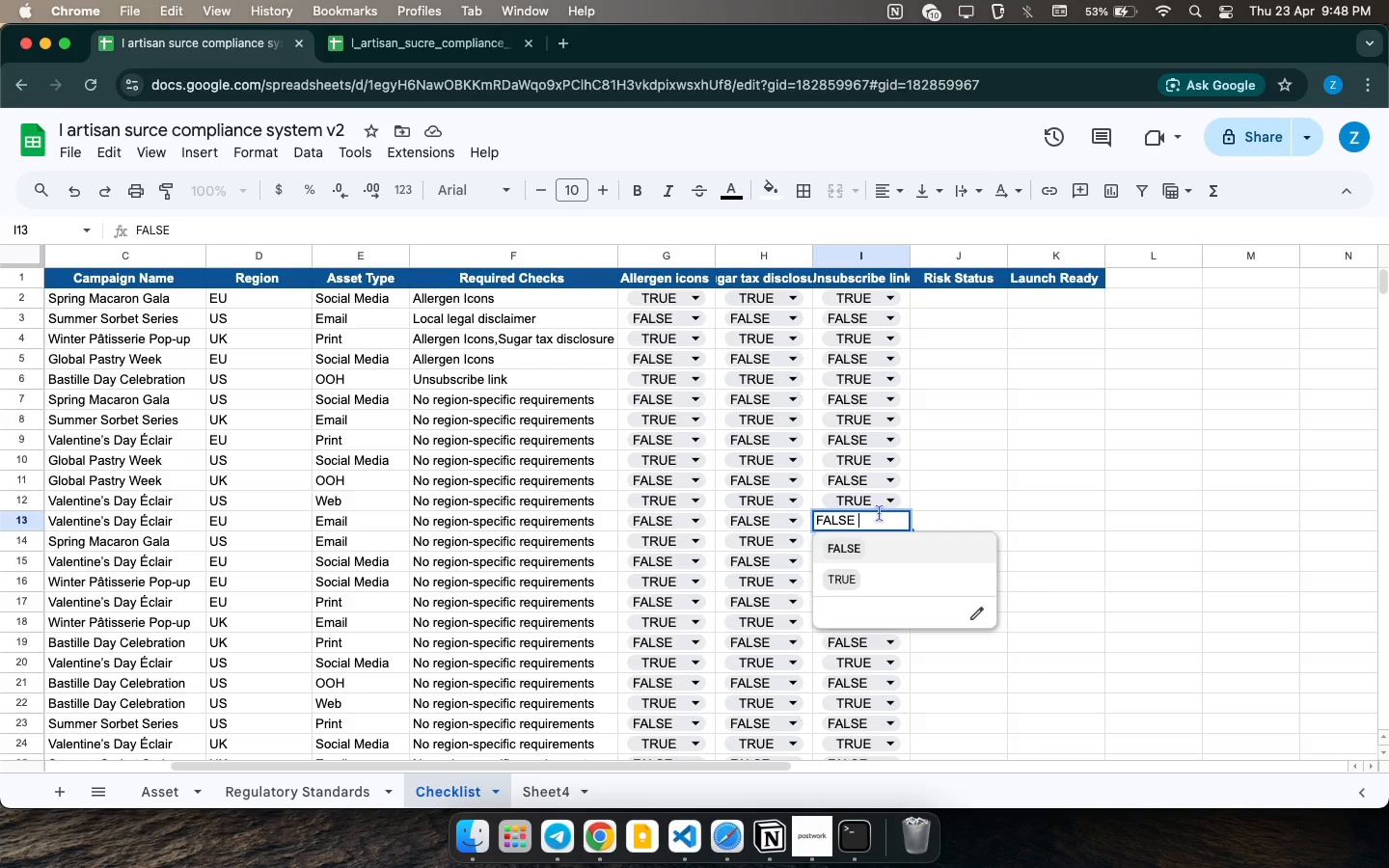 
left_click([825, 337])
 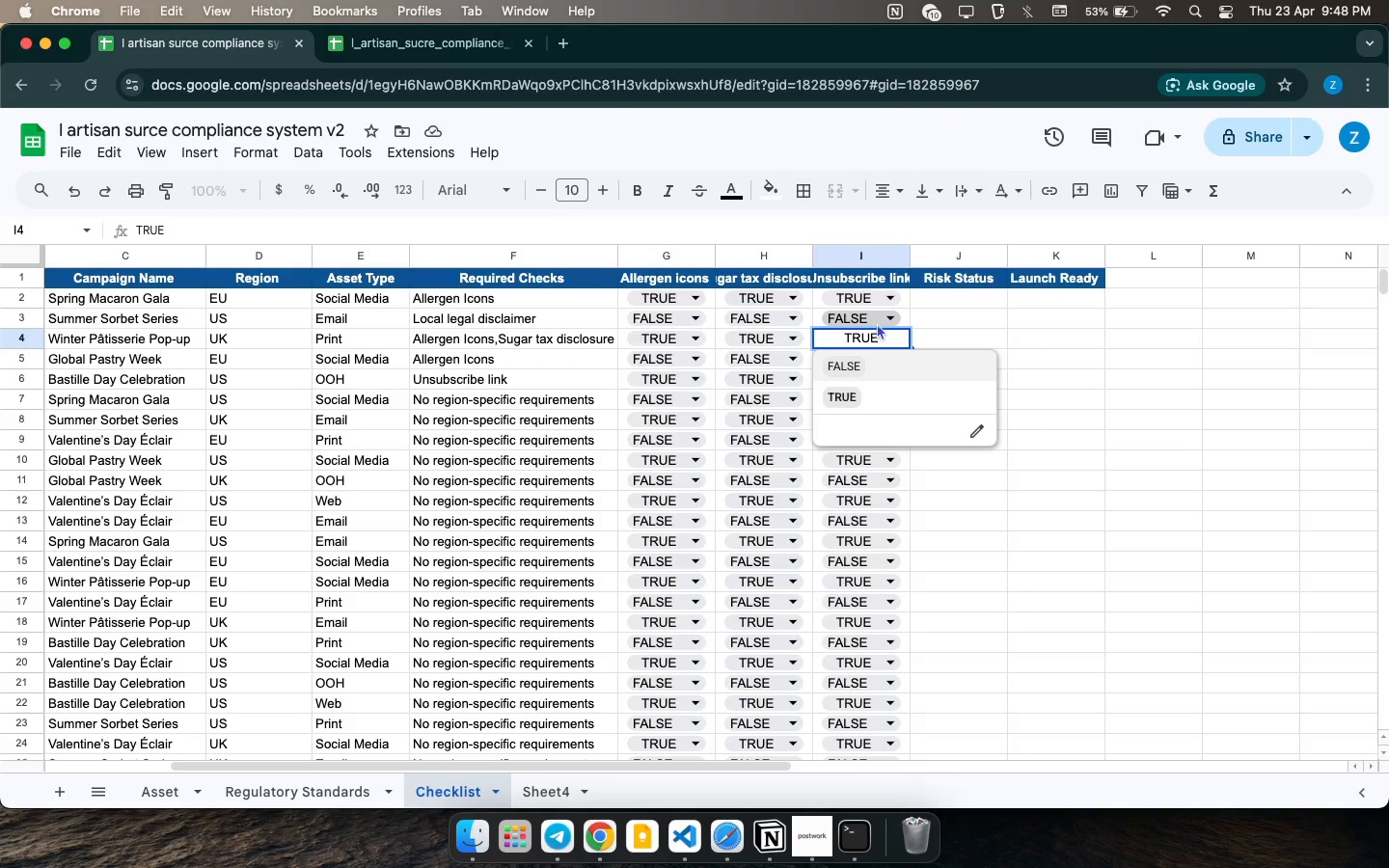 
left_click([882, 320])
 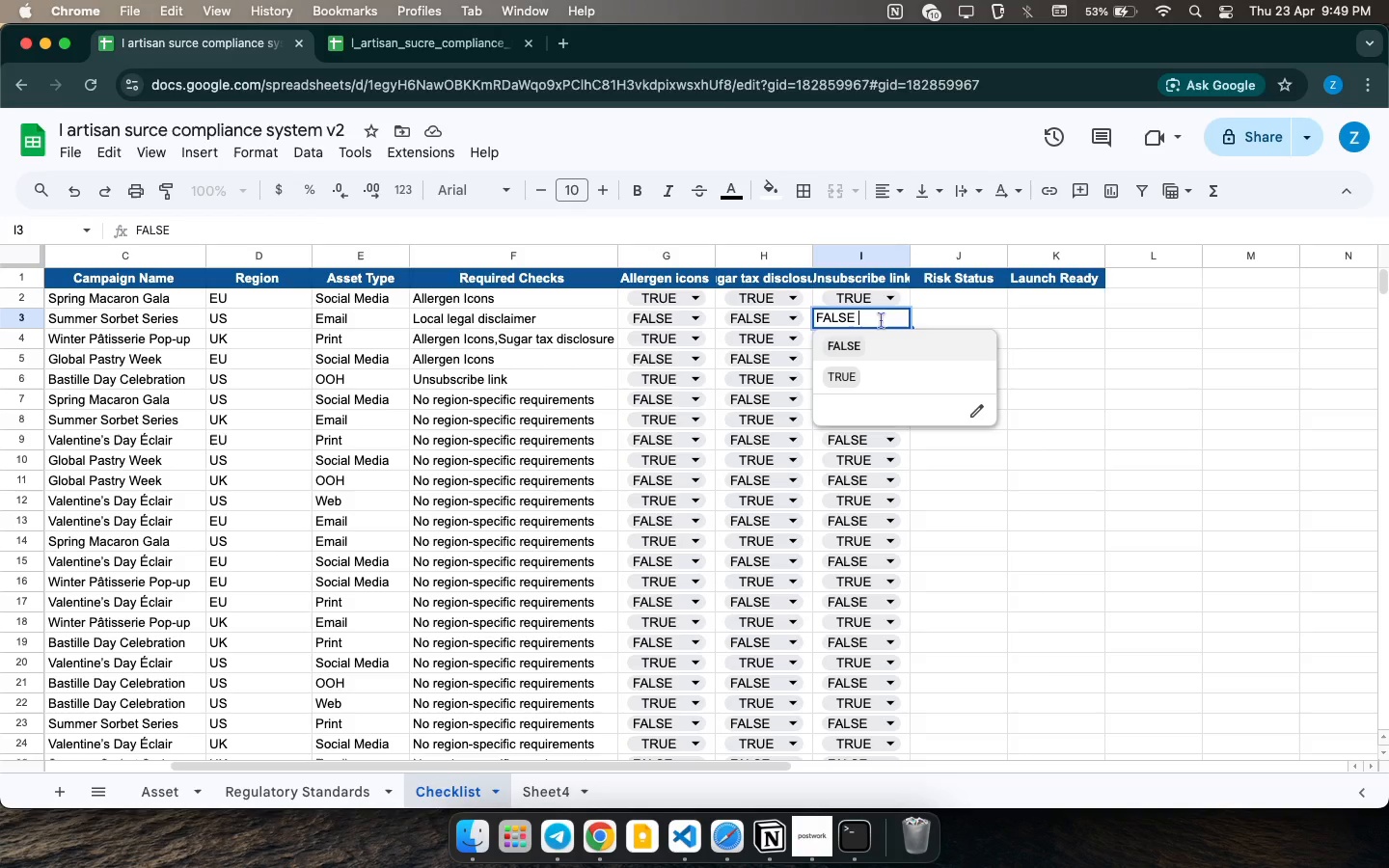 
wait(19.24)
 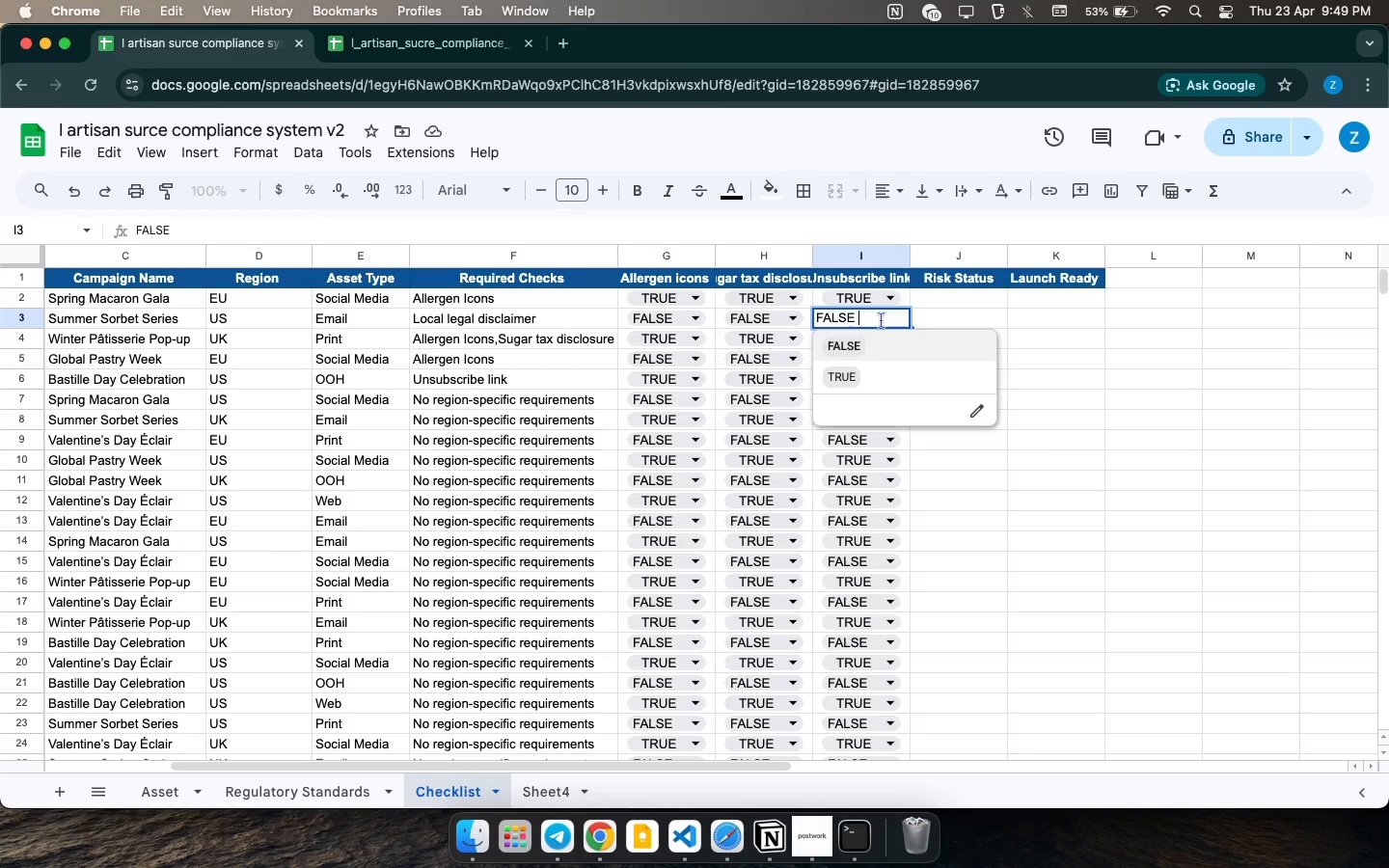 
left_click([888, 466])
 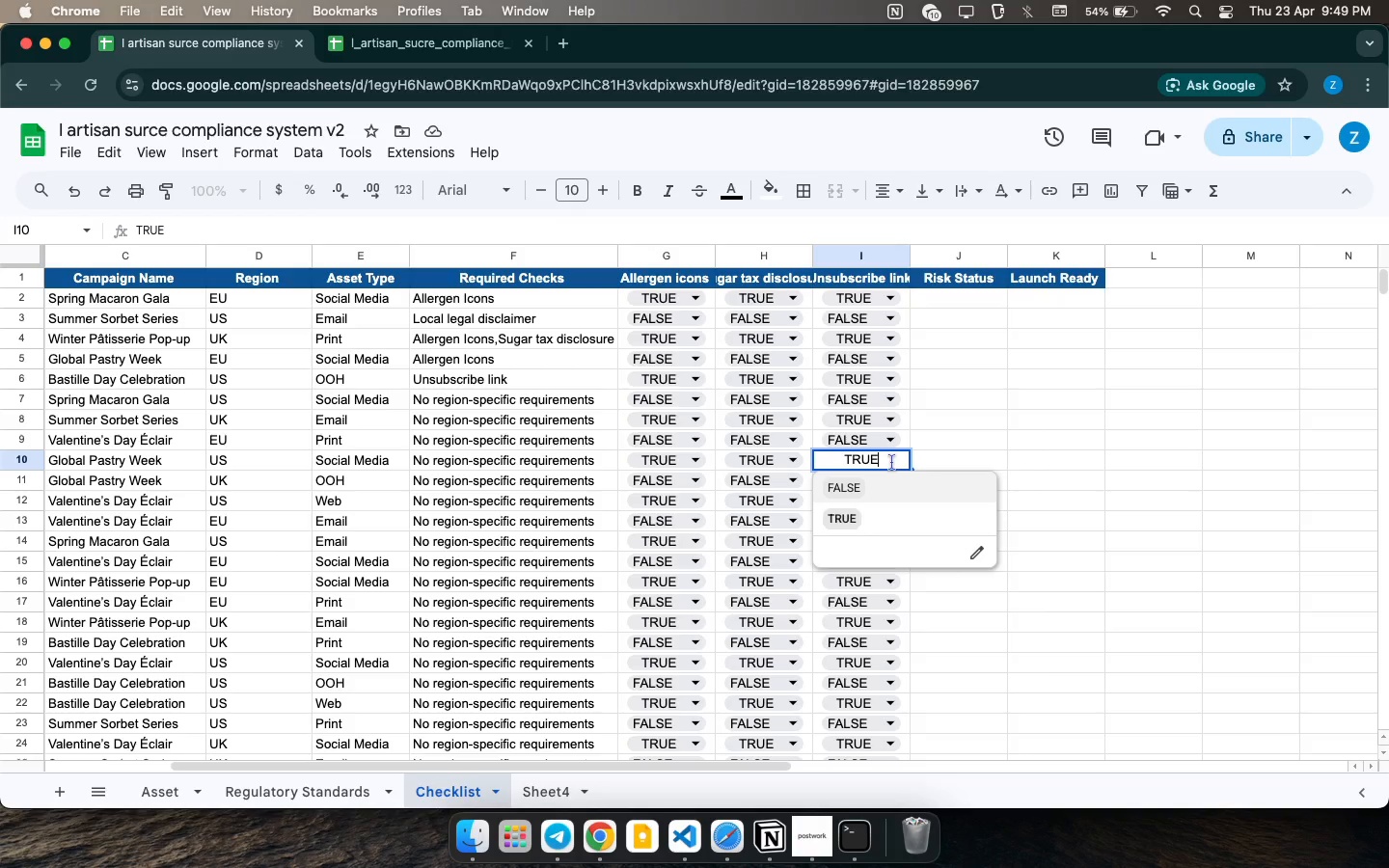 
wait(33.28)
 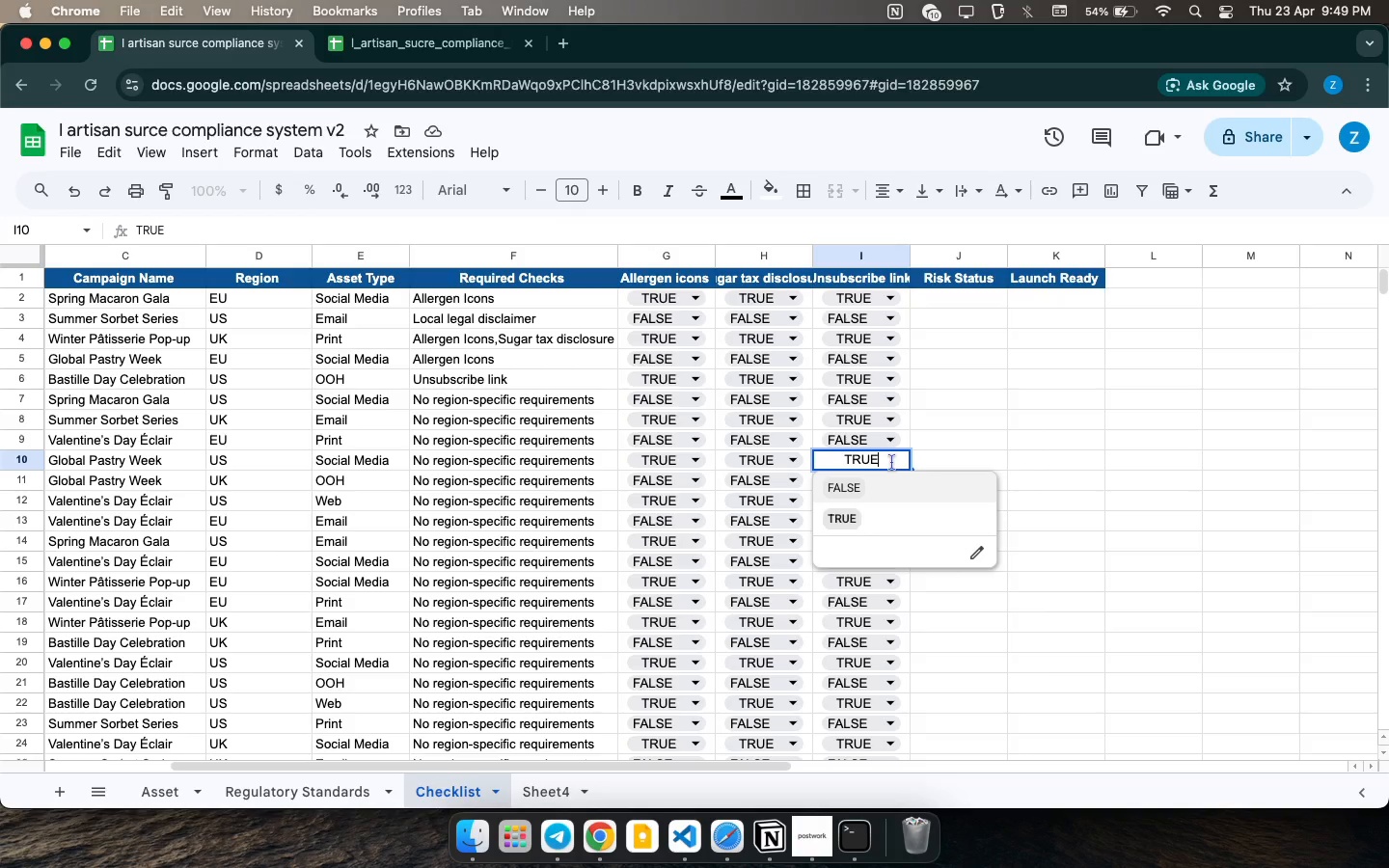 
left_click([870, 363])
 